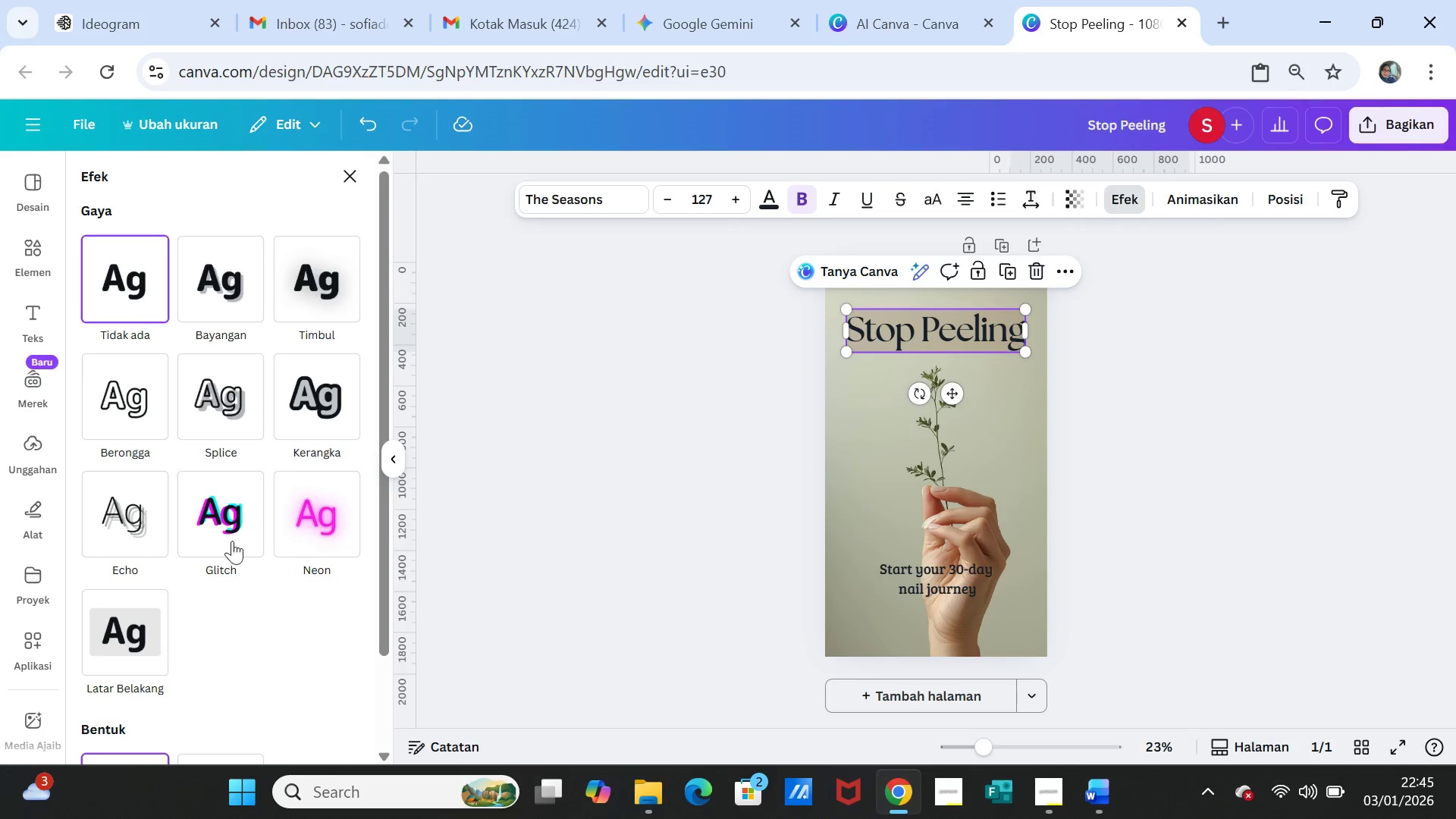 
wait(6.2)
 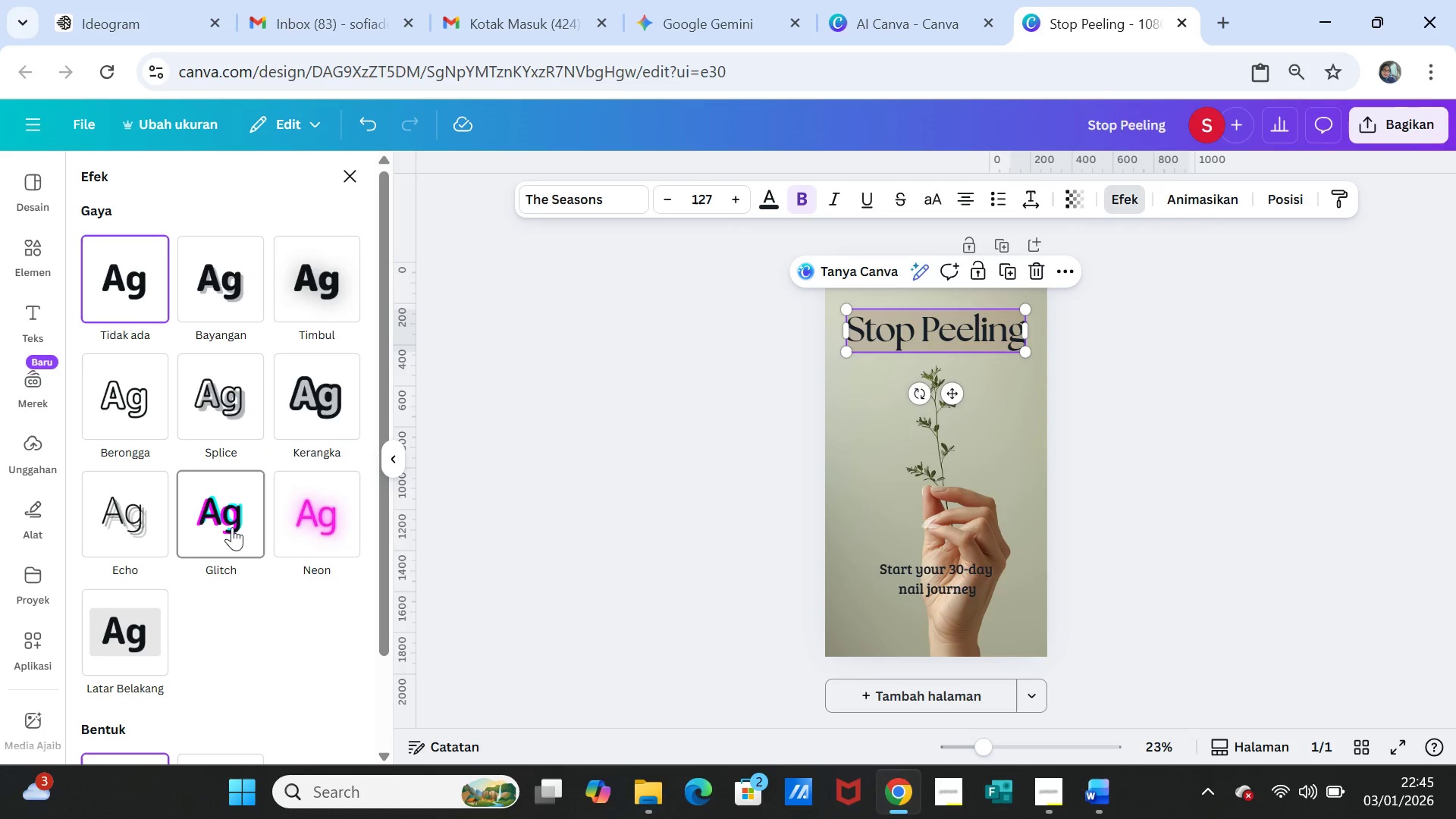 
left_click([294, 292])
 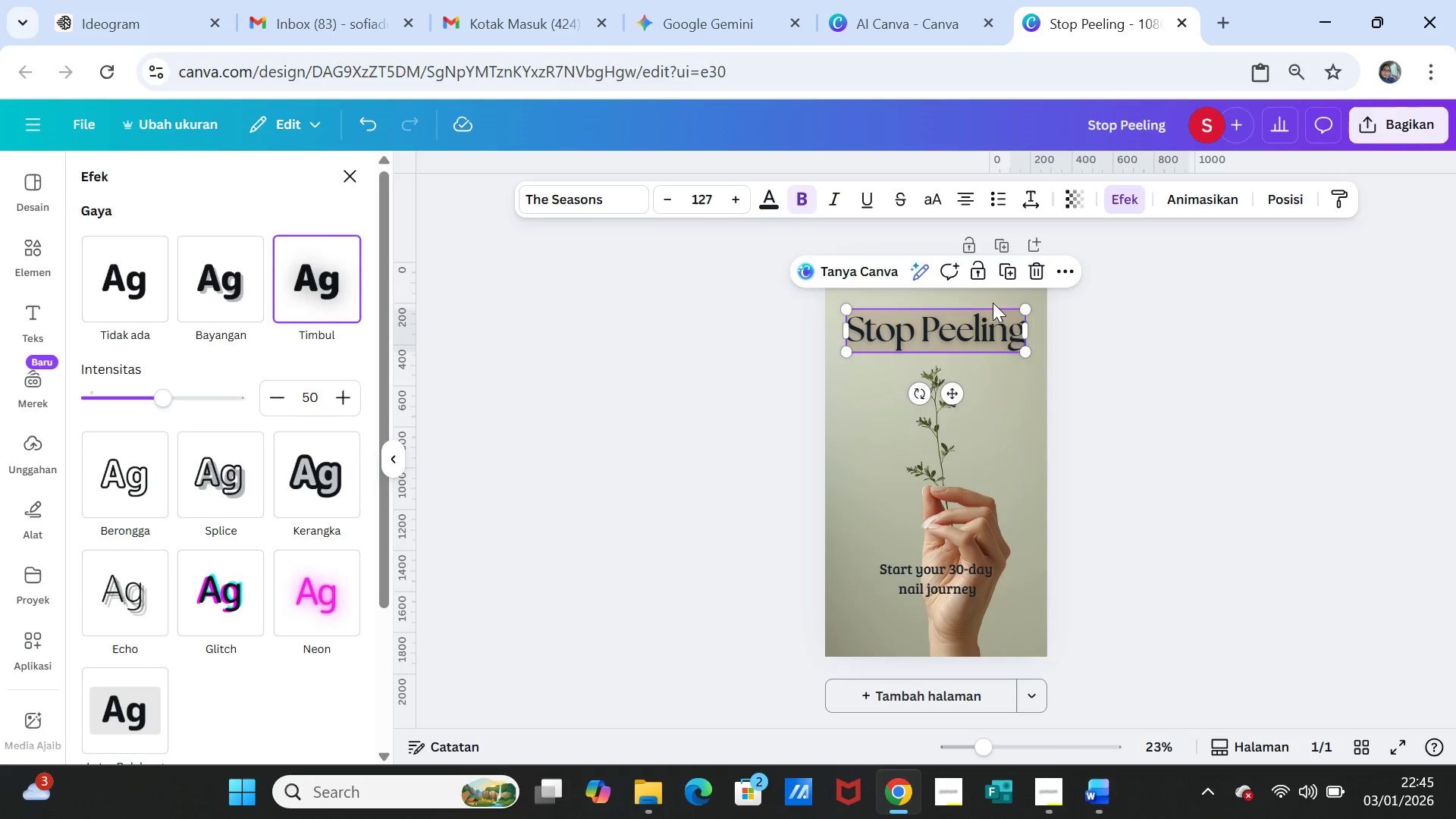 
left_click([1116, 383])
 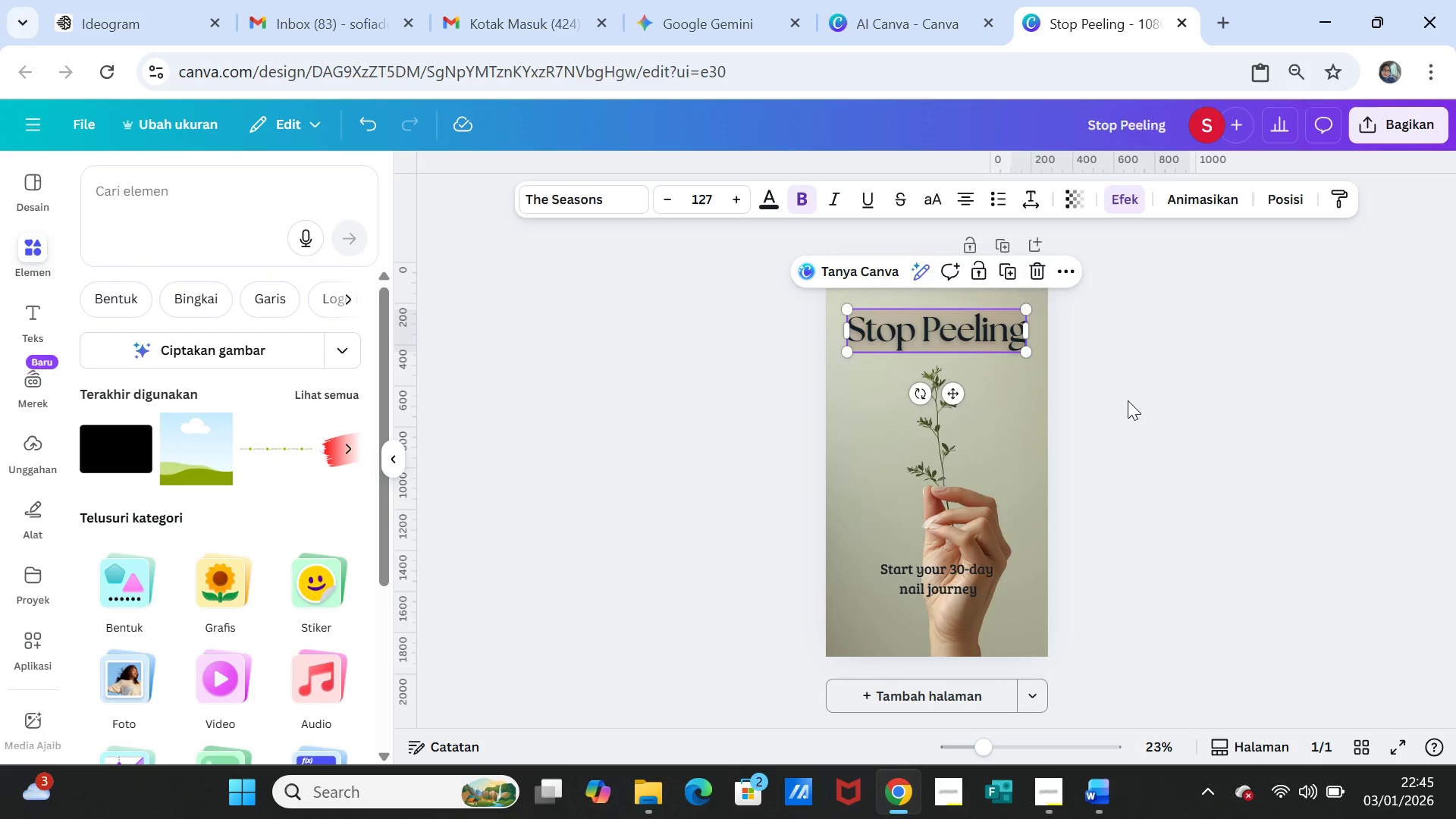 
left_click([1128, 400])
 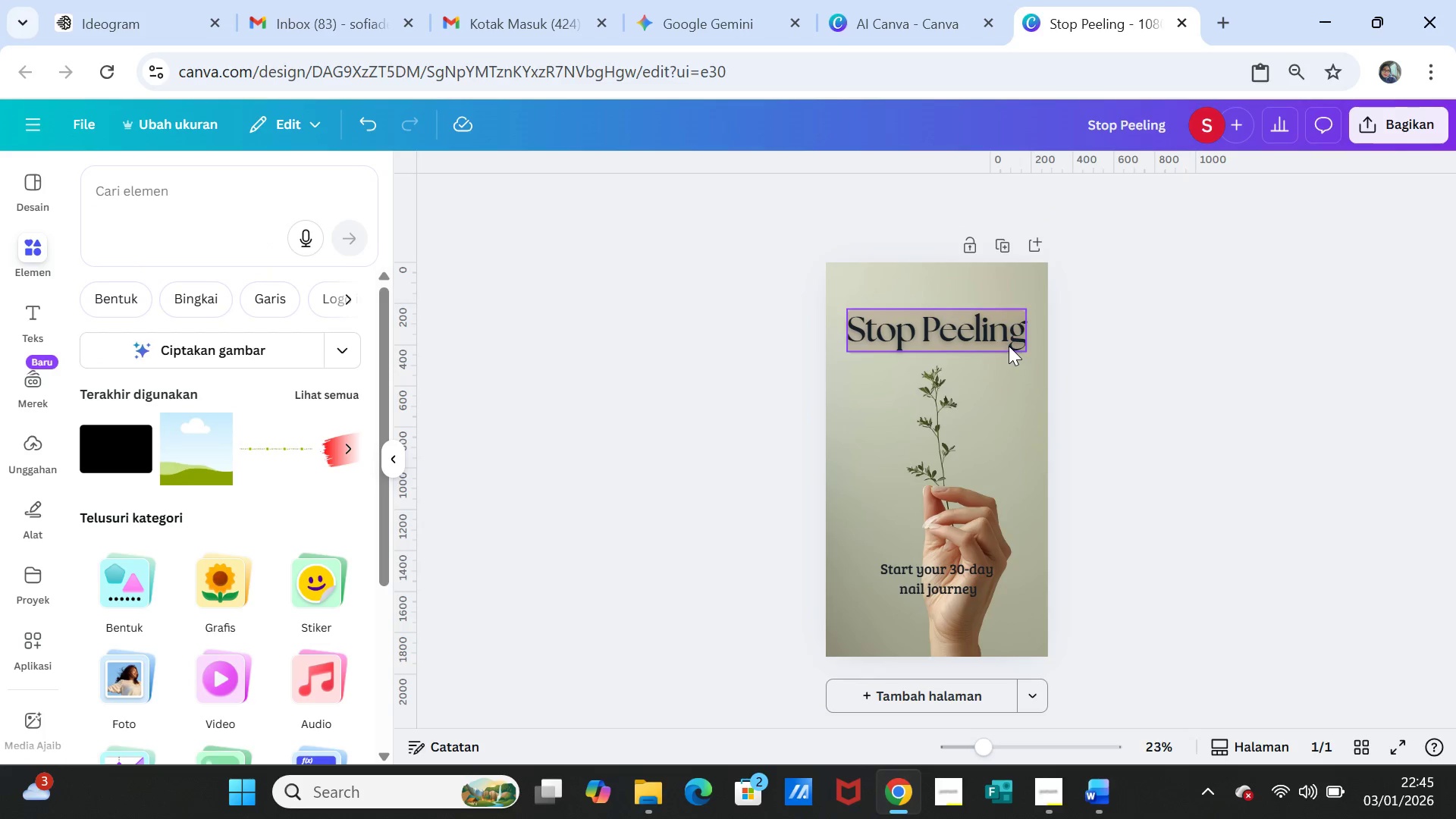 
left_click([1009, 346])
 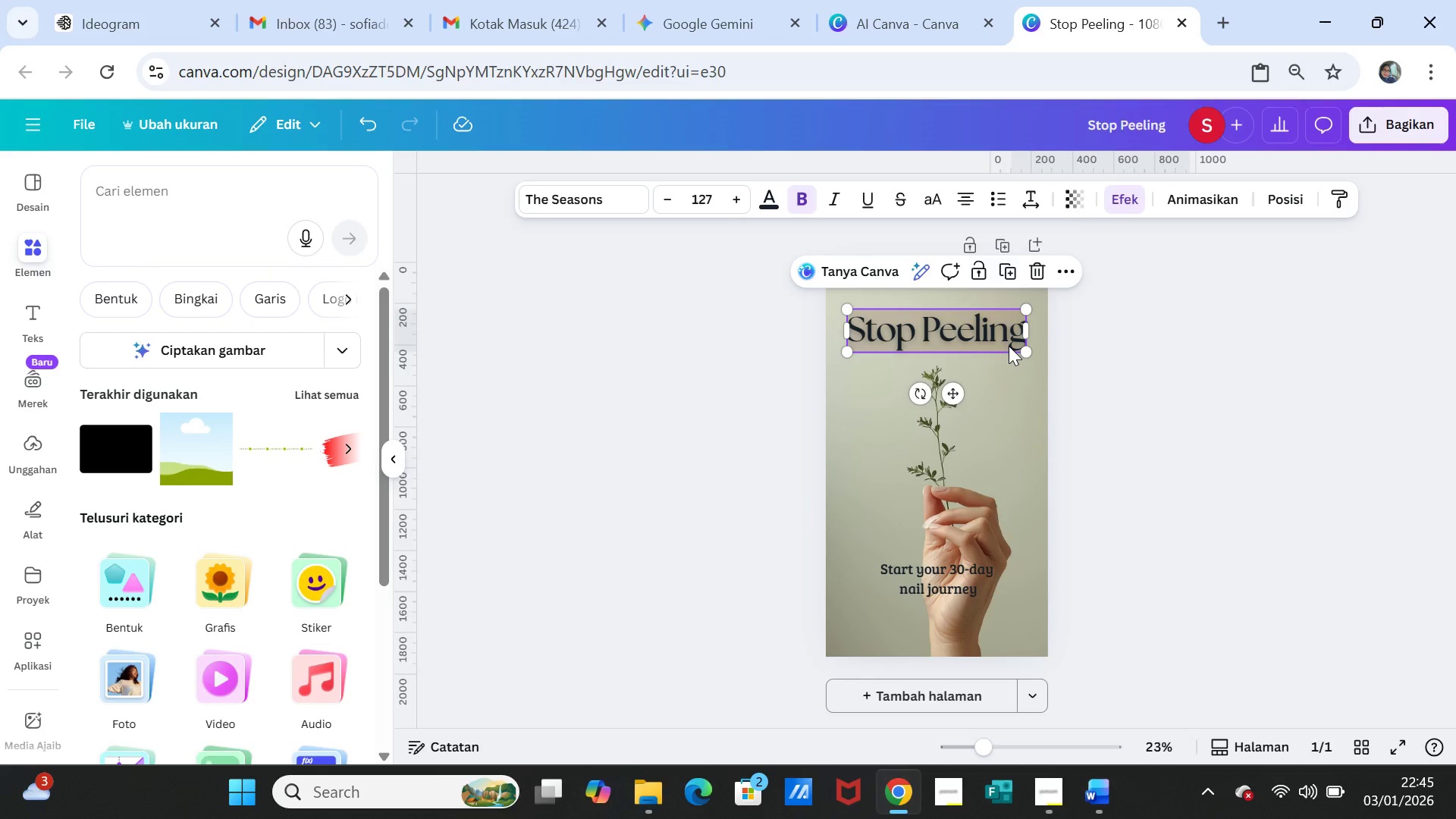 
key(Delete)
 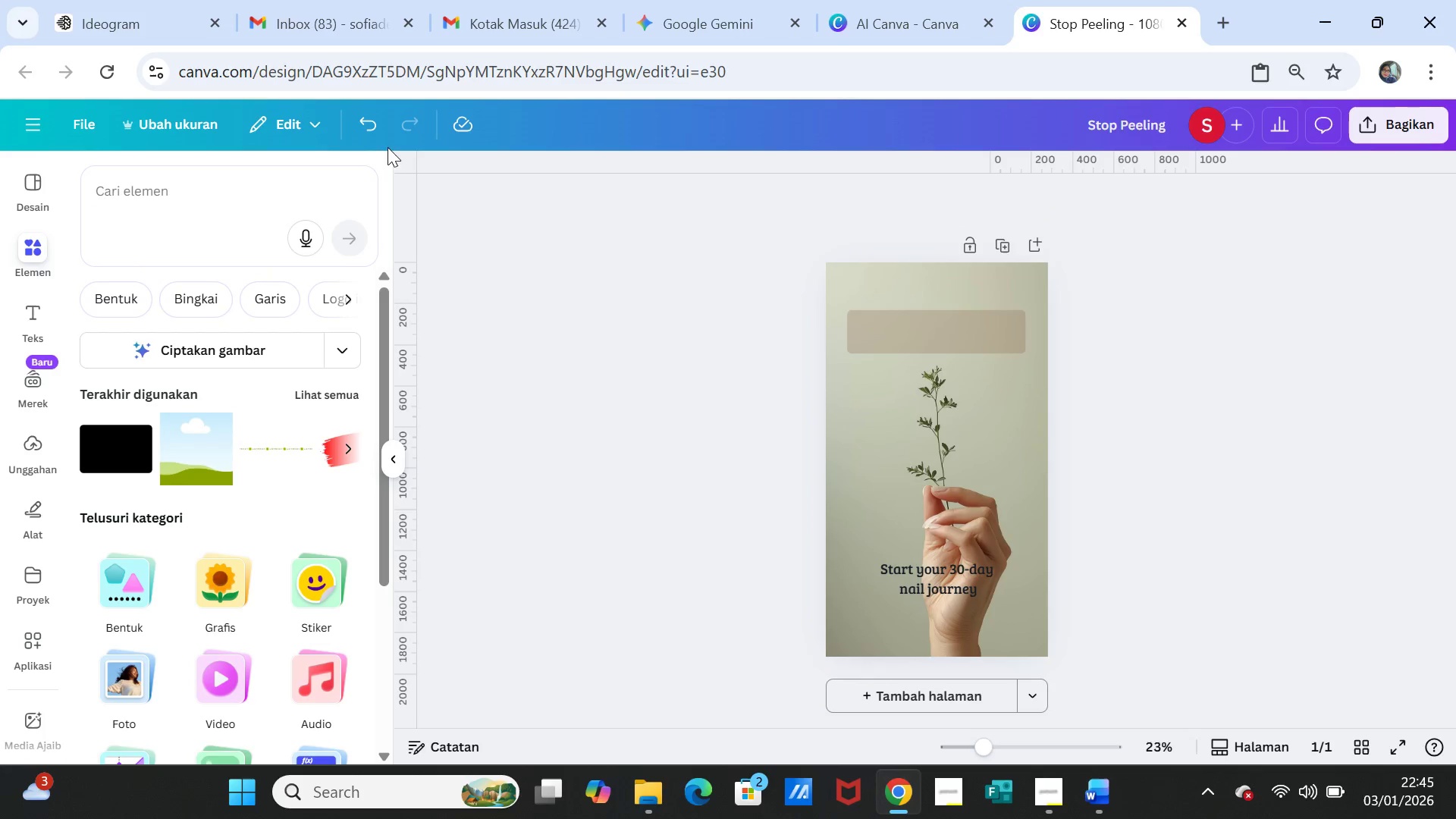 
left_click([364, 124])
 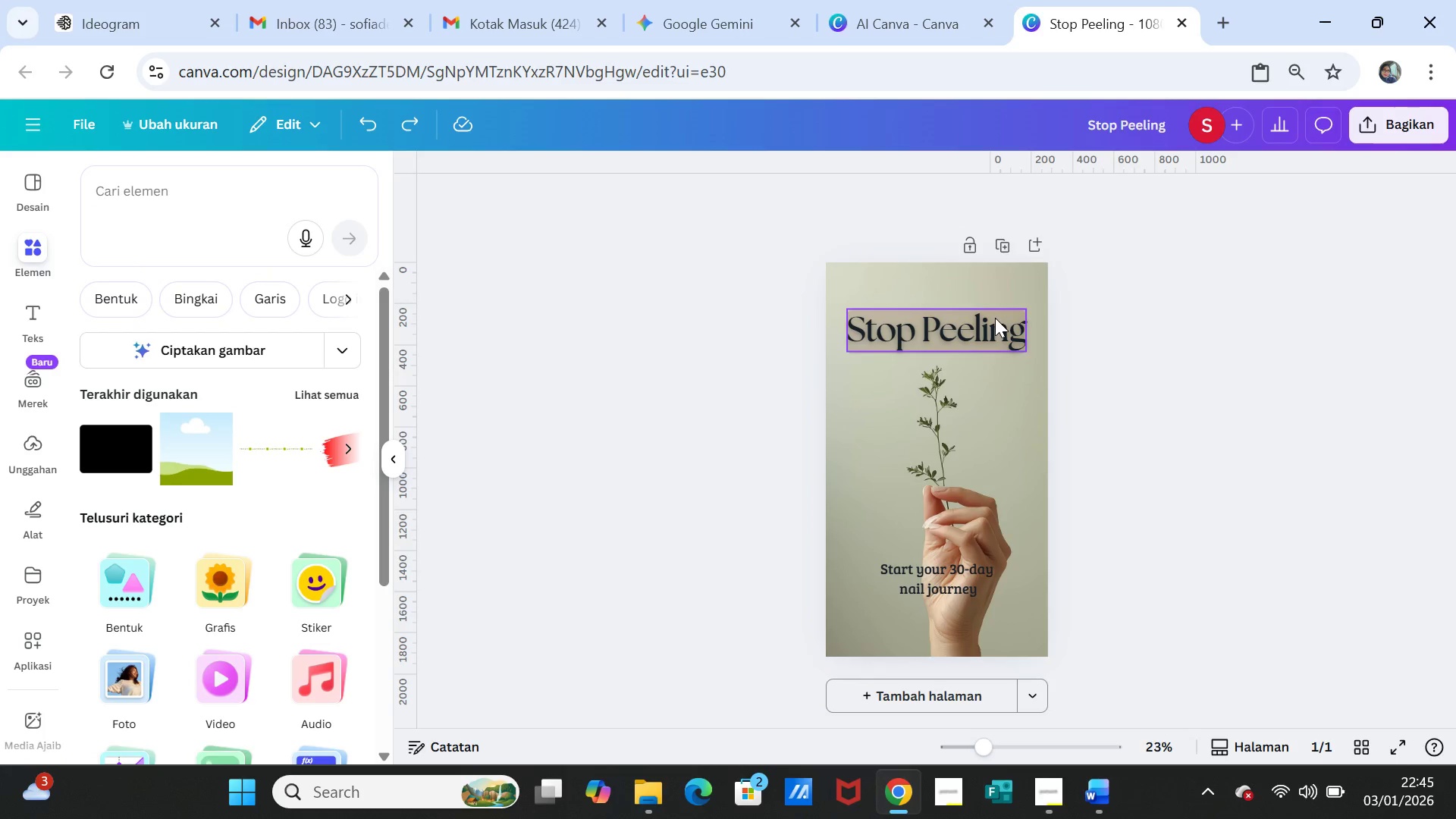 
left_click_drag(start_coordinate=[995, 318], to_coordinate=[999, 341])
 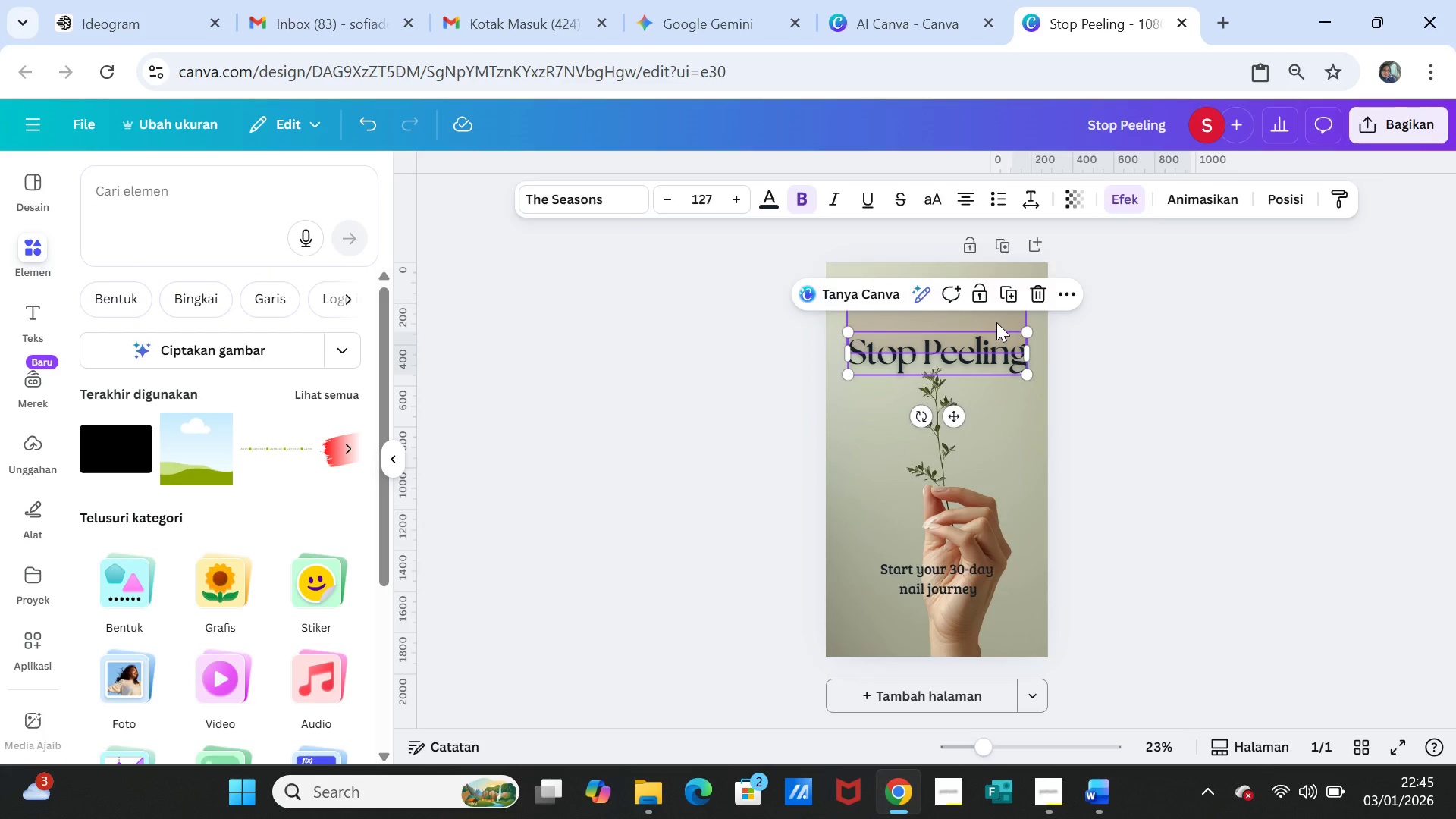 
left_click([996, 322])
 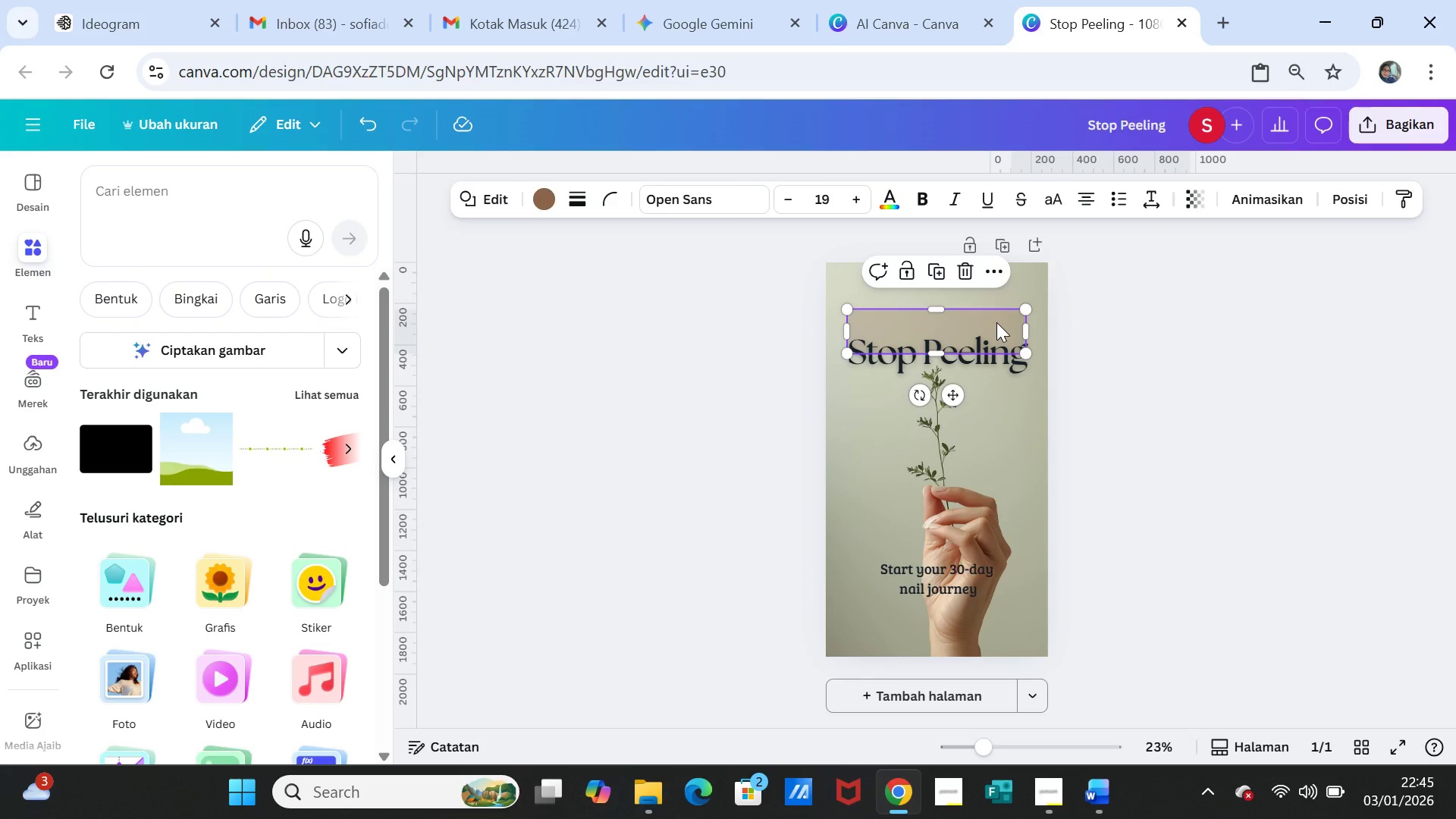 
key(Delete)
 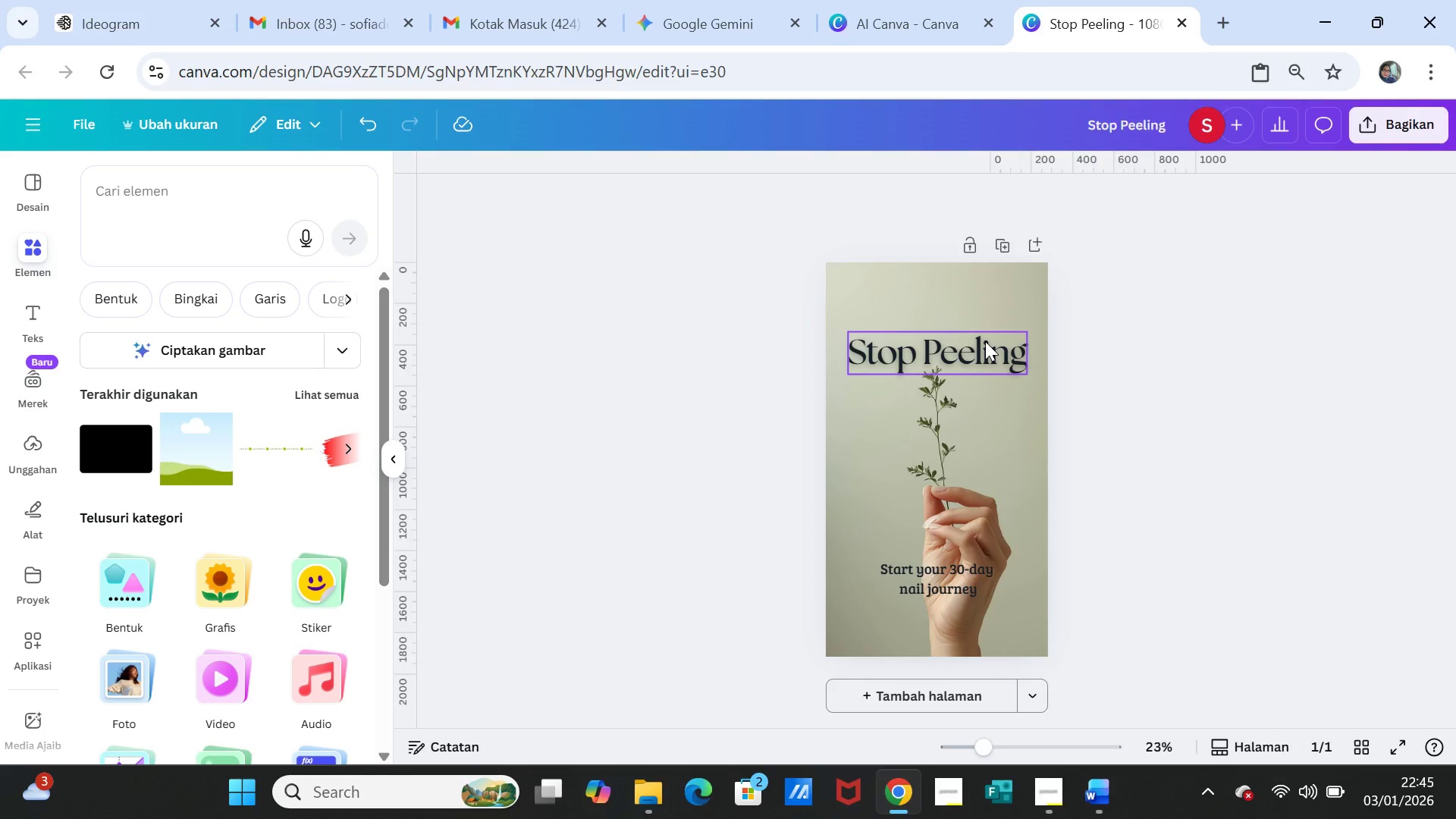 
left_click_drag(start_coordinate=[985, 341], to_coordinate=[986, 321])
 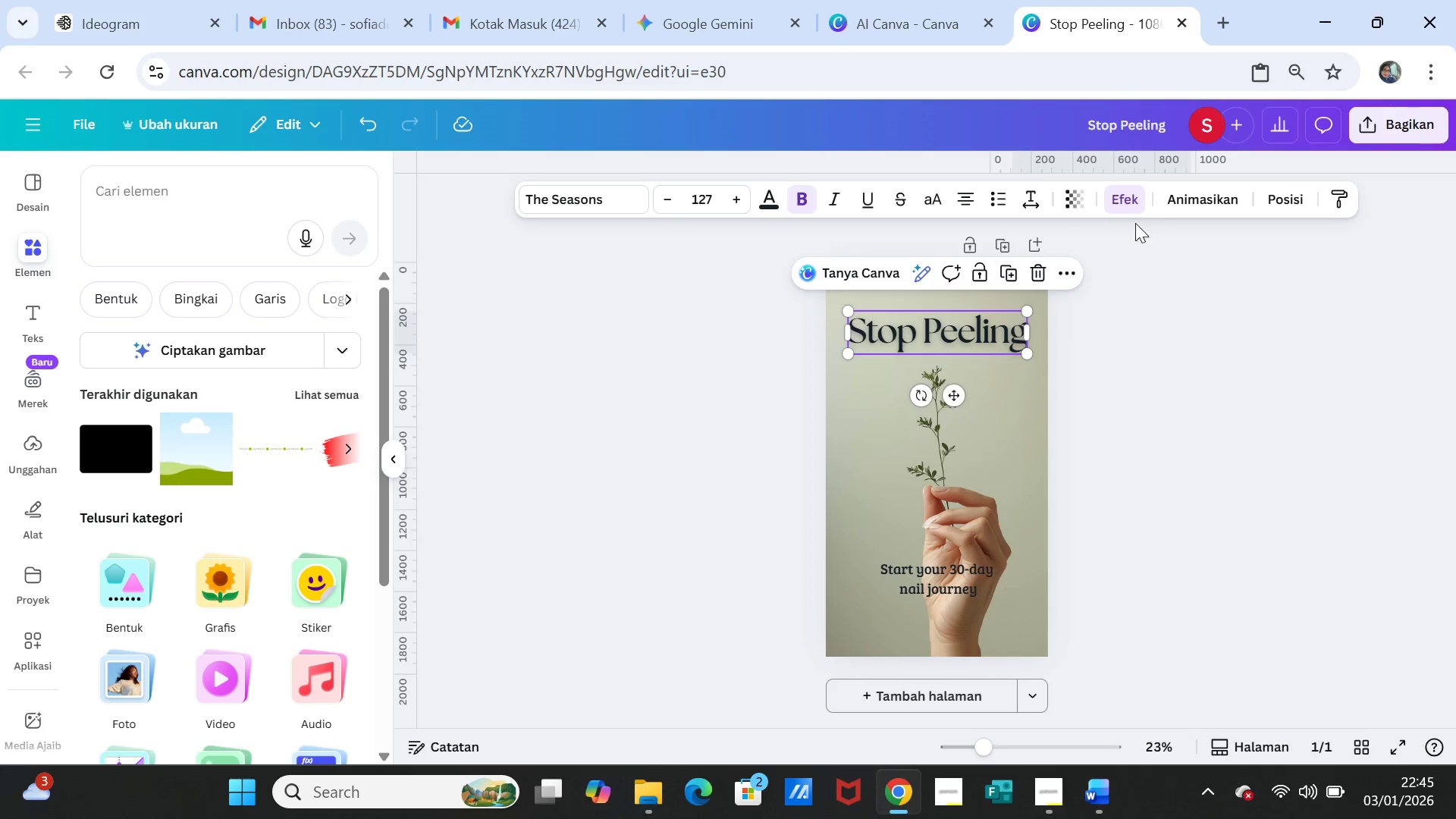 
left_click([1124, 204])
 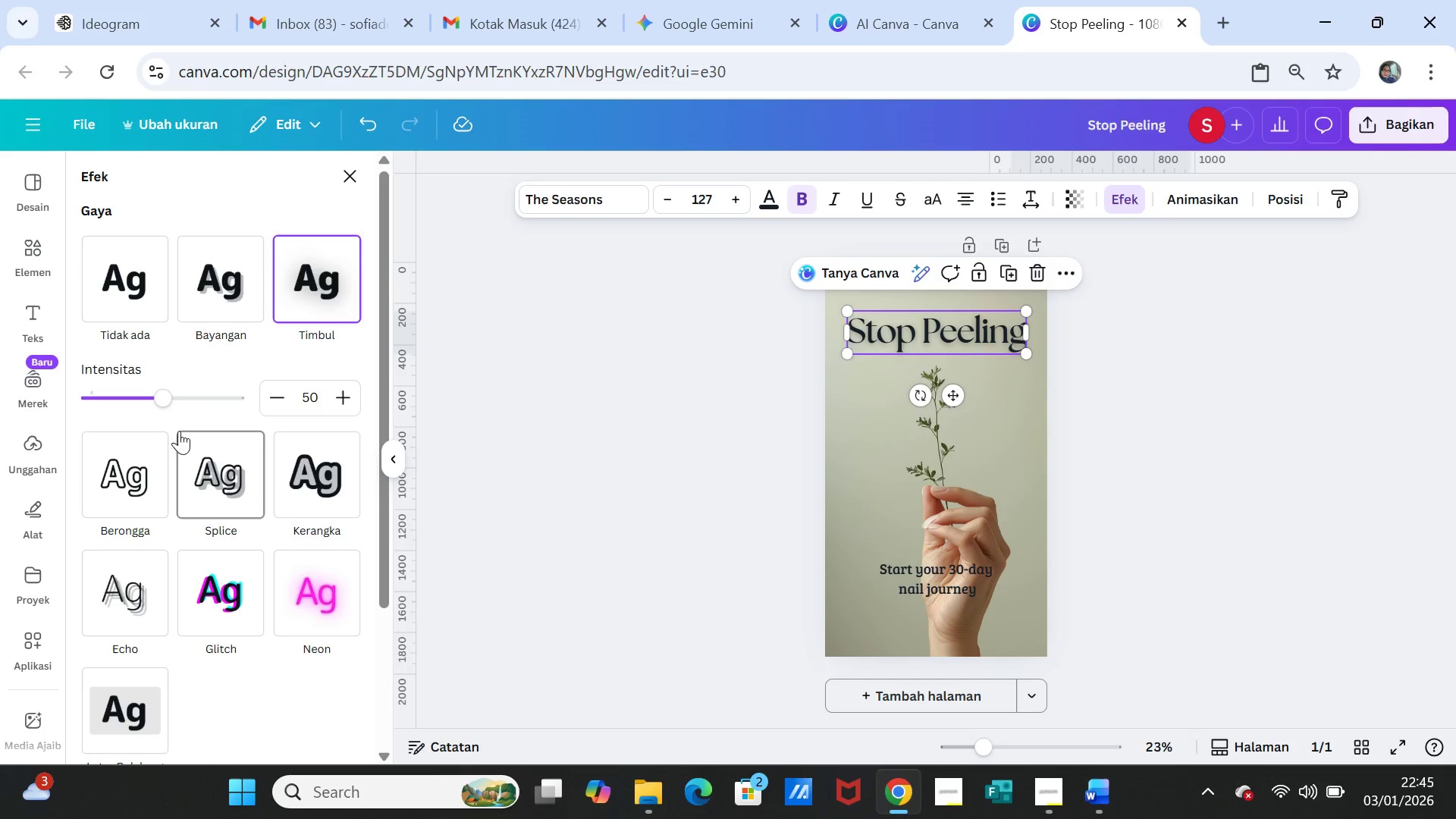 
left_click_drag(start_coordinate=[166, 399], to_coordinate=[205, 397])
 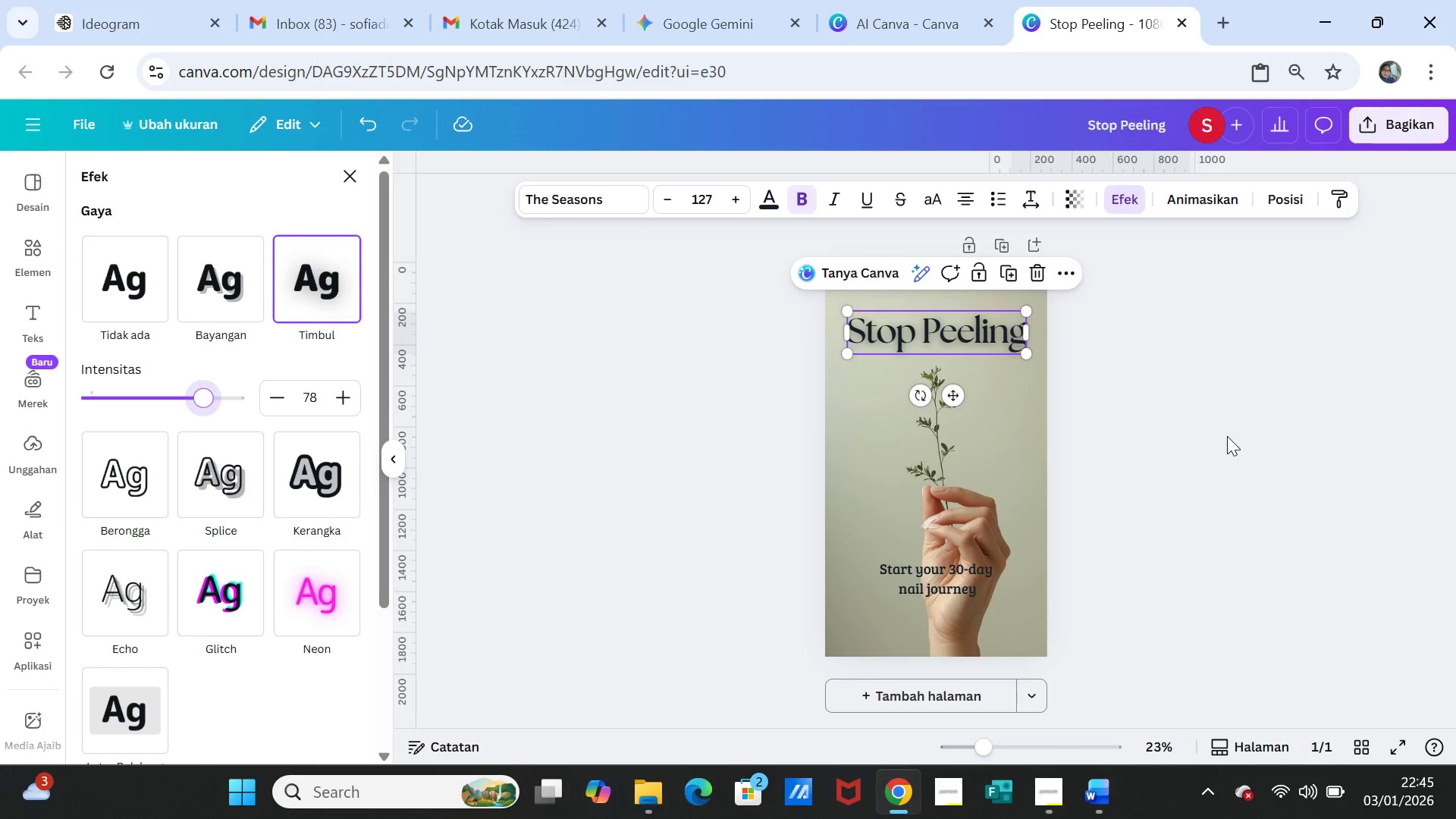 
left_click([1227, 436])
 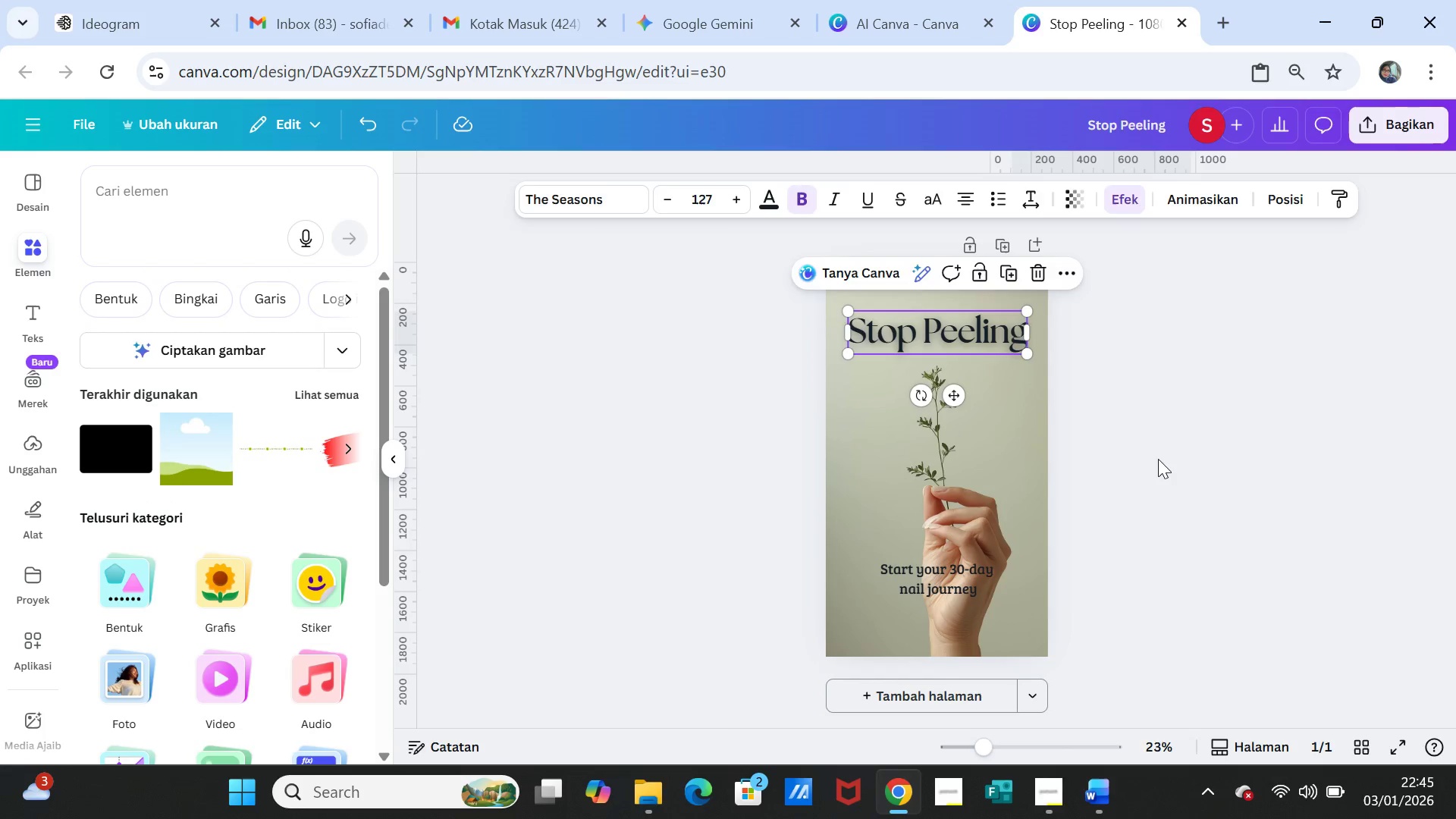 
left_click([1158, 459])
 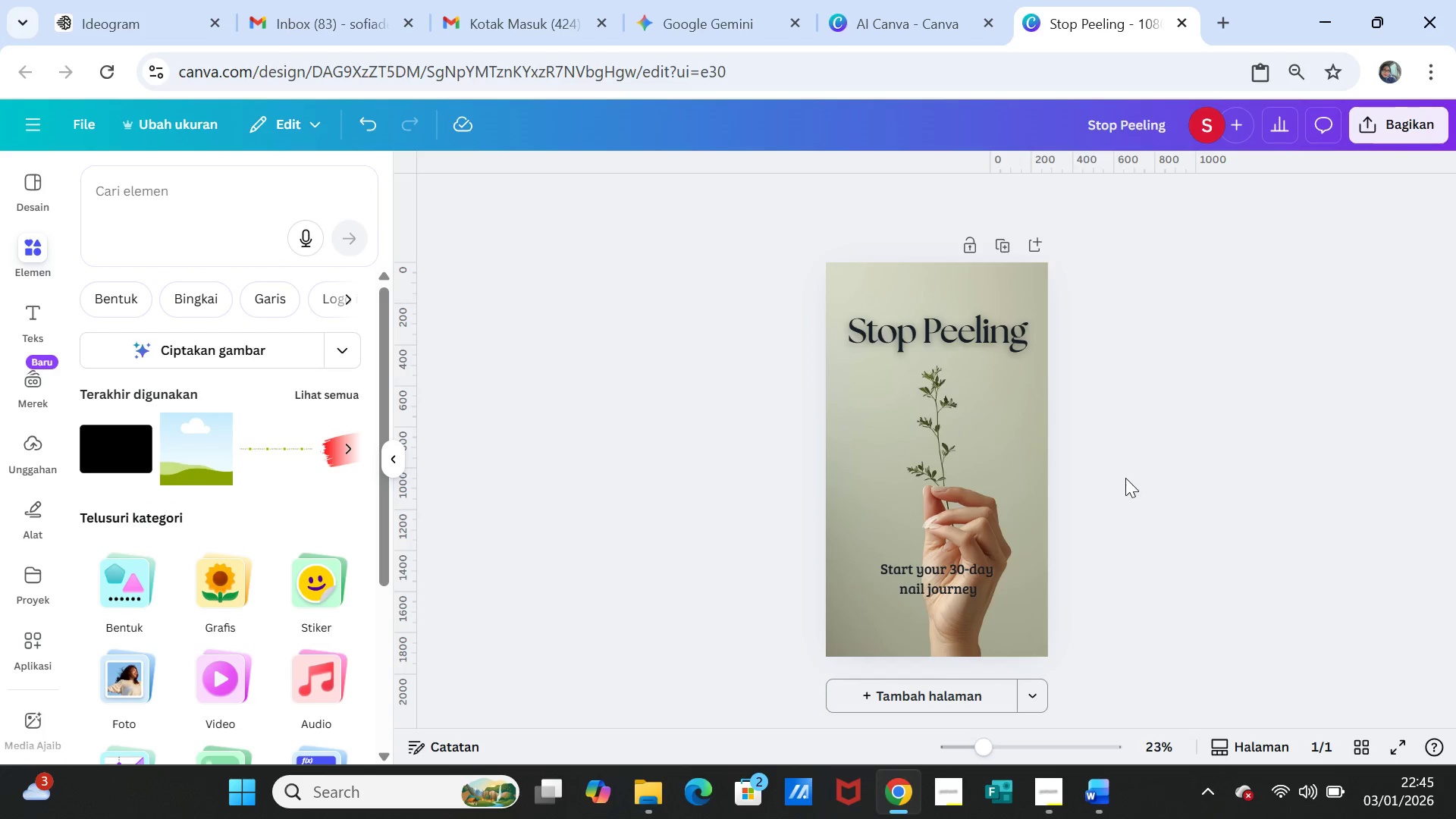 
wait(5.73)
 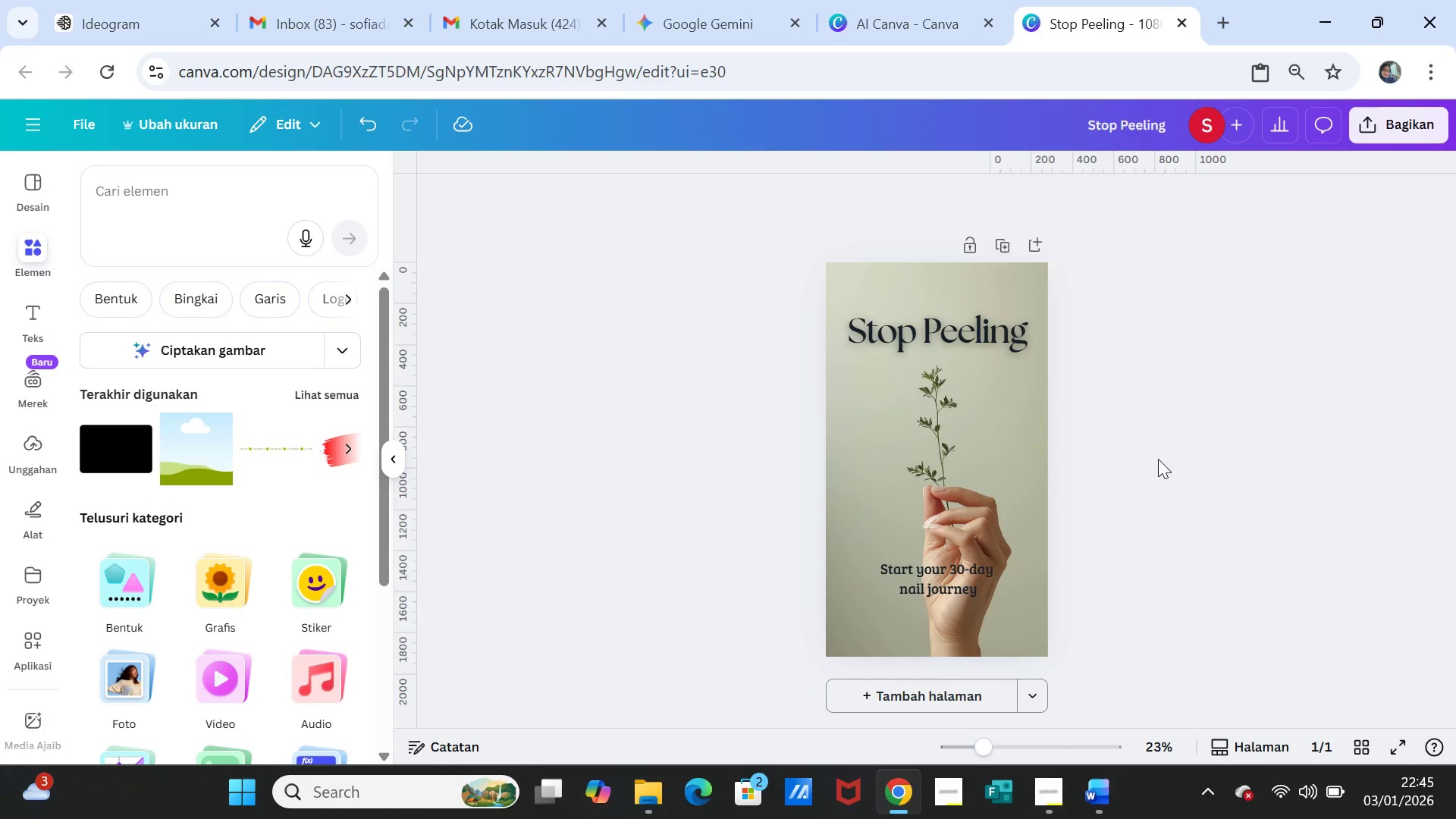 
left_click_drag(start_coordinate=[959, 345], to_coordinate=[960, 349])
 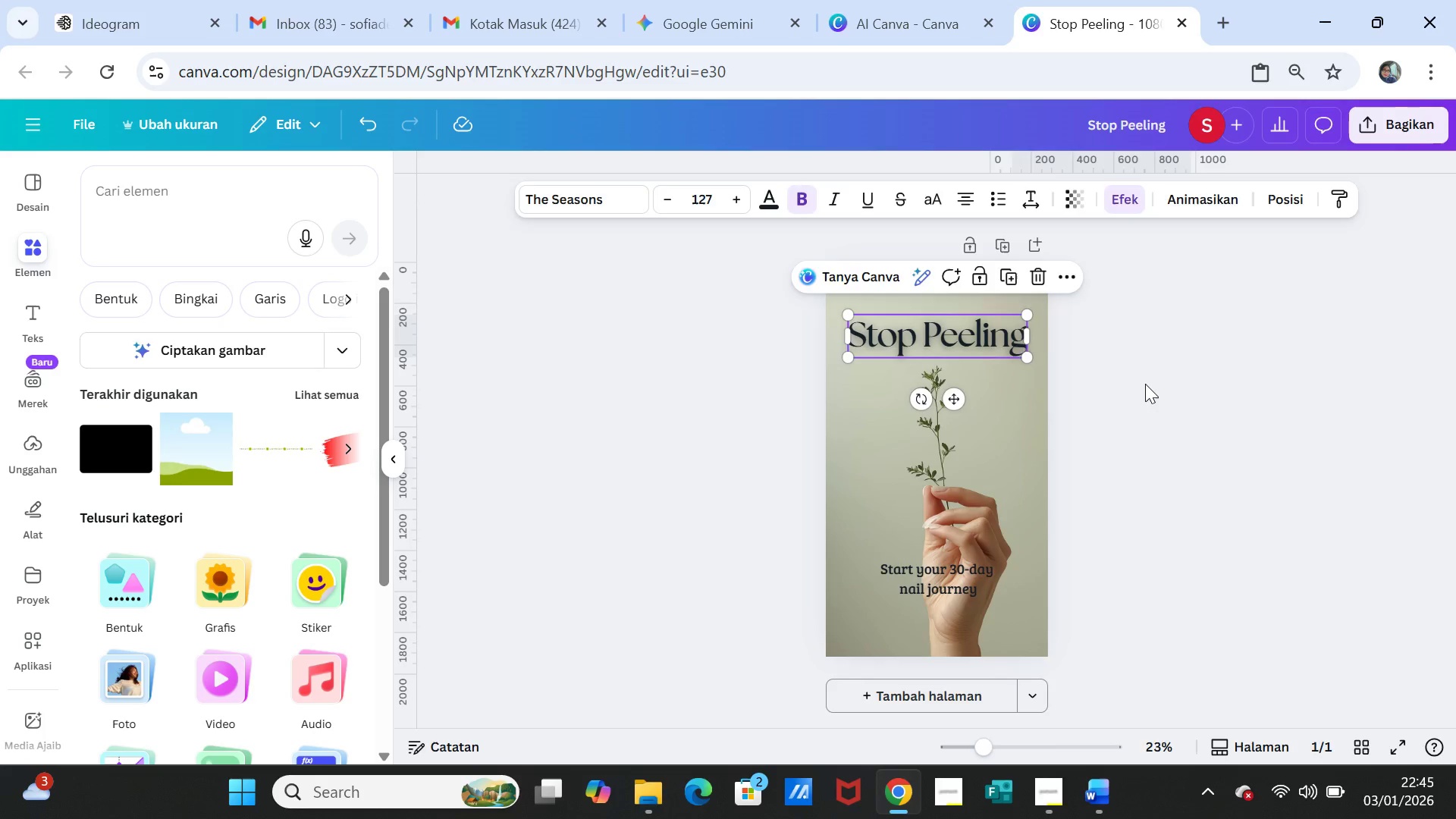 
left_click([1145, 384])
 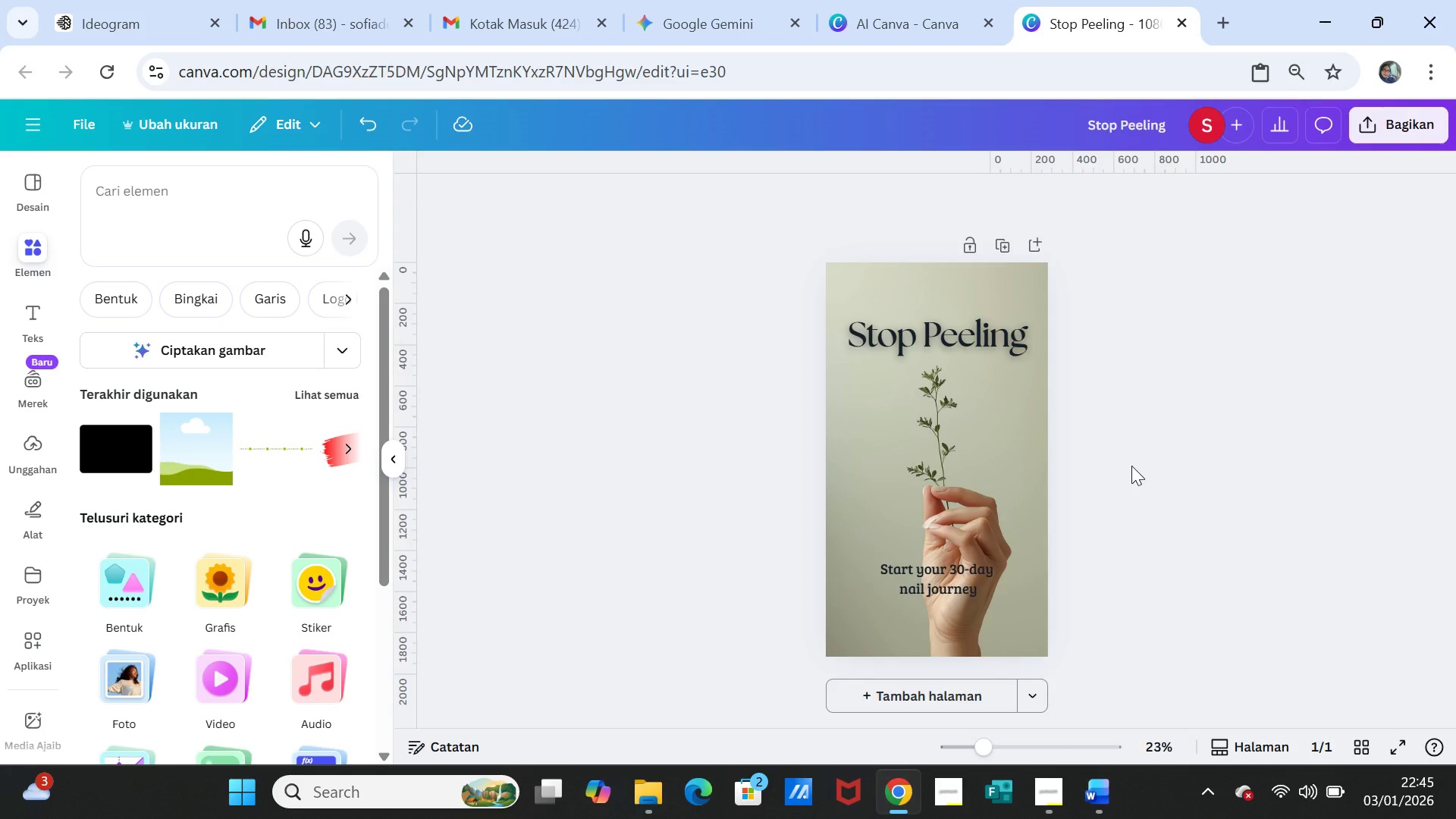 
wait(10.25)
 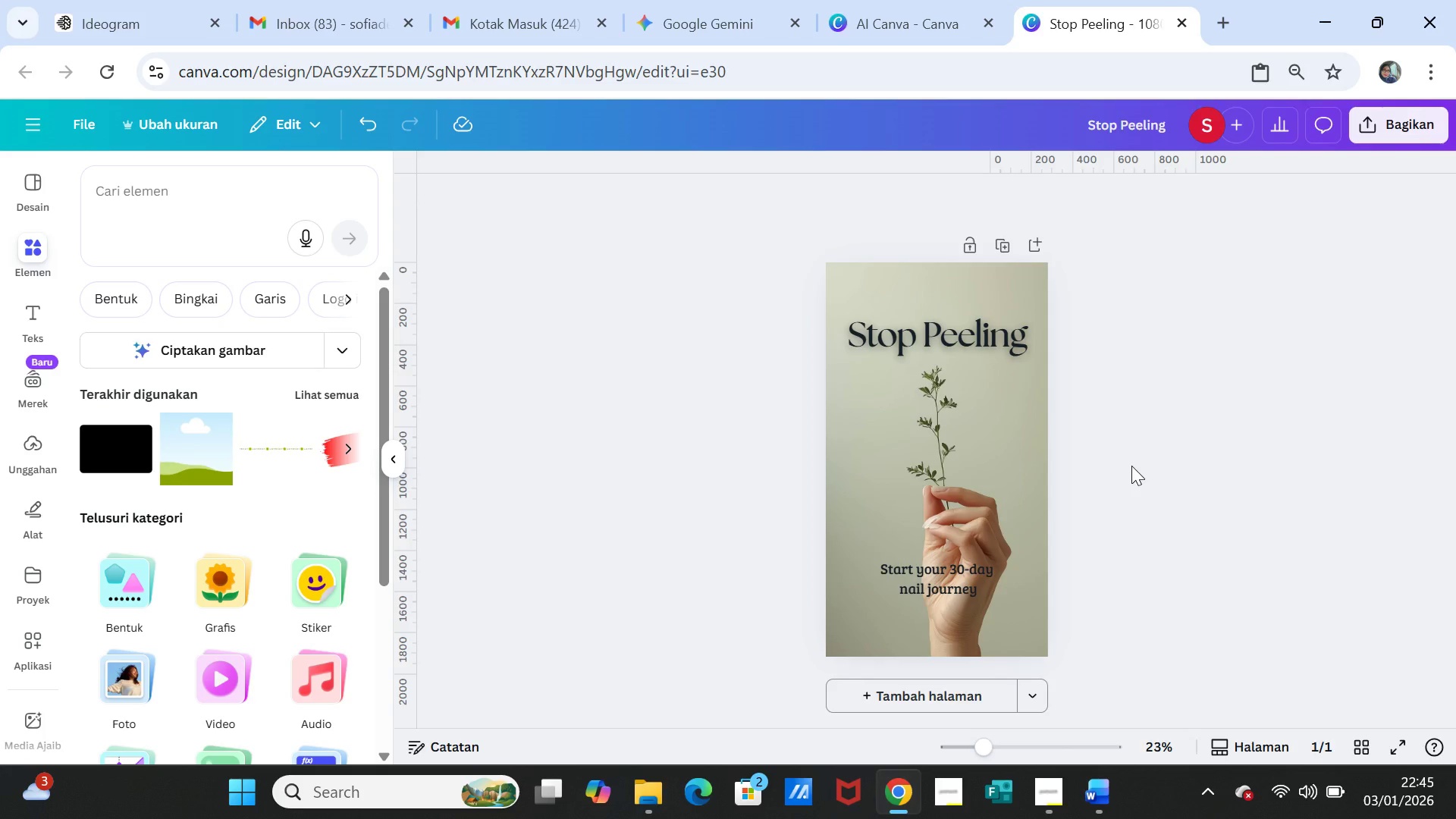 
left_click([997, 244])
 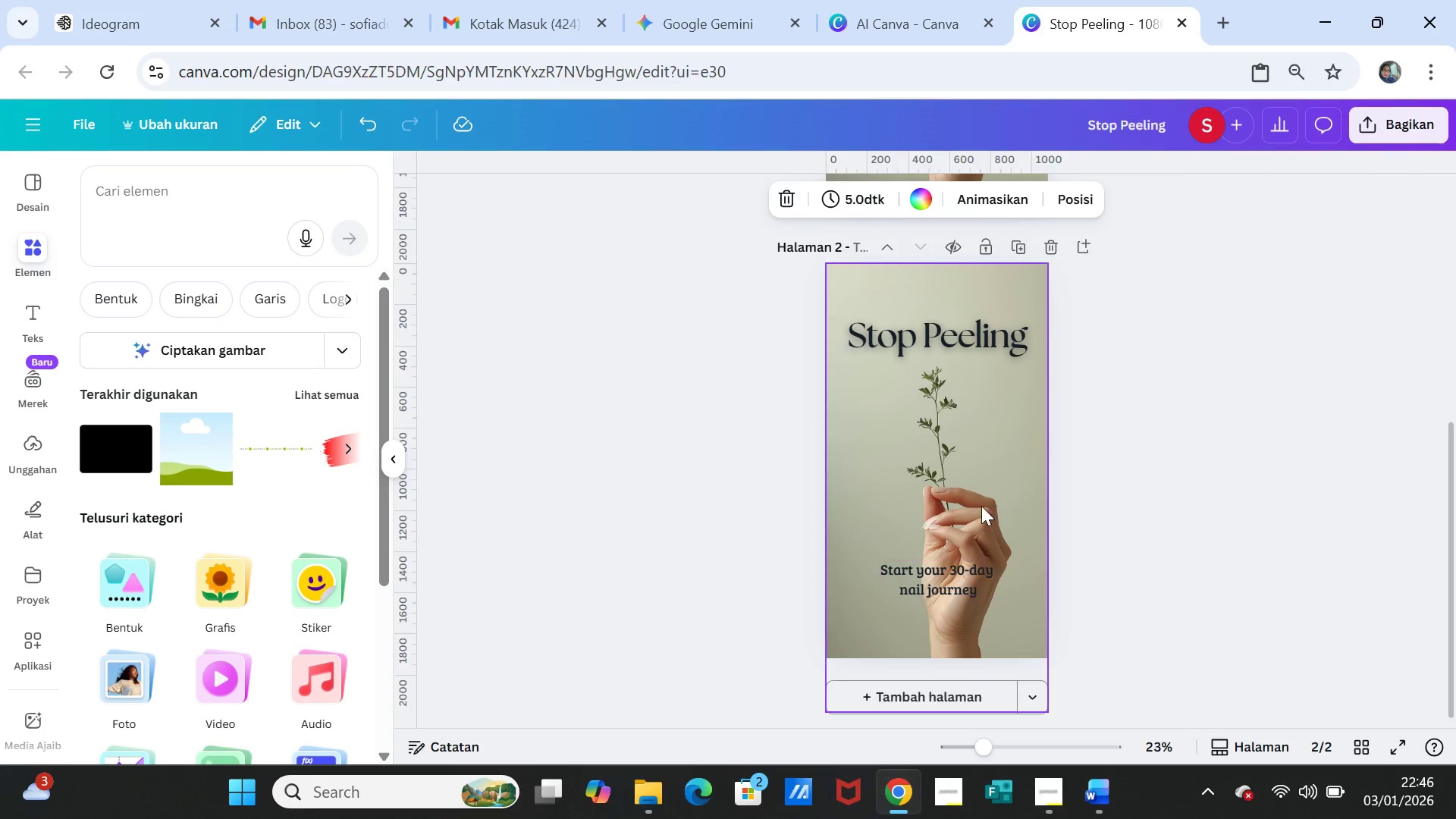 
left_click([979, 502])
 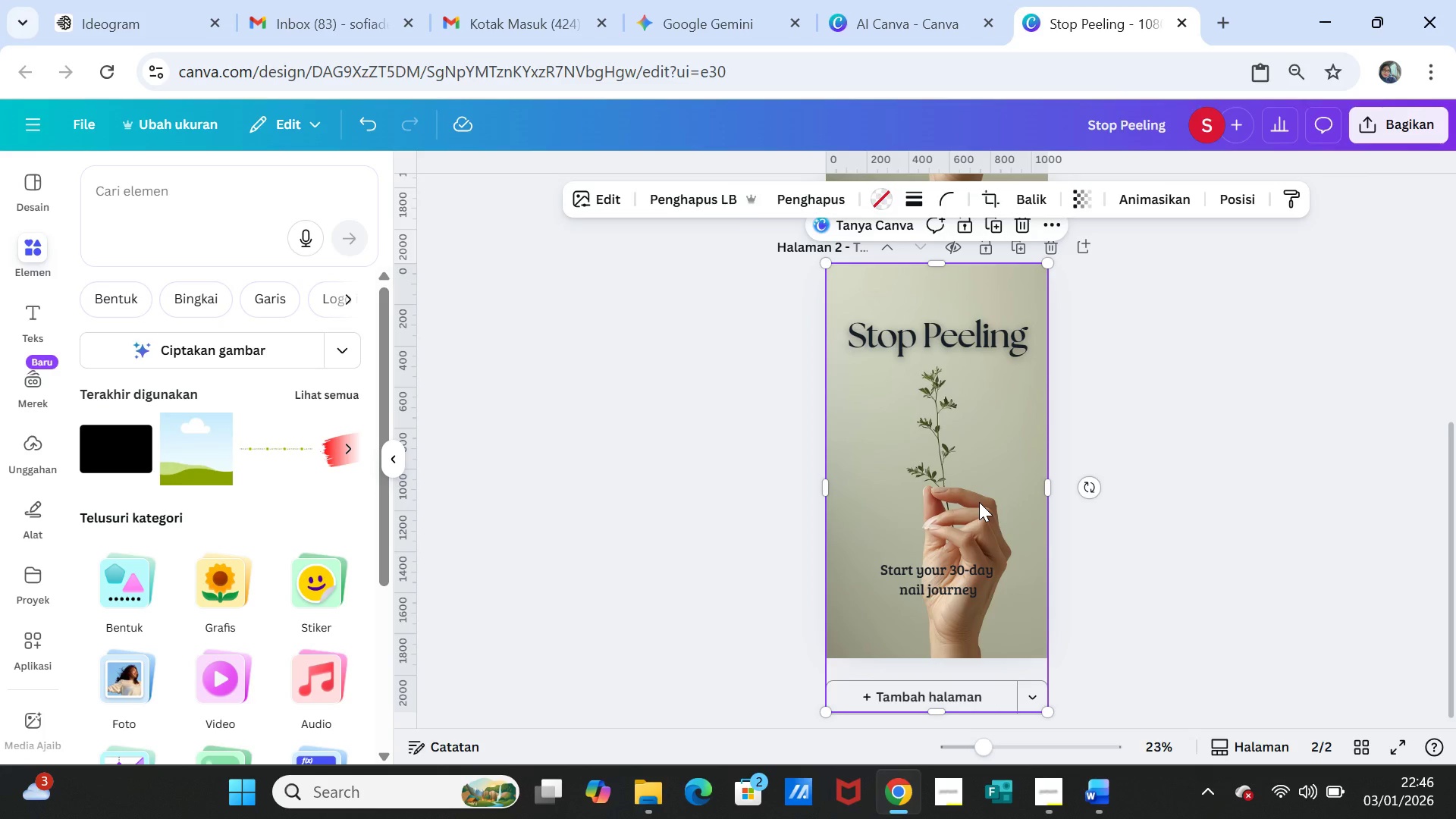 
key(Delete)
 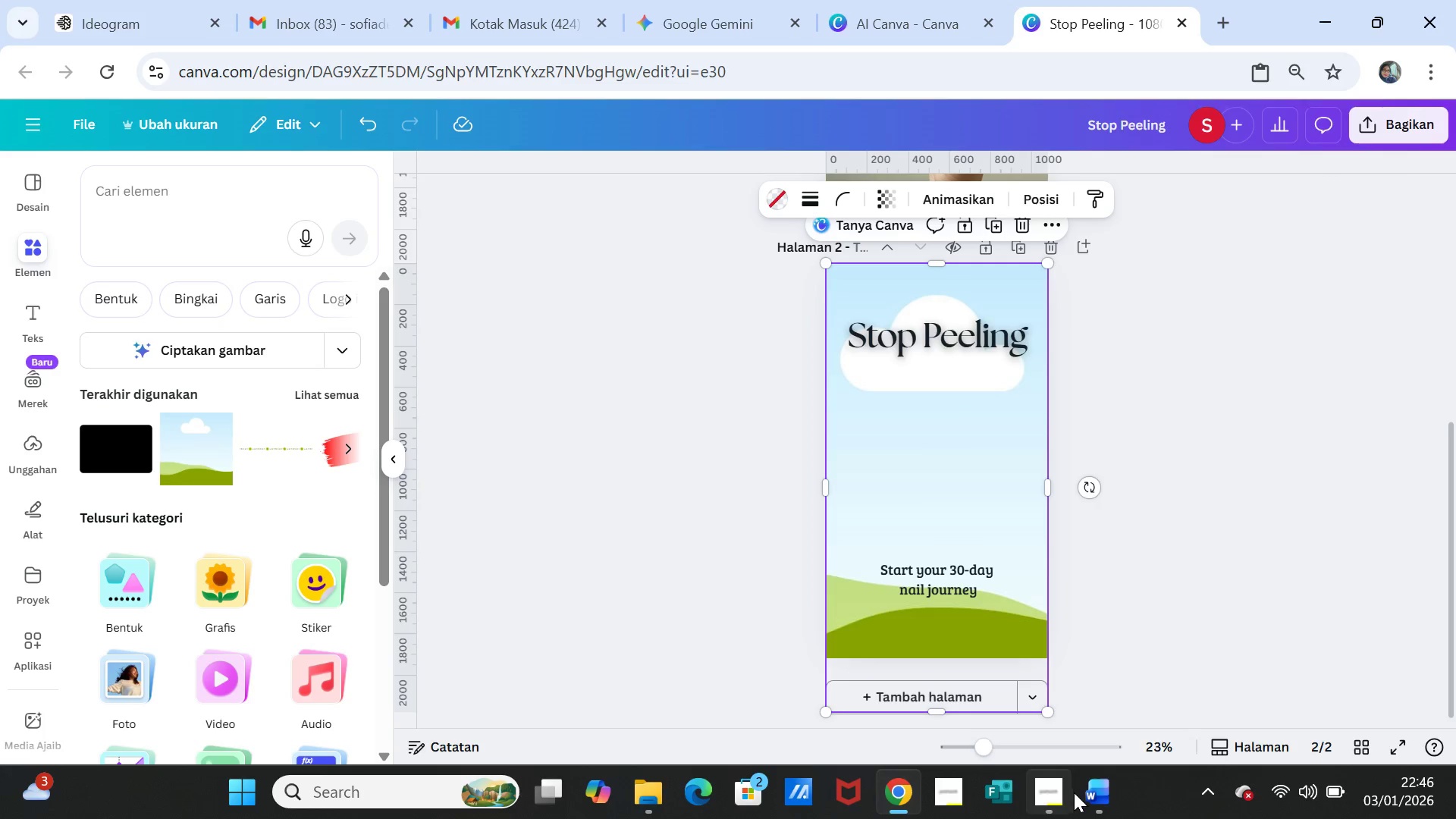 
left_click([1094, 796])
 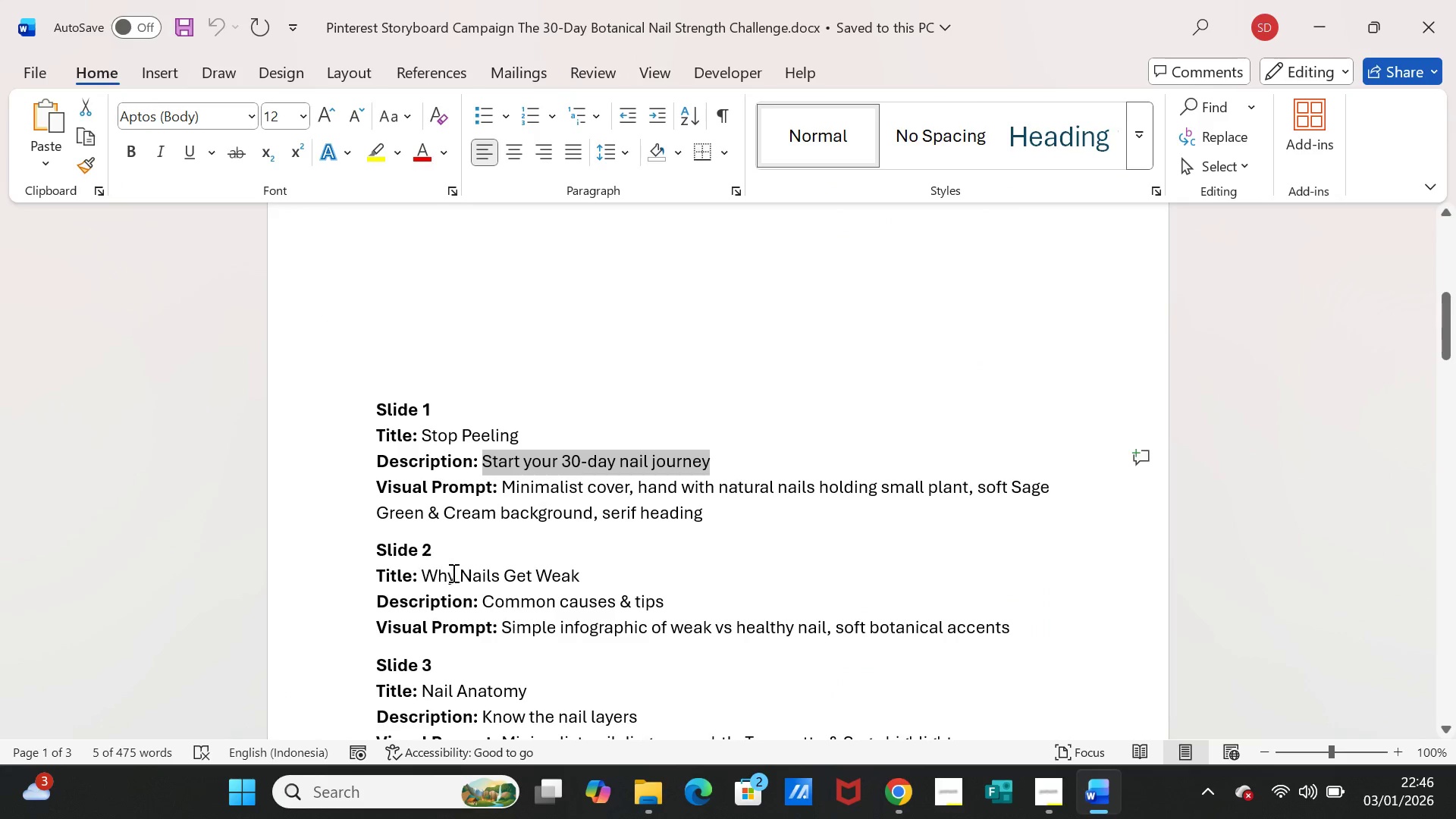 
scroll: coordinate [452, 580], scroll_direction: down, amount: 2.0
 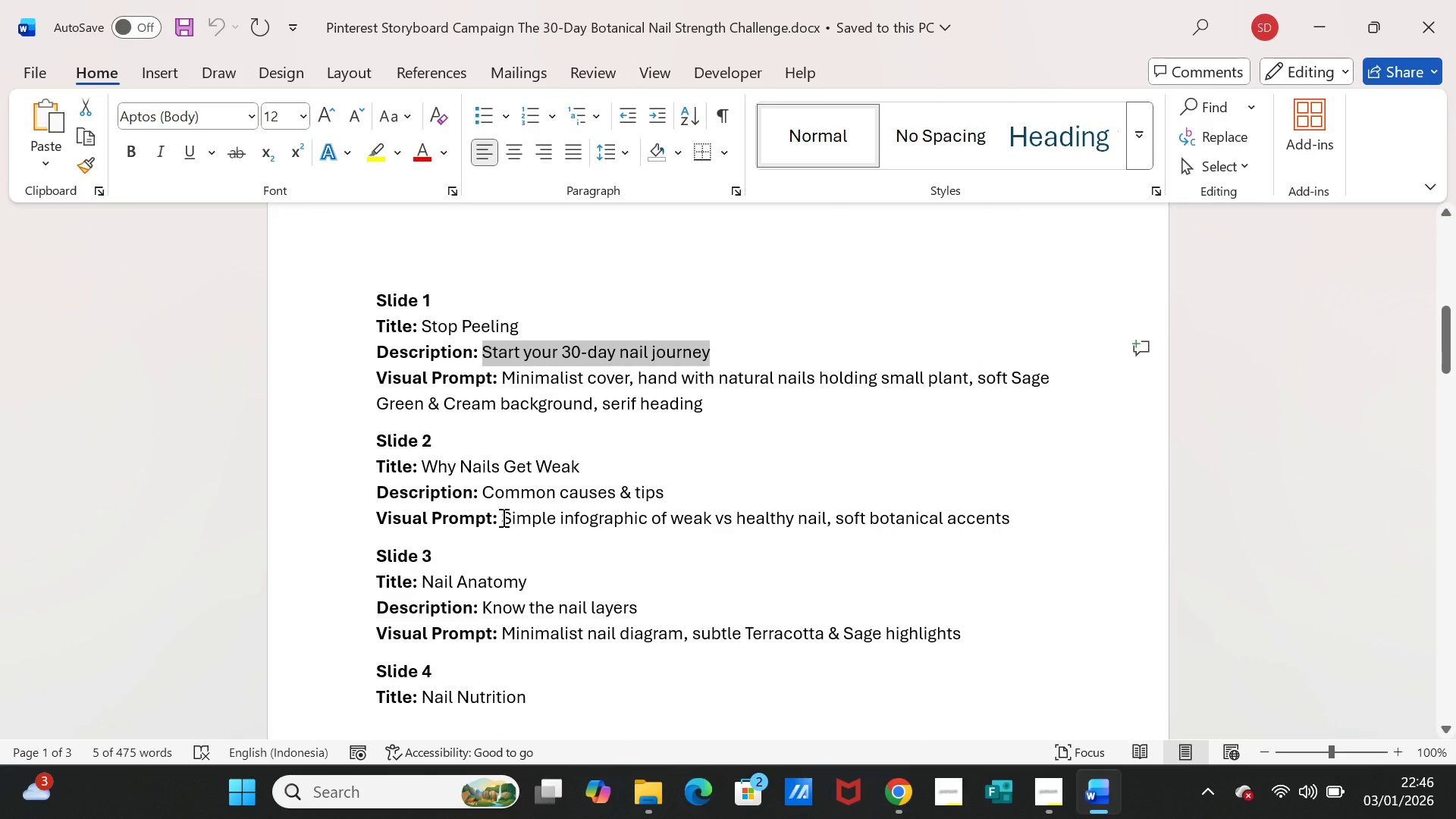 
left_click_drag(start_coordinate=[501, 517], to_coordinate=[985, 515])
 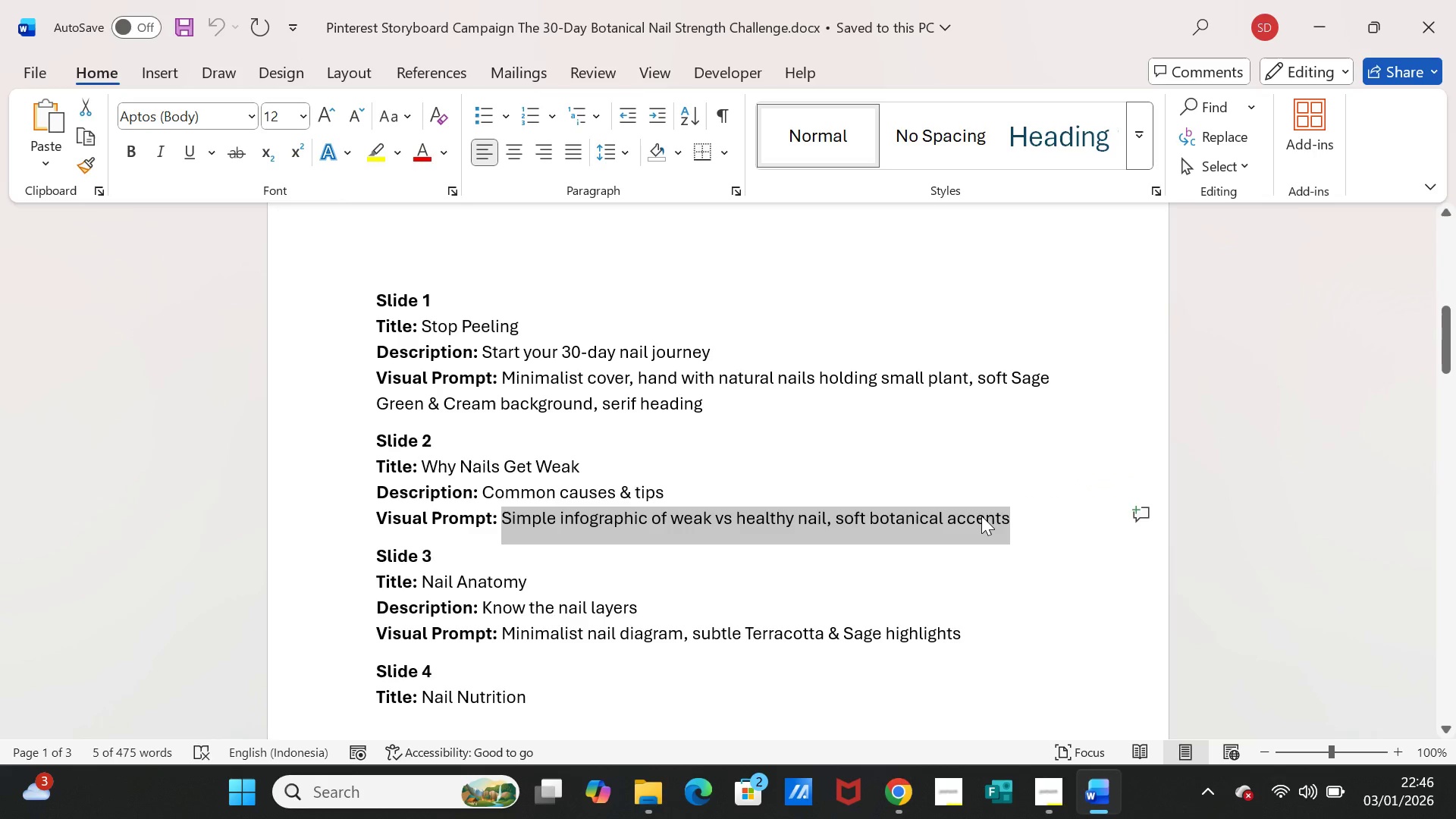 
key(Control+C)
 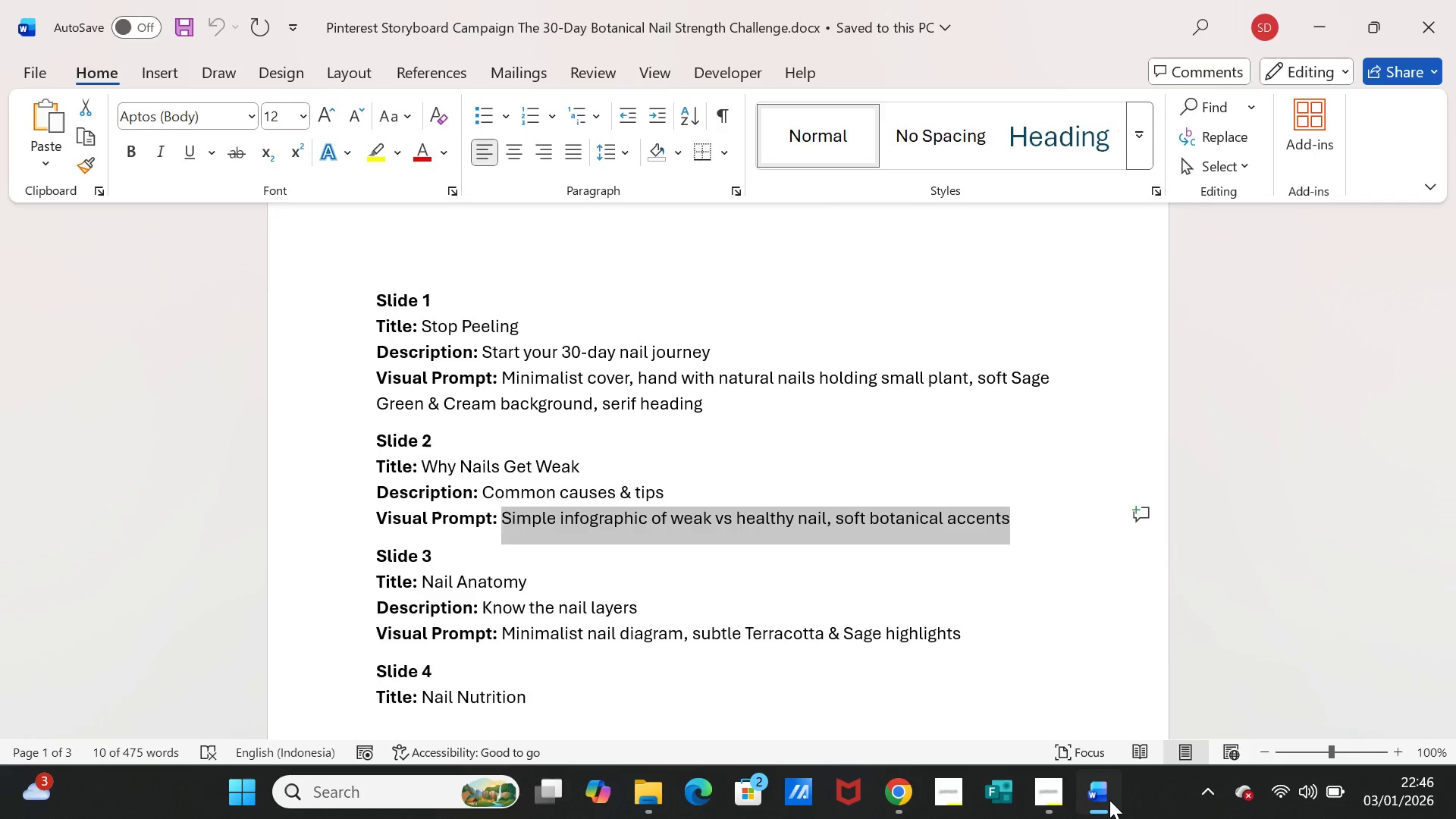 
left_click([1109, 800])
 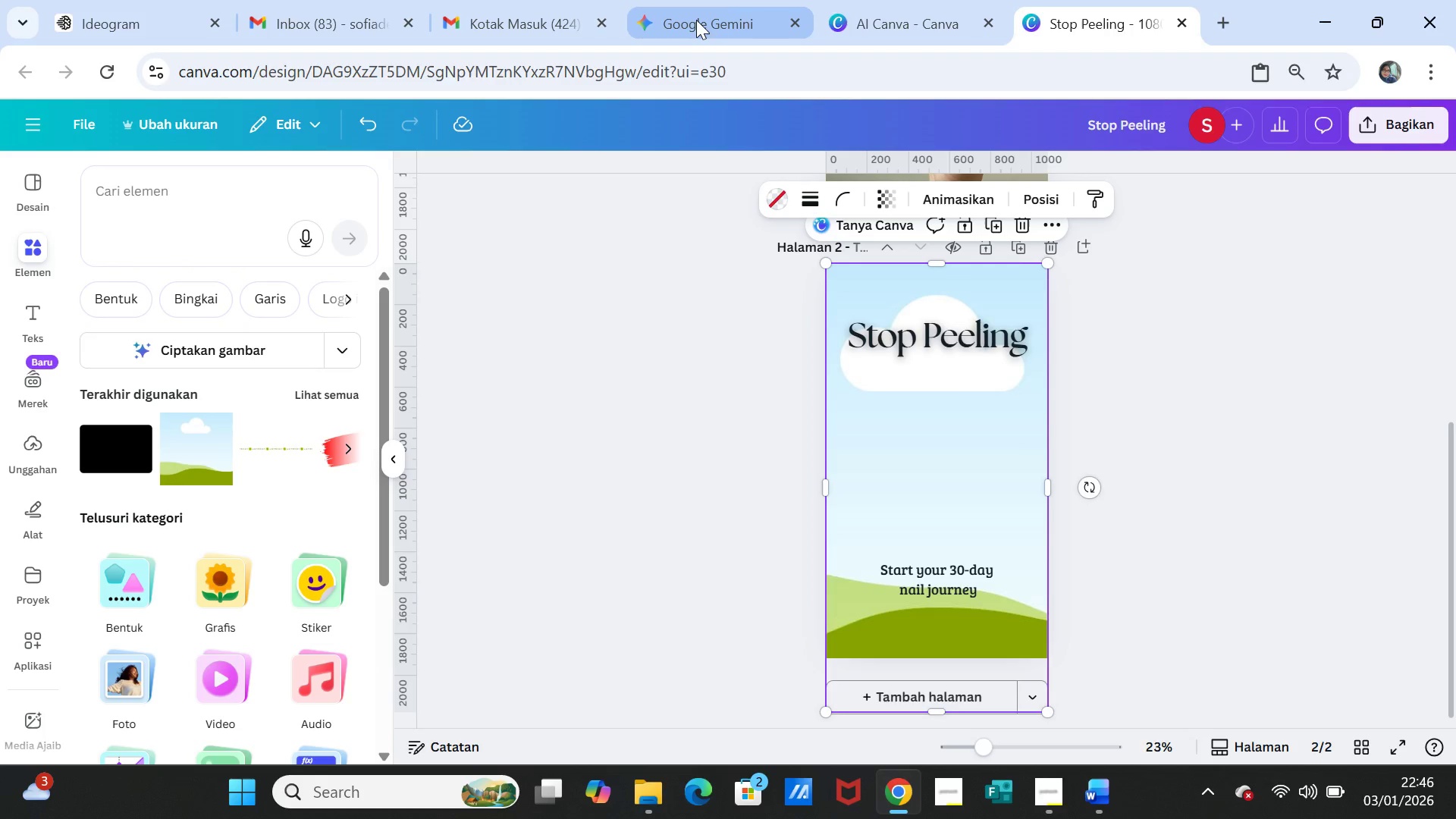 
left_click([697, 19])
 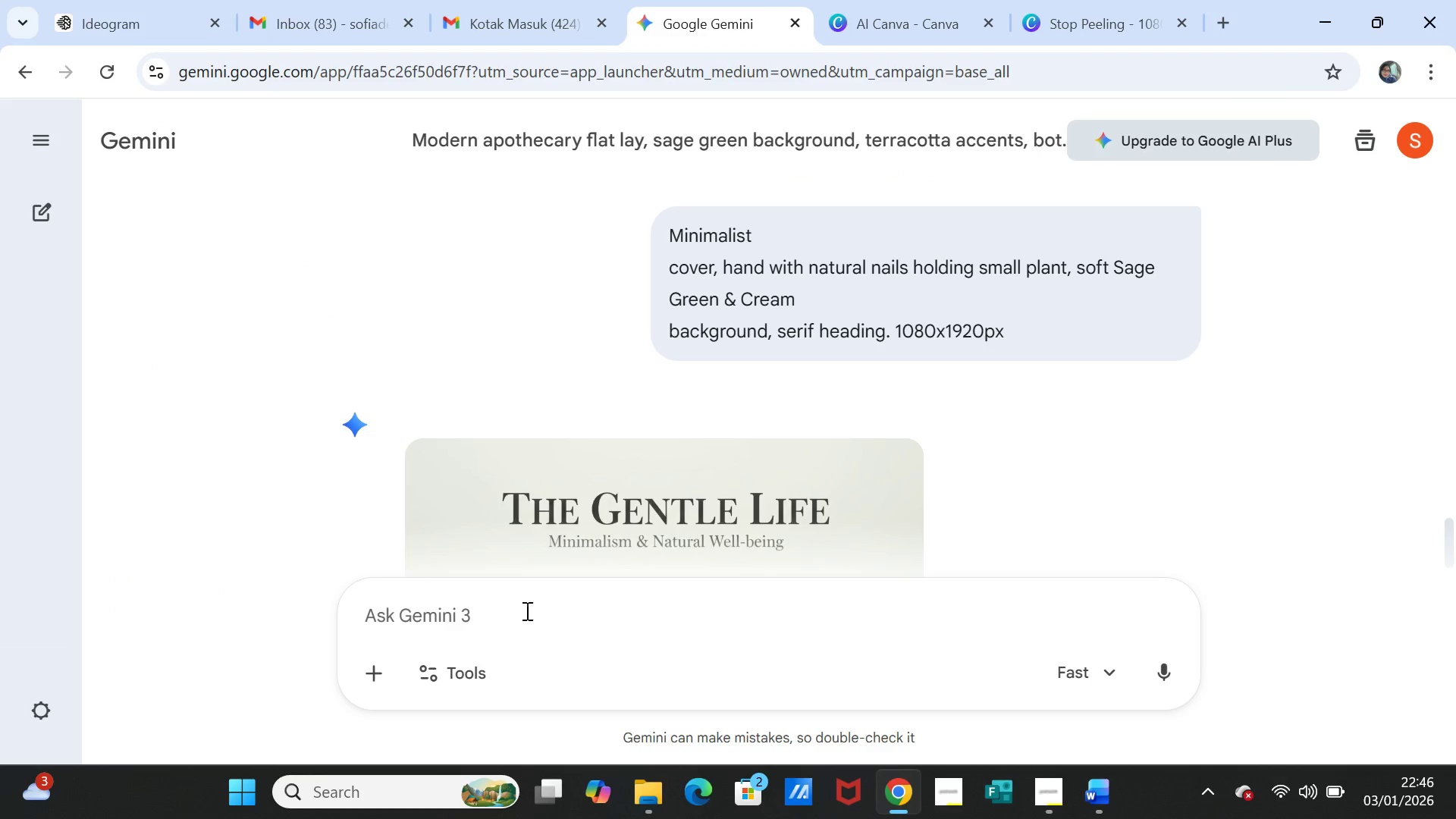 
left_click([520, 617])
 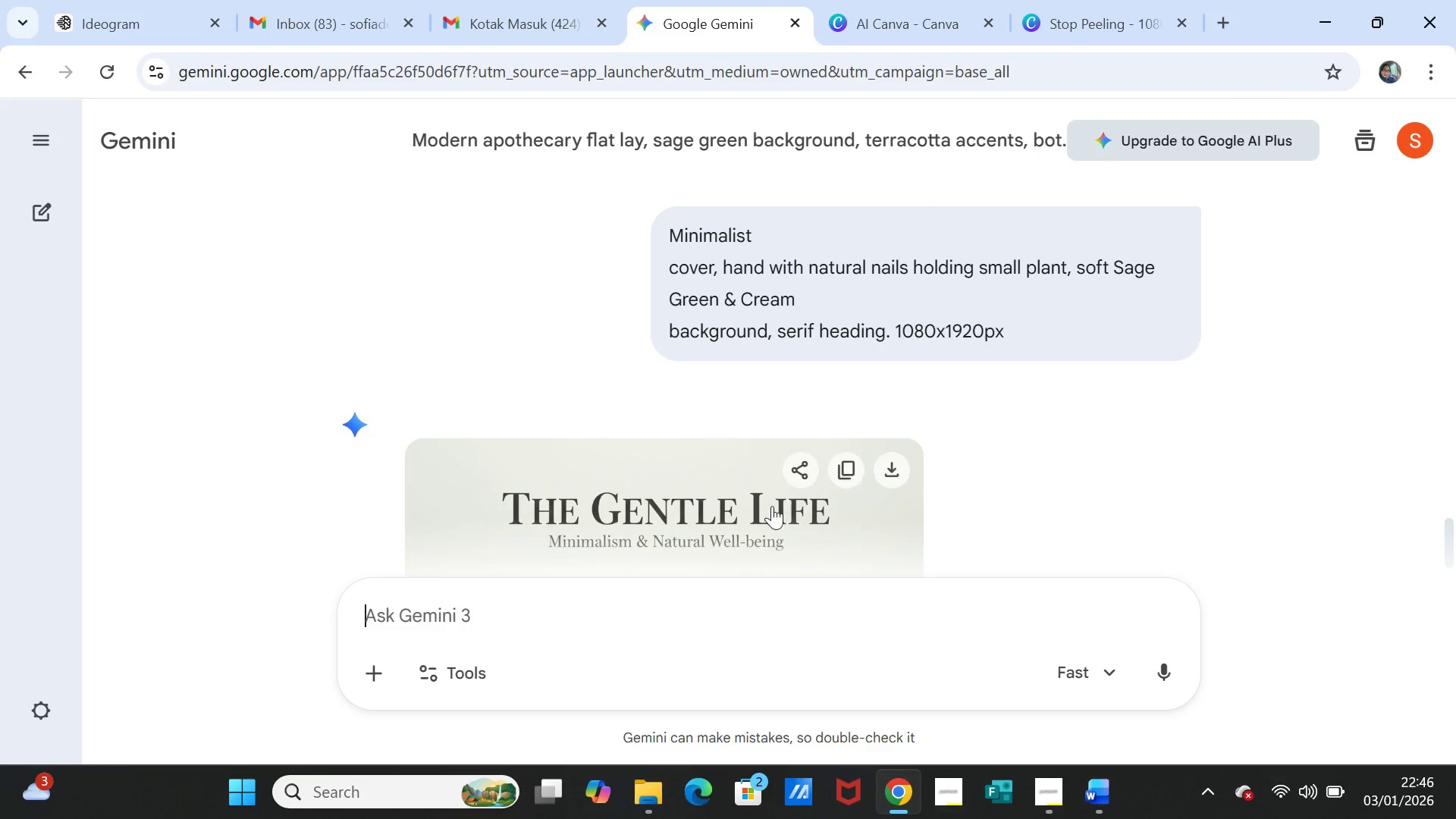 
key(Control+V)
 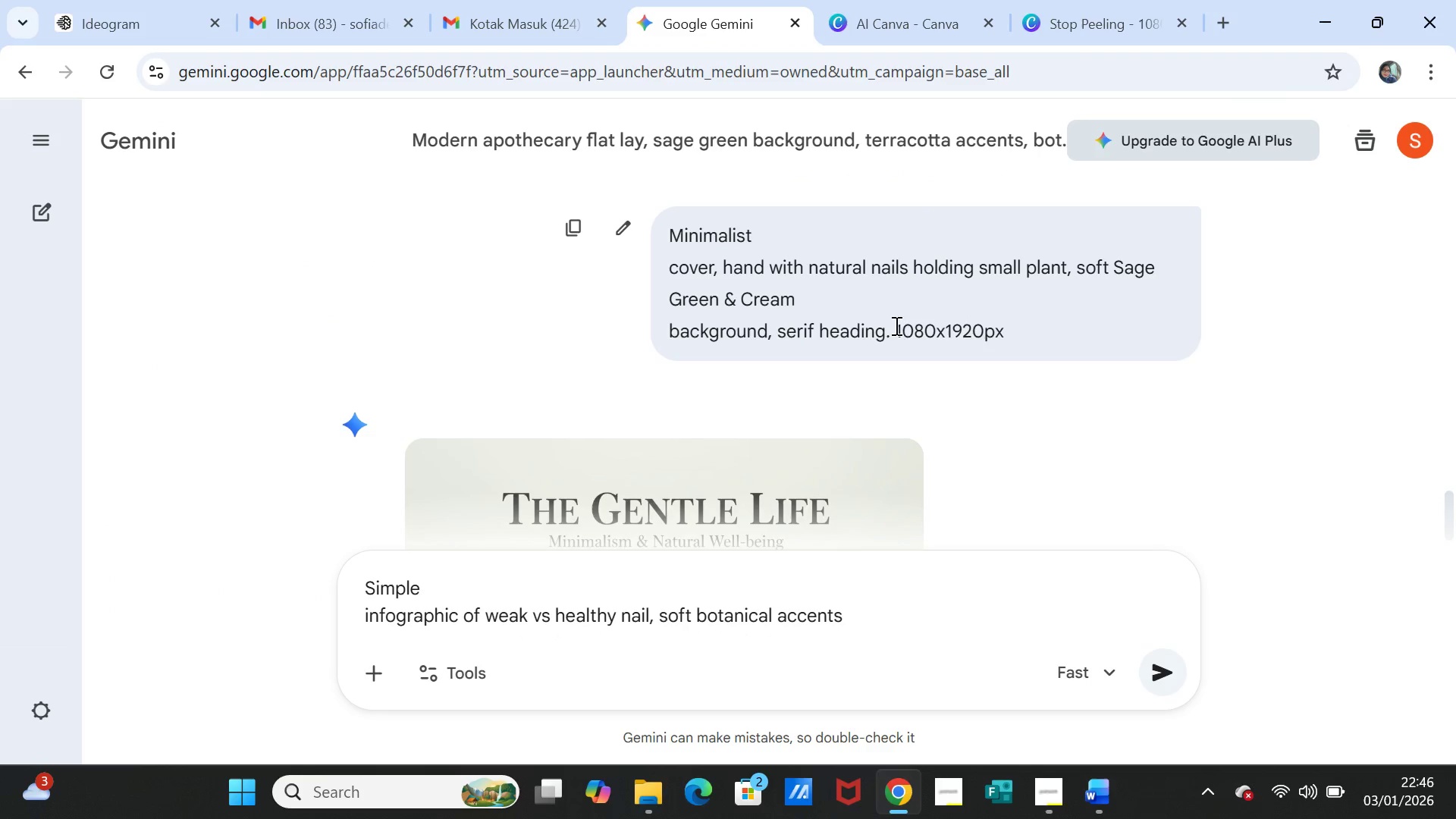 
left_click_drag(start_coordinate=[898, 325], to_coordinate=[1005, 321])
 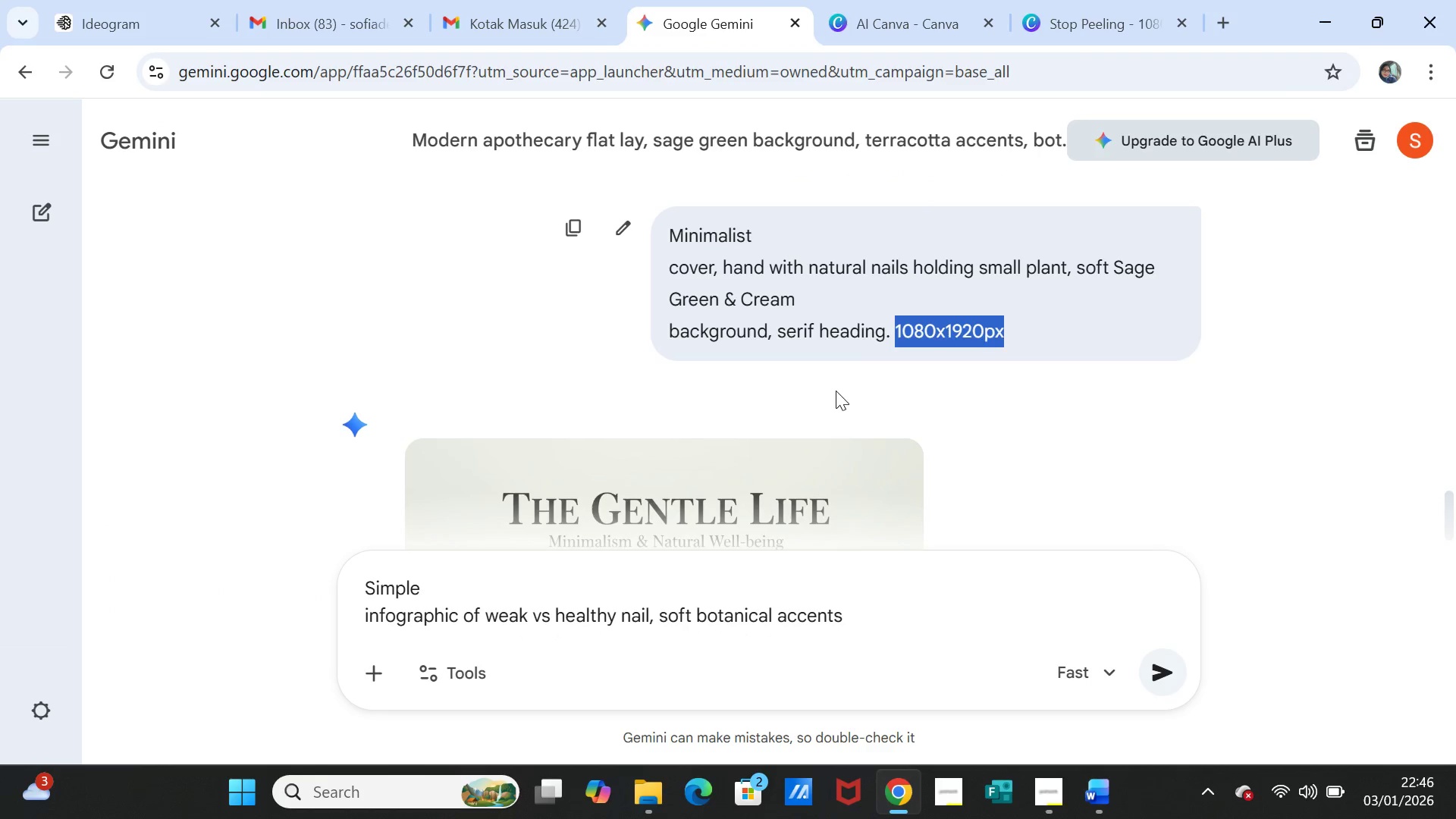 
key(Control+C)
 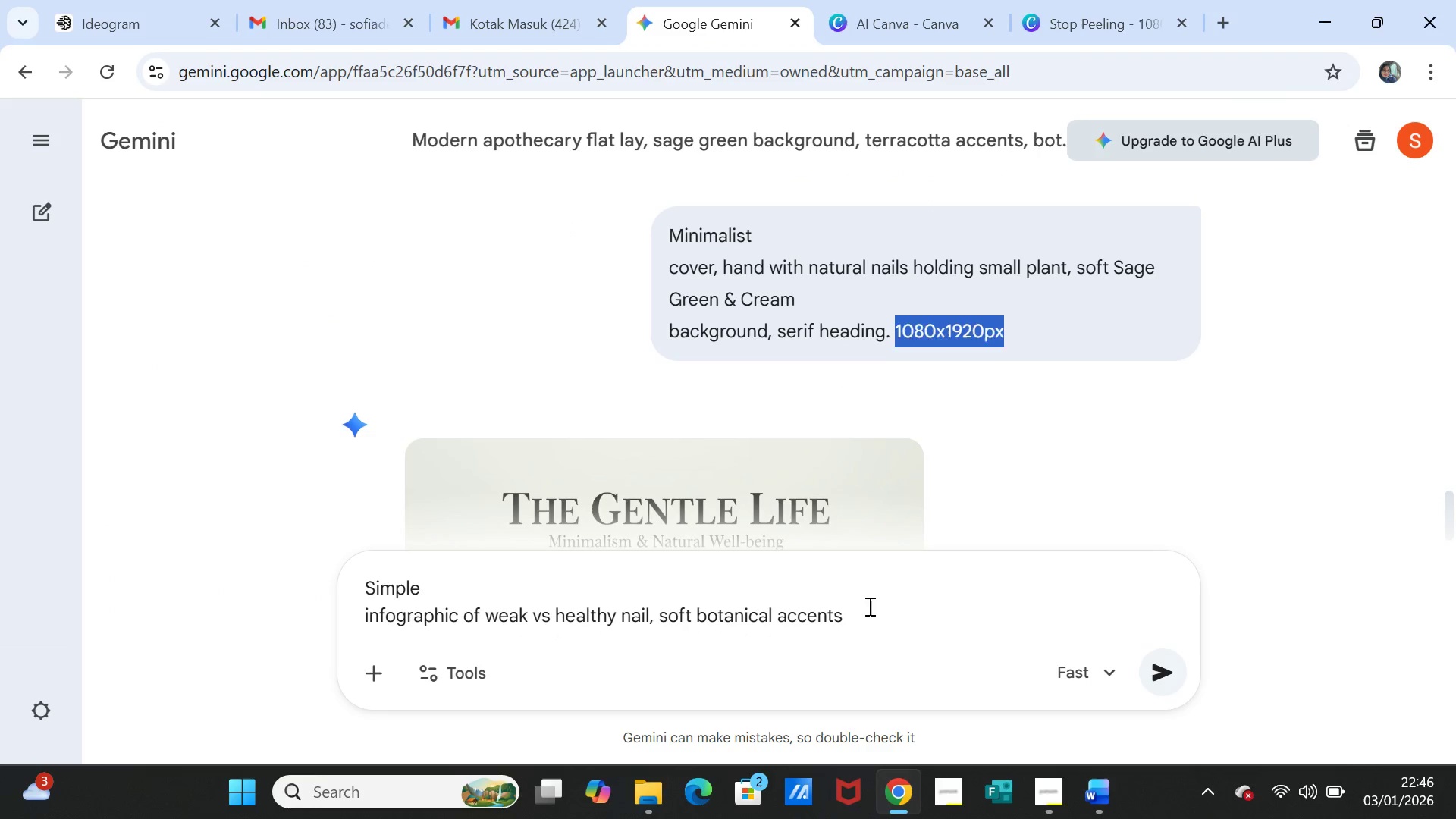 
left_click([868, 606])
 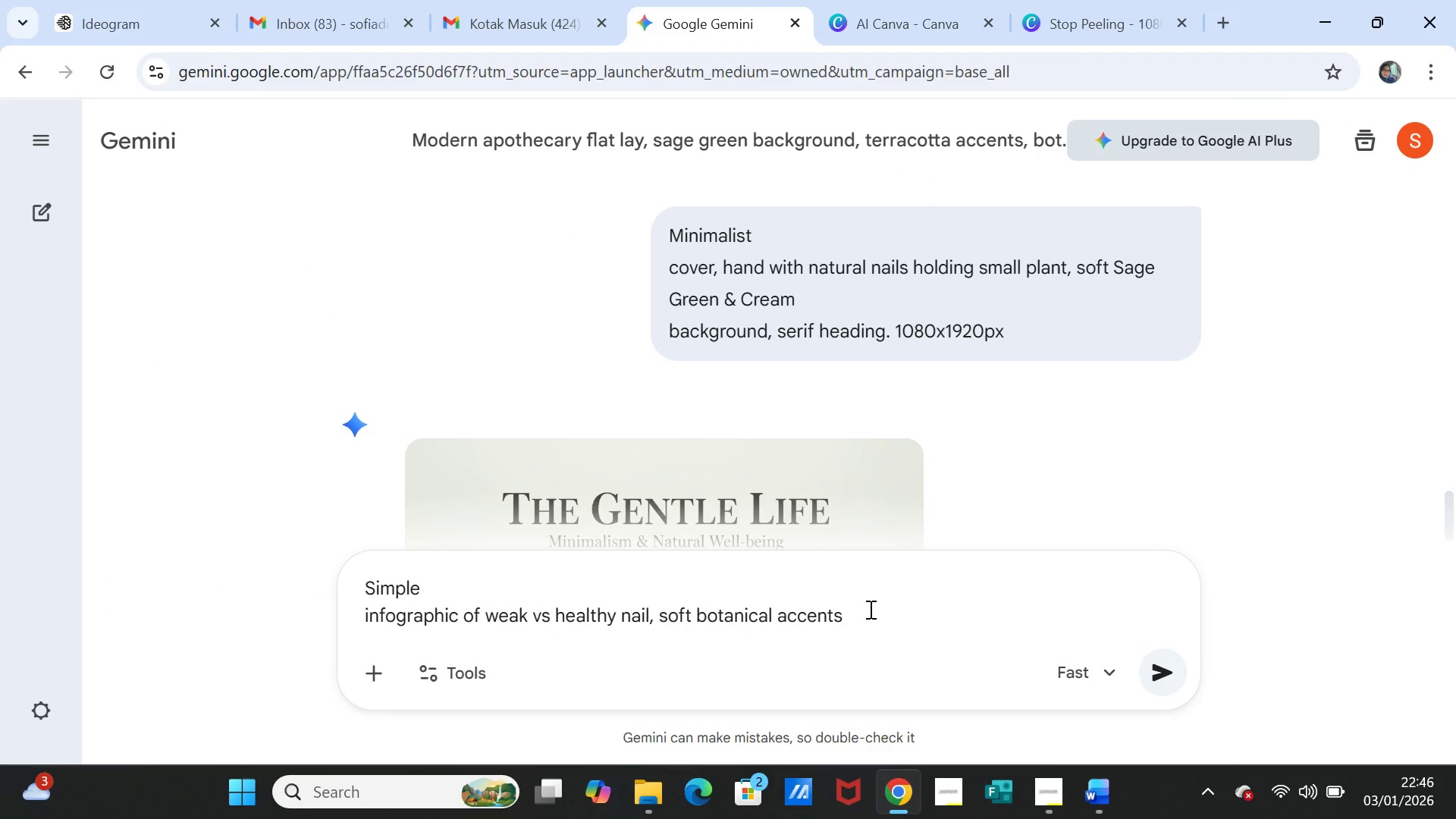 
scroll: coordinate [868, 607], scroll_direction: down, amount: 1.0
 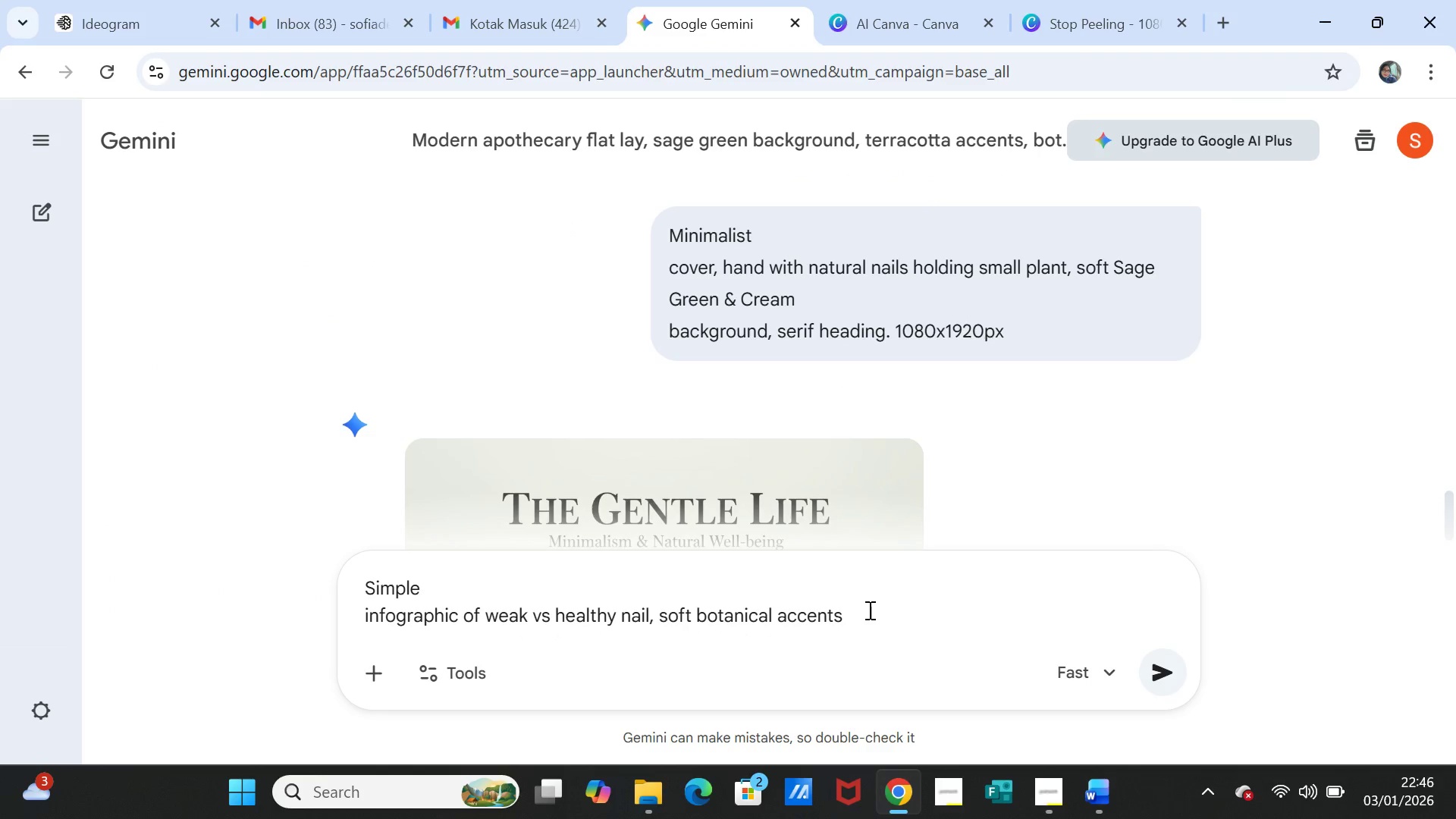 
key(Comma)
 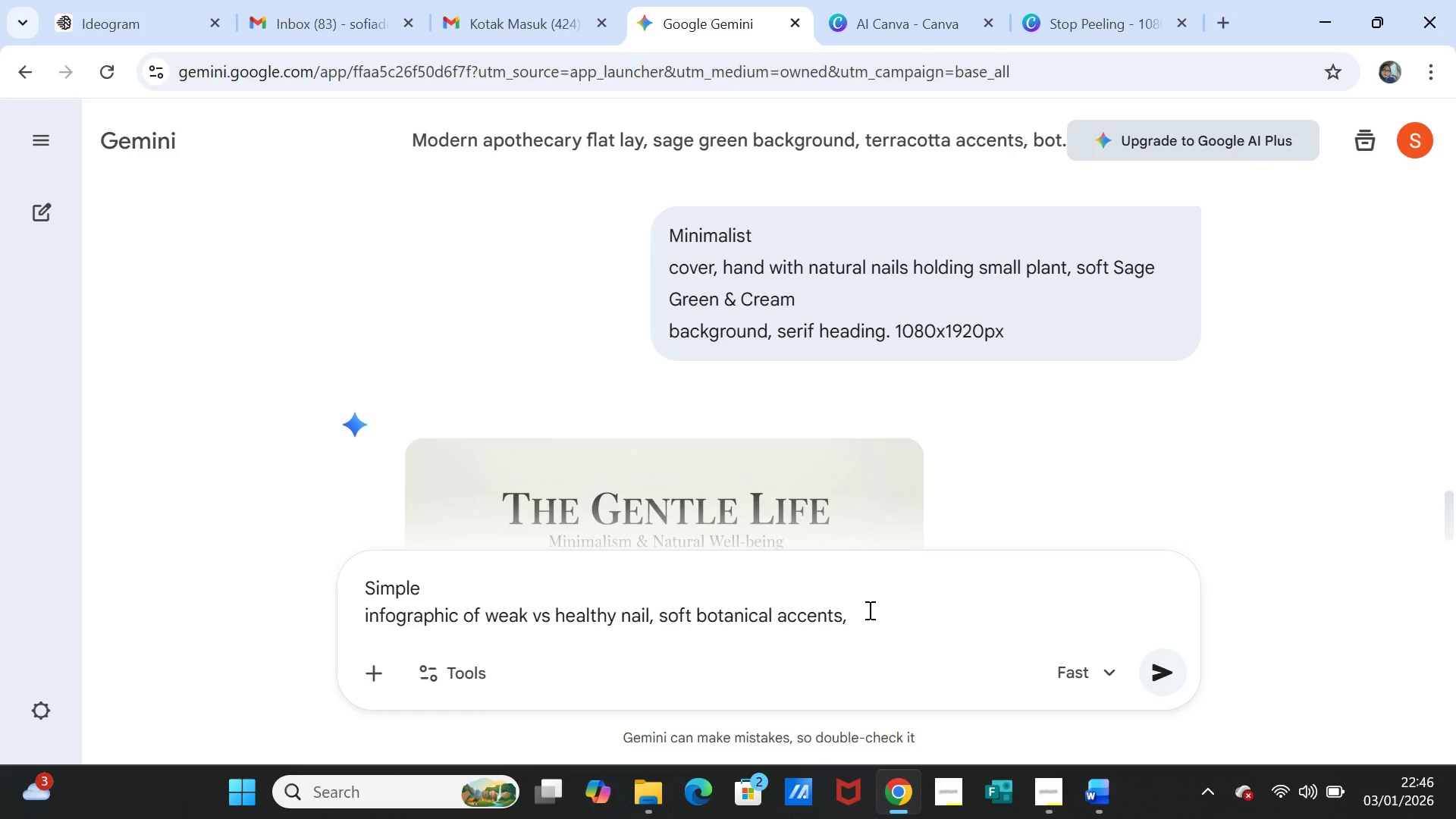 
key(Control+ControlLeft)
 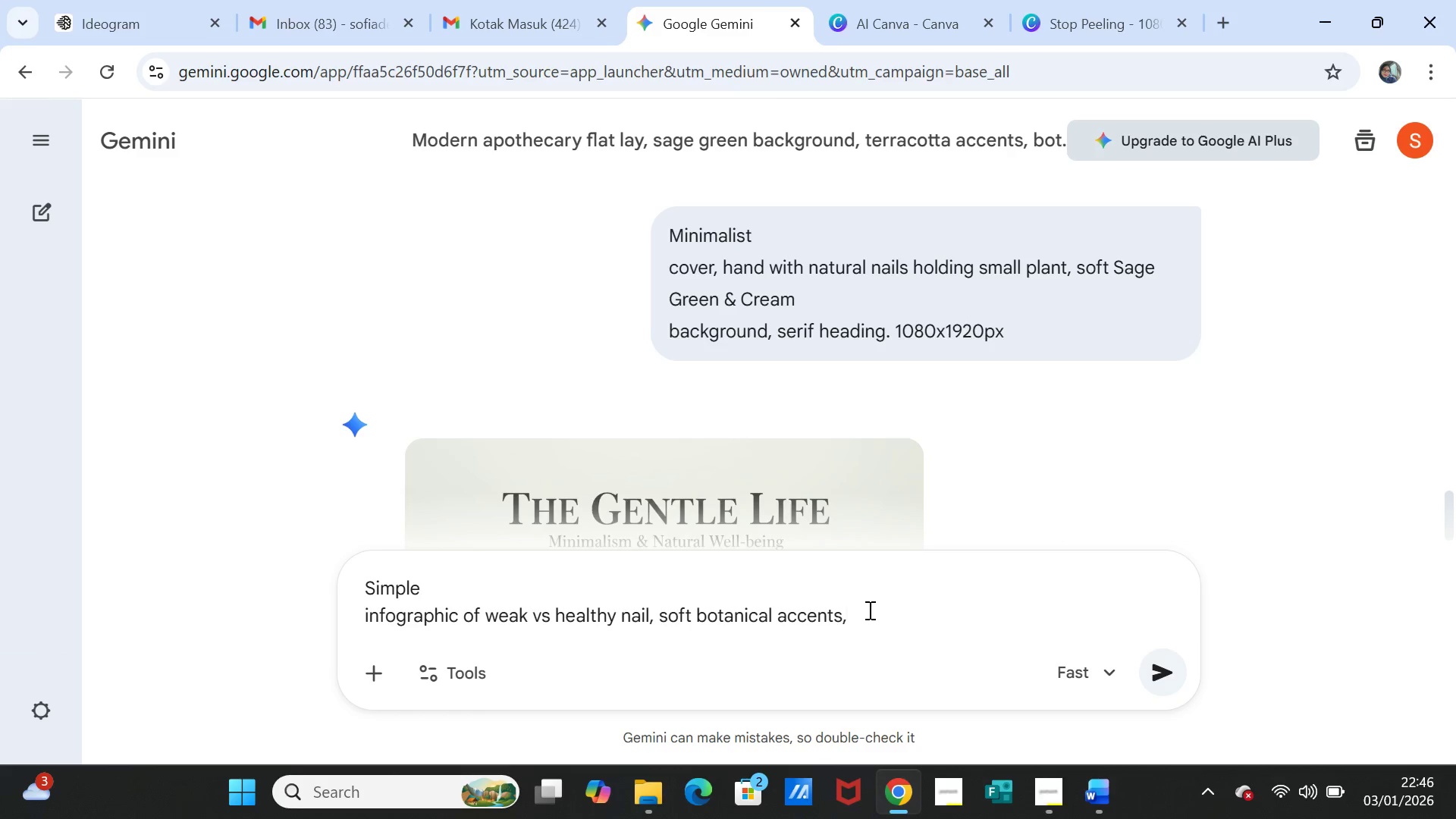 
key(Control+V)
 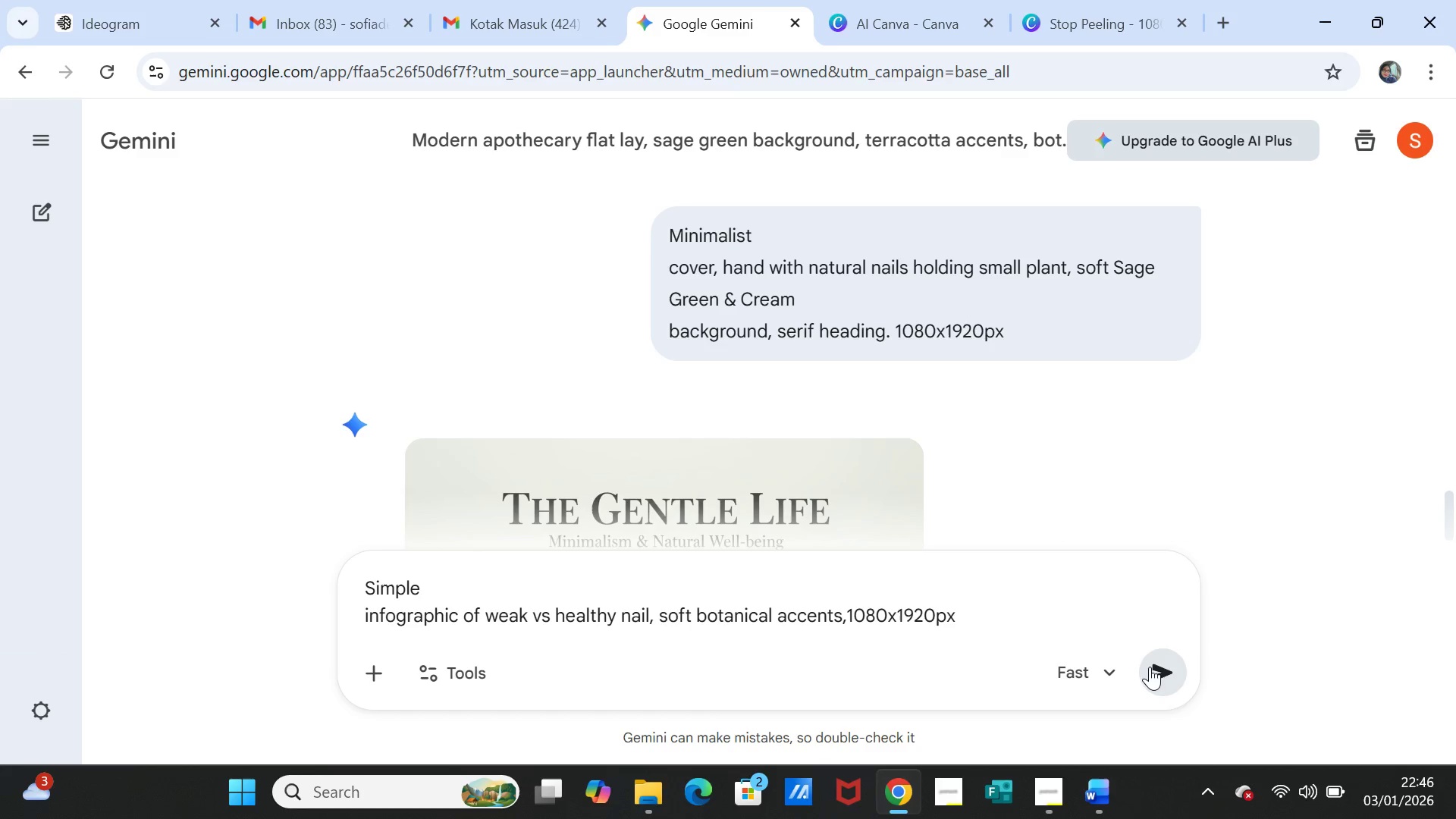 
left_click([1156, 667])
 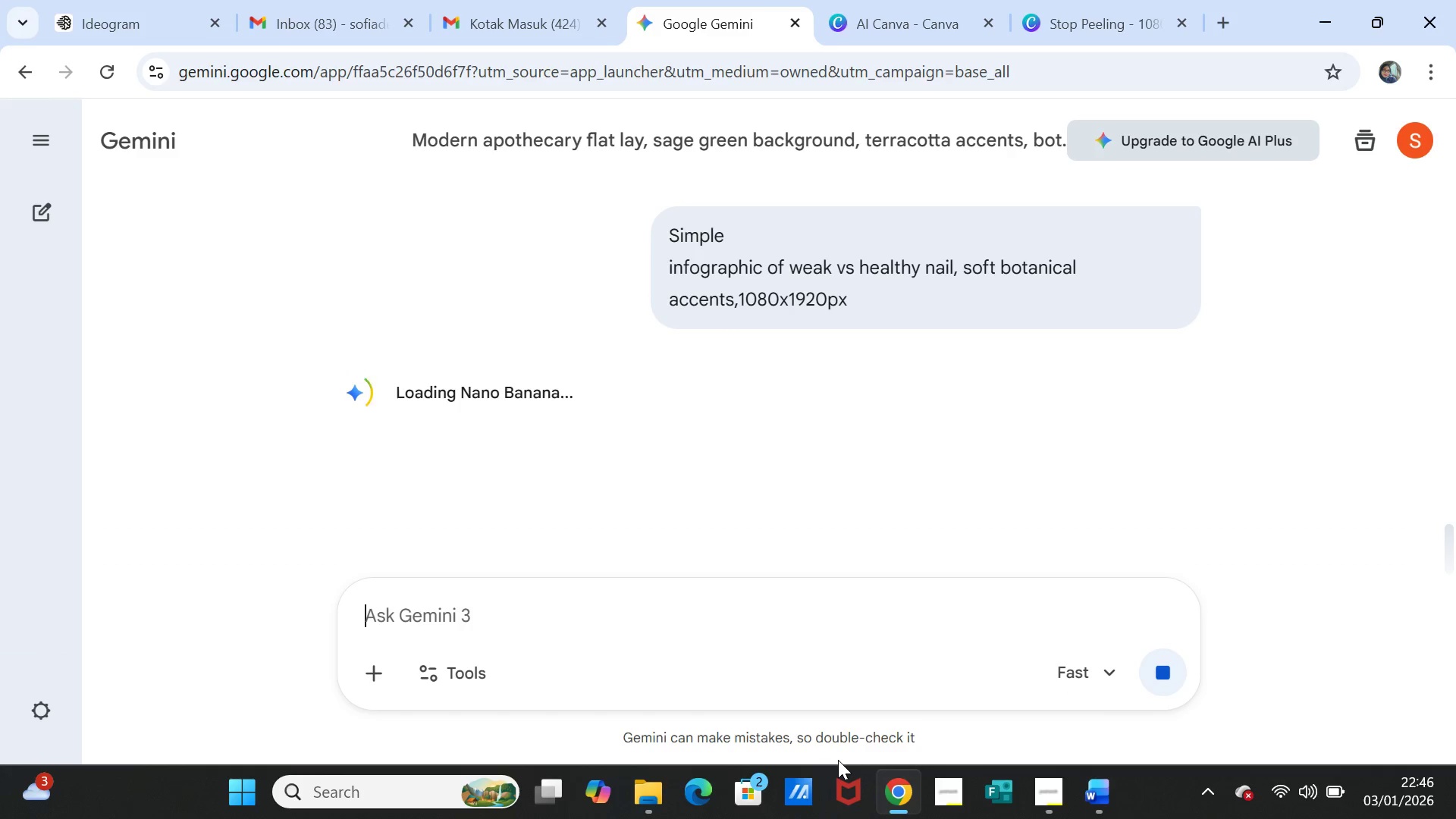 
wait(19.2)
 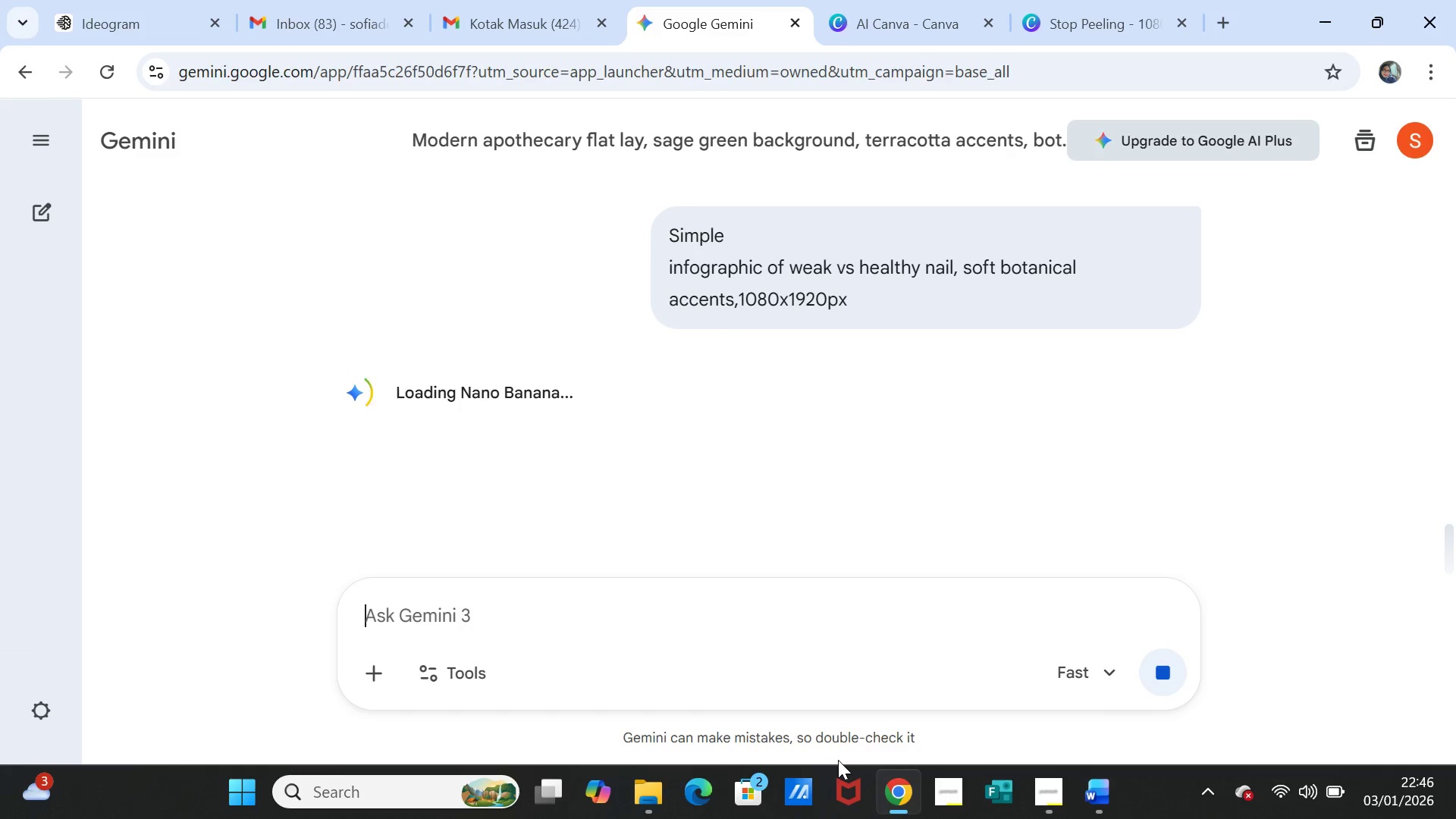 
scroll: coordinate [877, 495], scroll_direction: down, amount: 2.0
 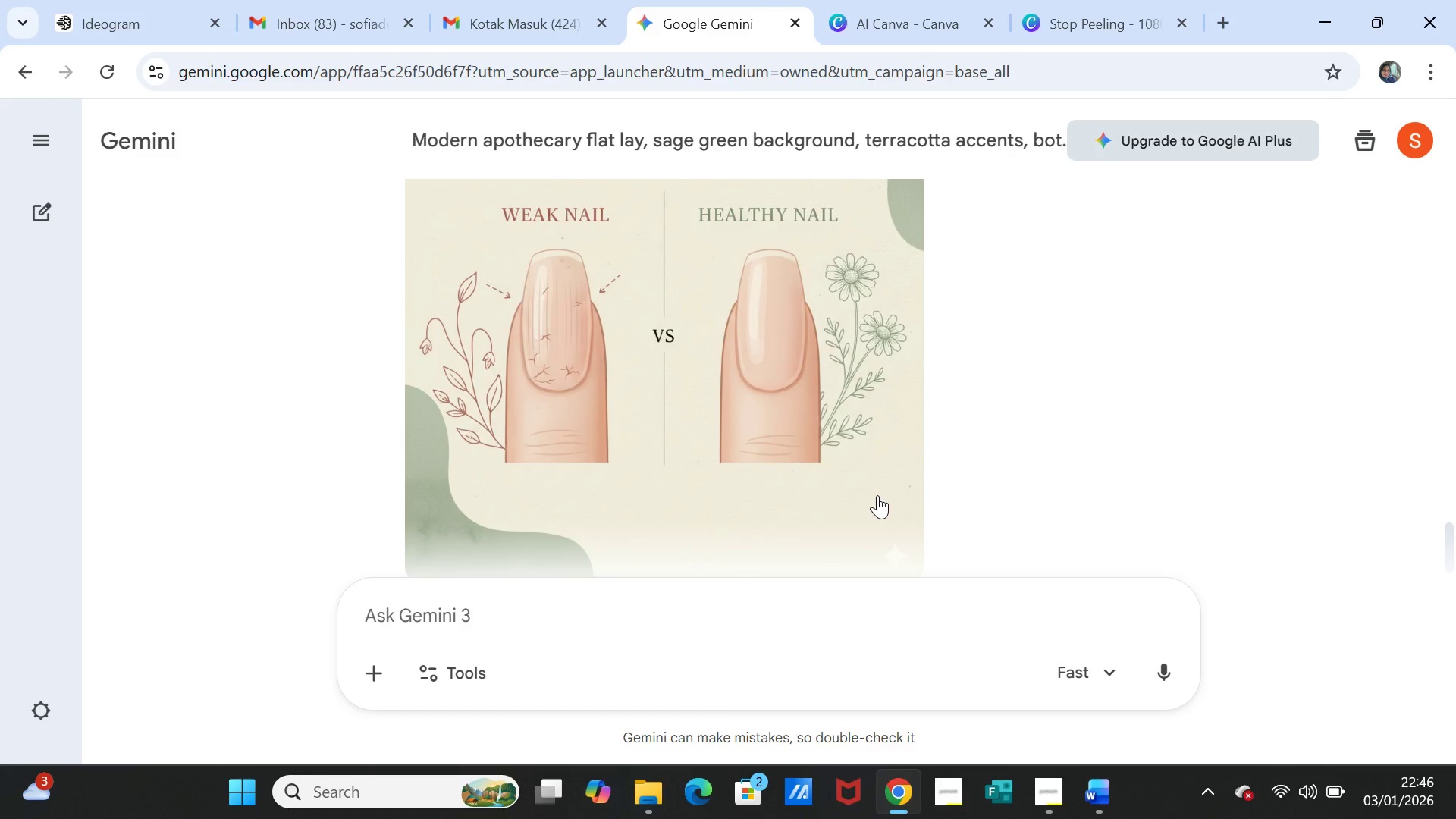 
scroll: coordinate [877, 495], scroll_direction: up, amount: 4.0
 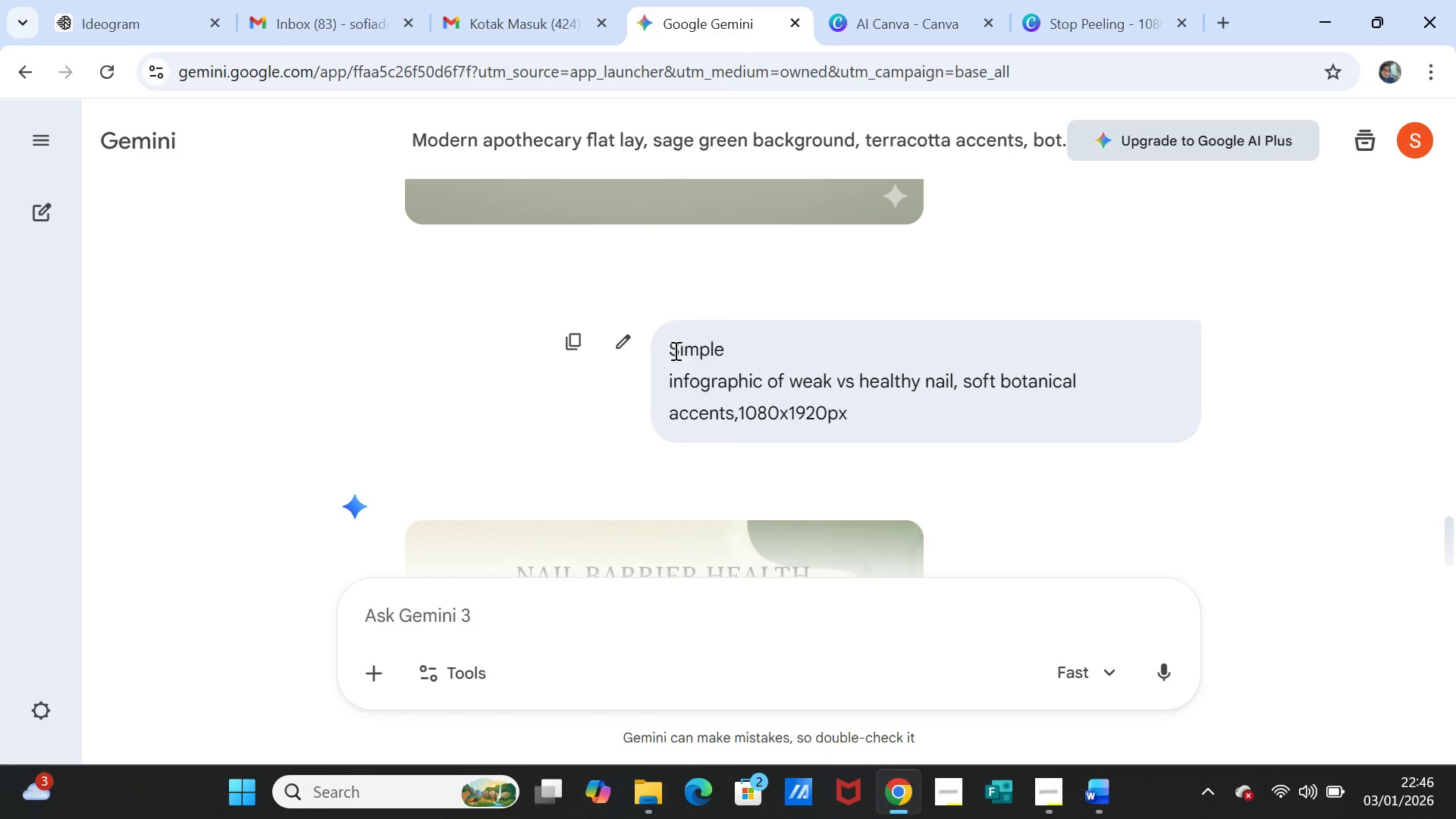 
left_click_drag(start_coordinate=[674, 350], to_coordinate=[871, 401])
 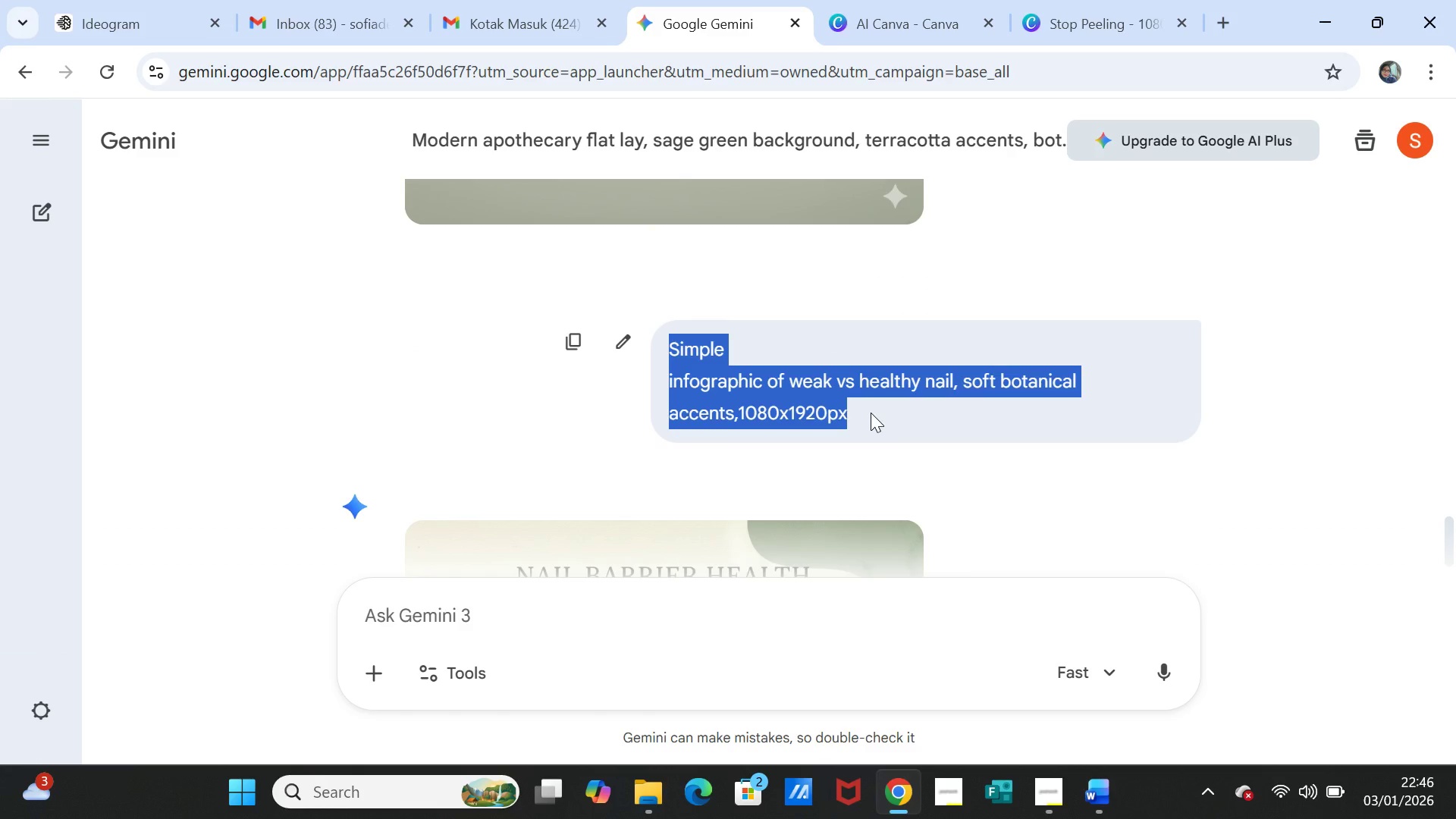 
key(Control+C)
 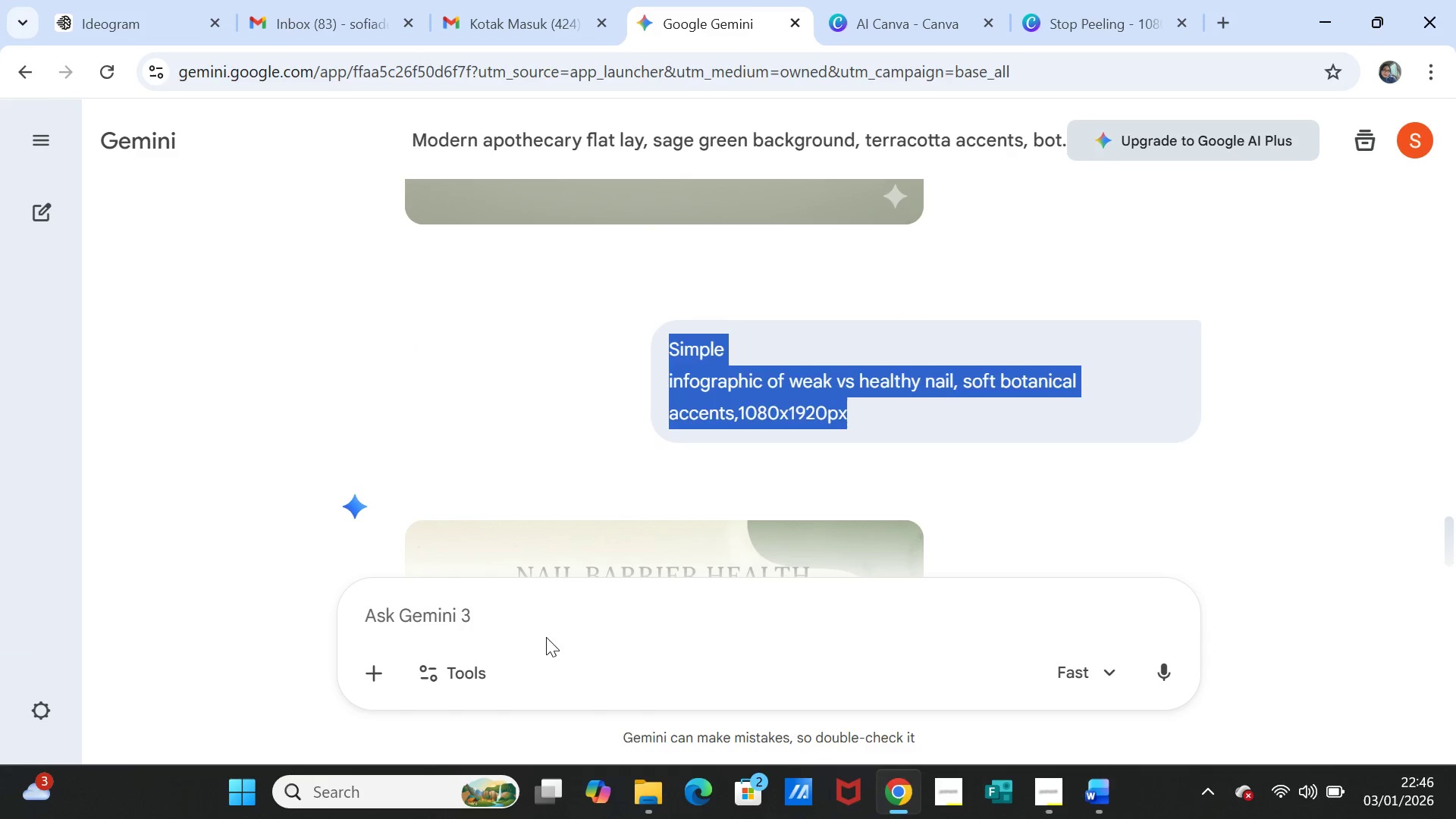 
left_click([548, 618])
 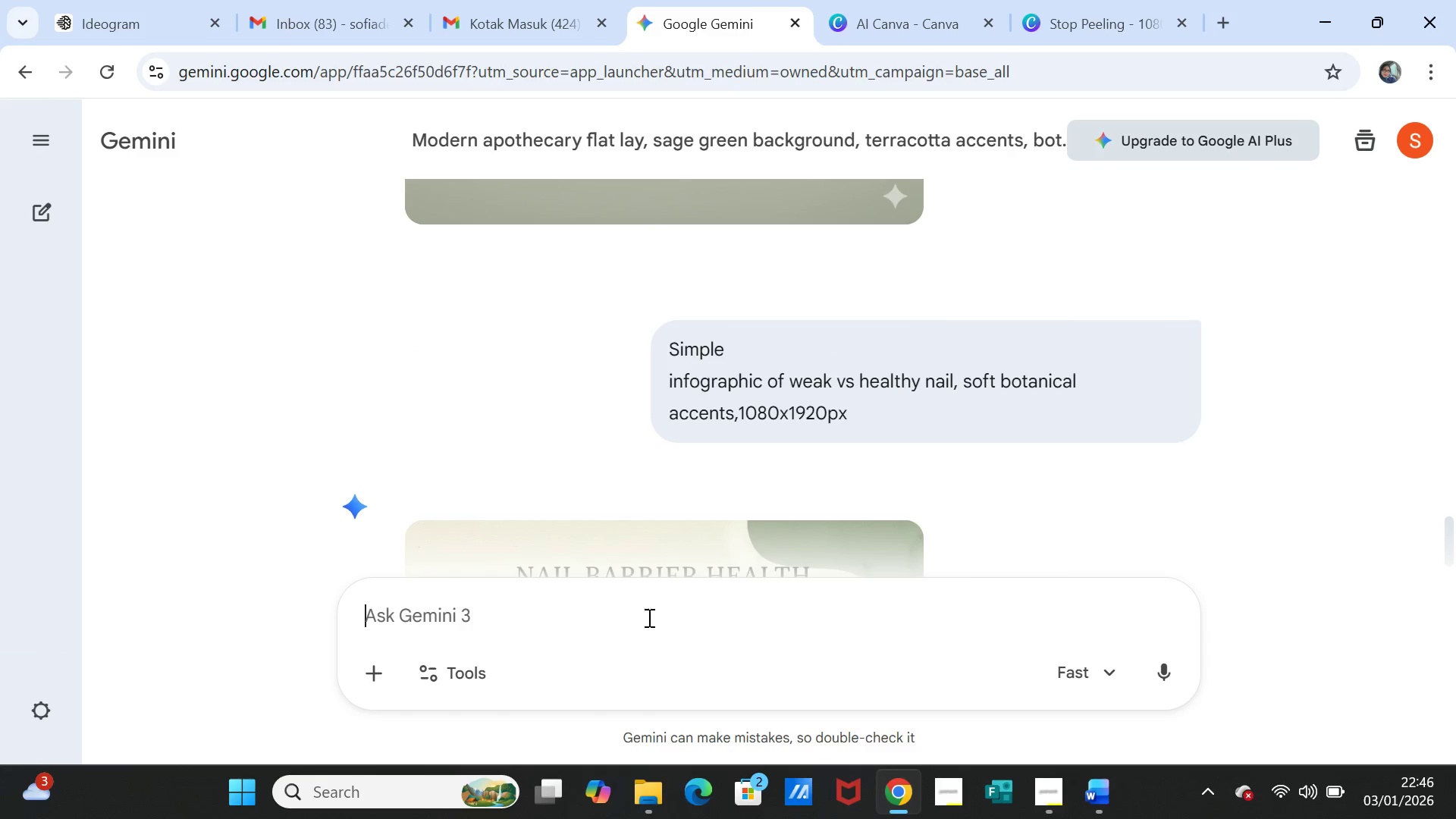 
key(Control+V)
 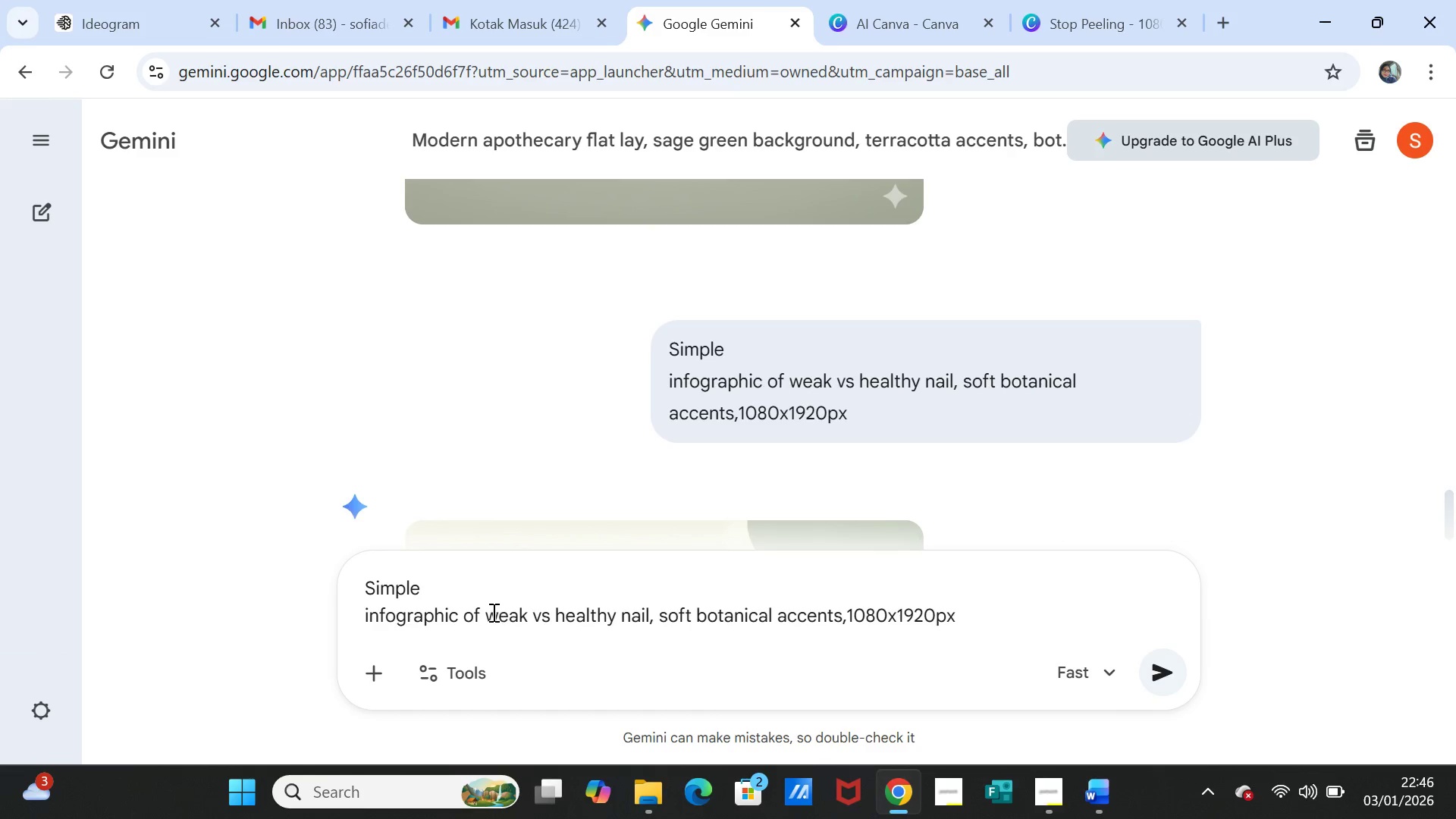 
wait(7.86)
 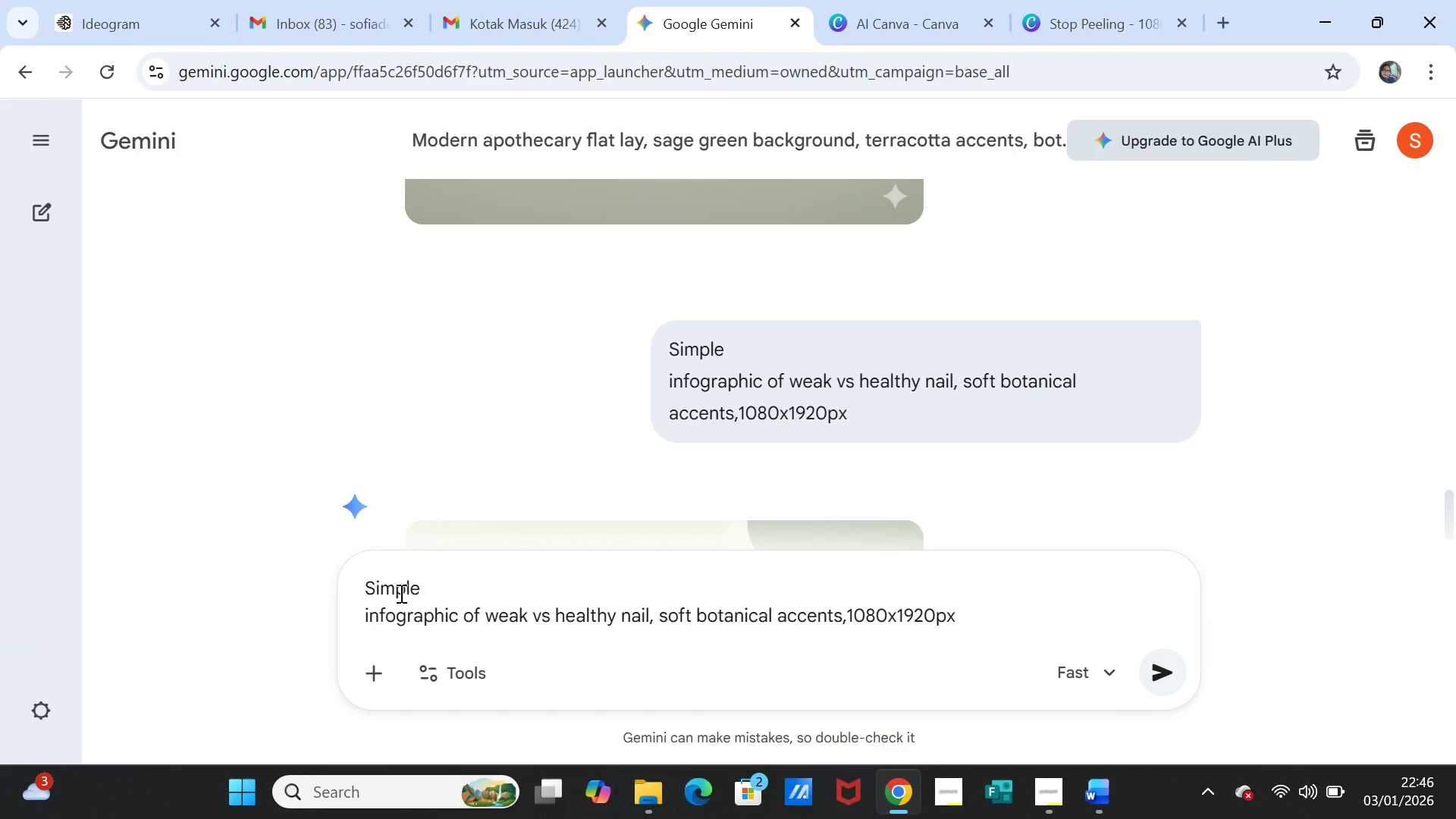 
left_click([487, 612])
 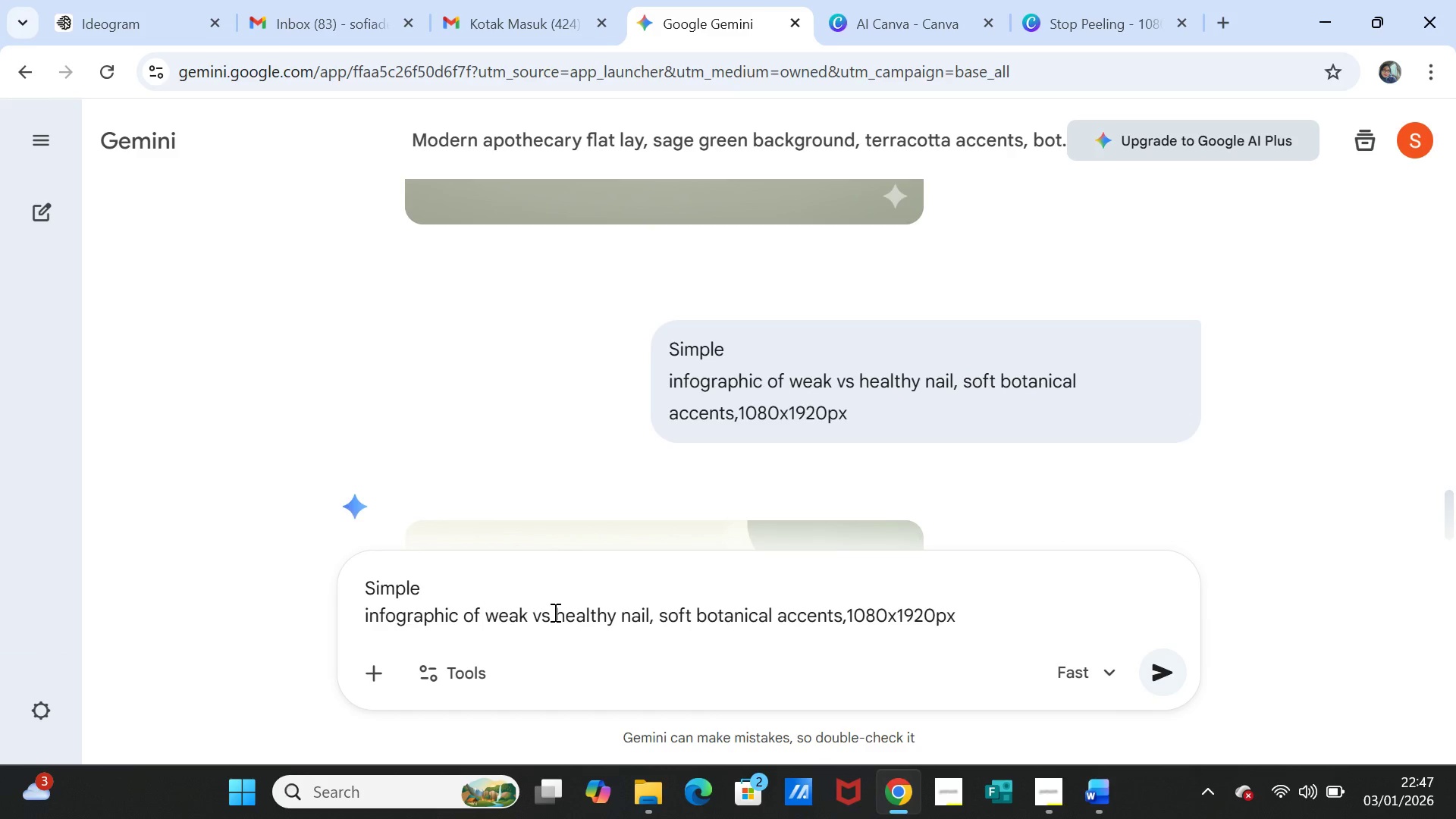 
type( realistic )
 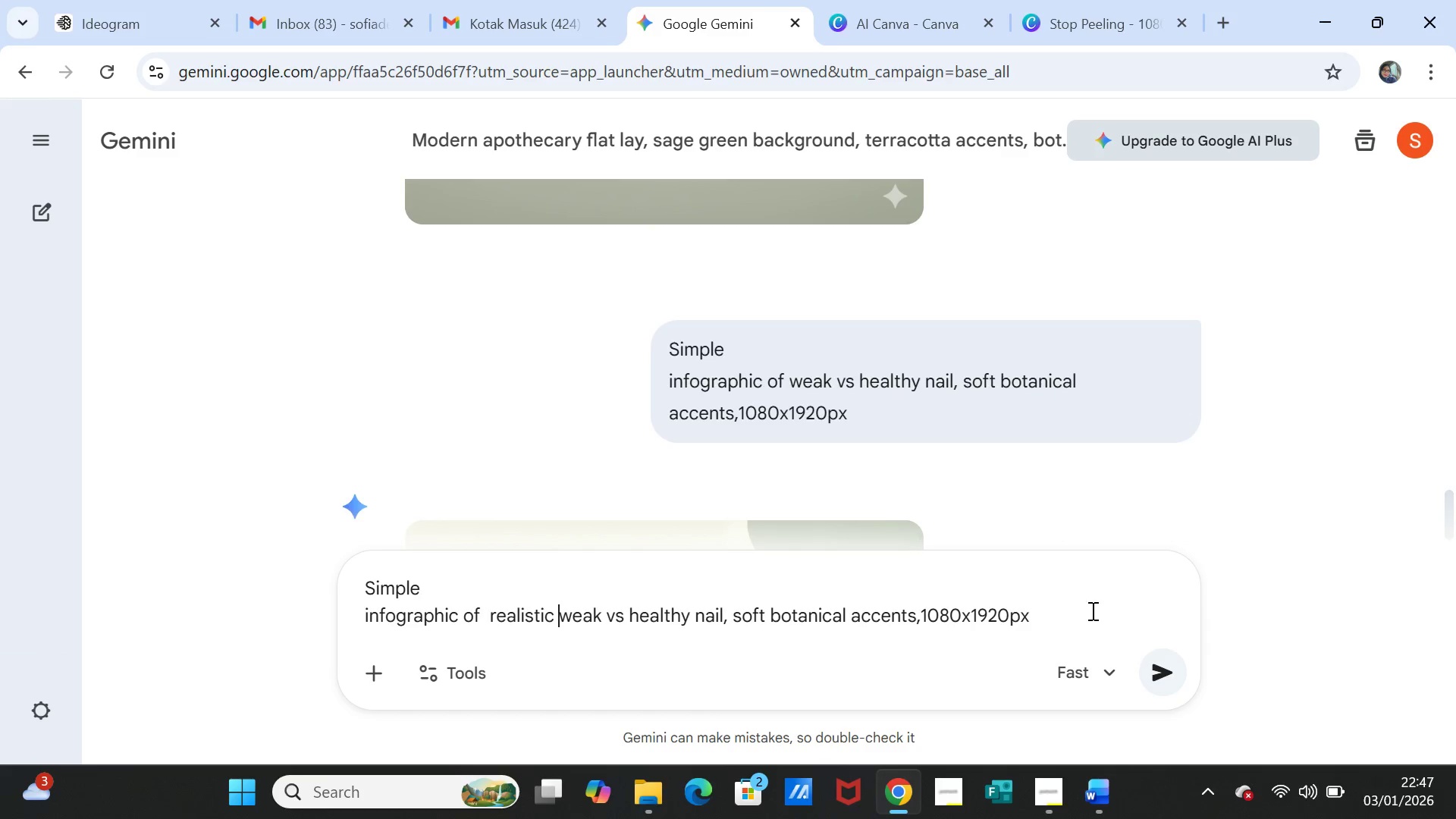 
left_click([1161, 674])
 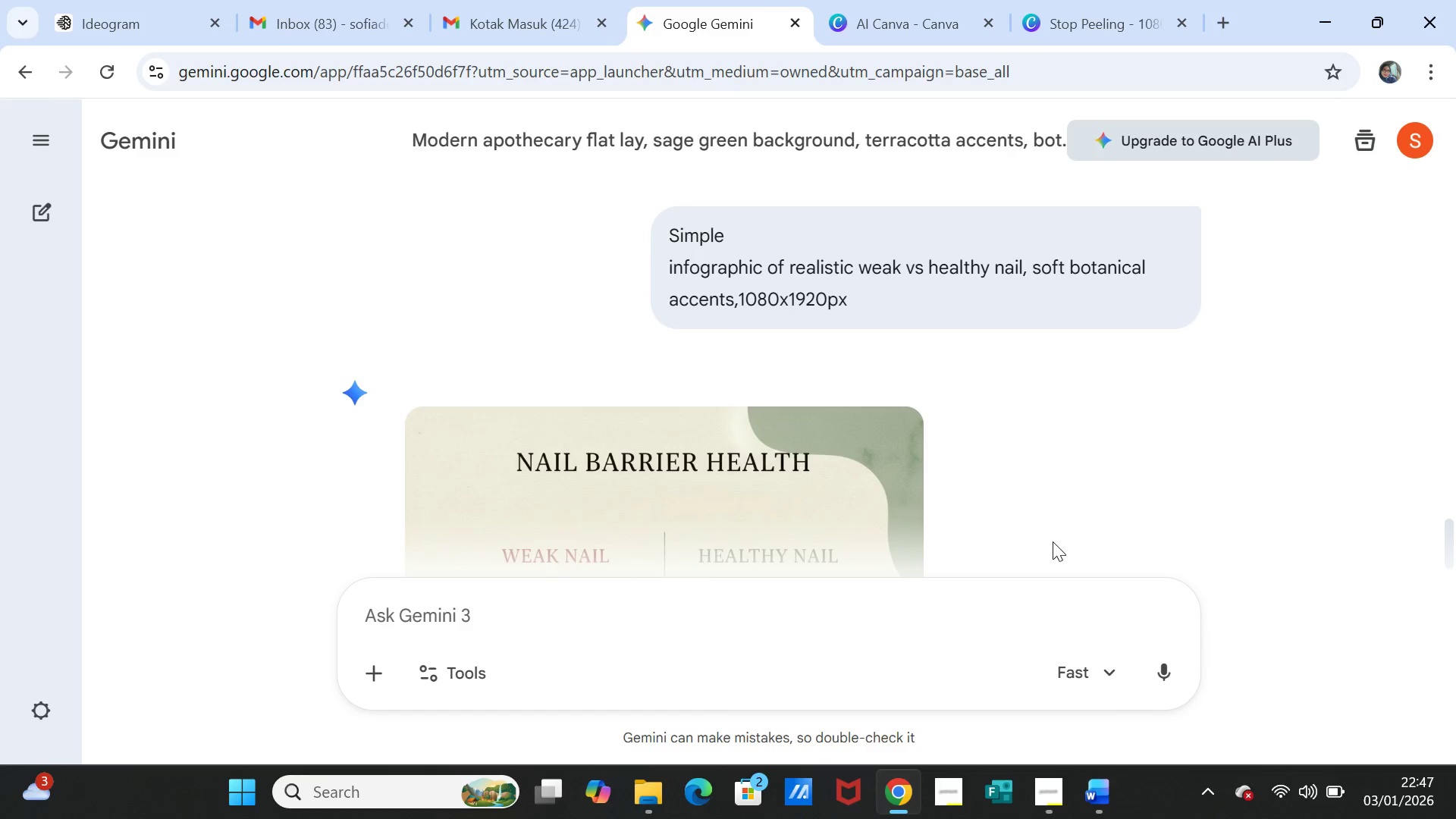 
wait(26.19)
 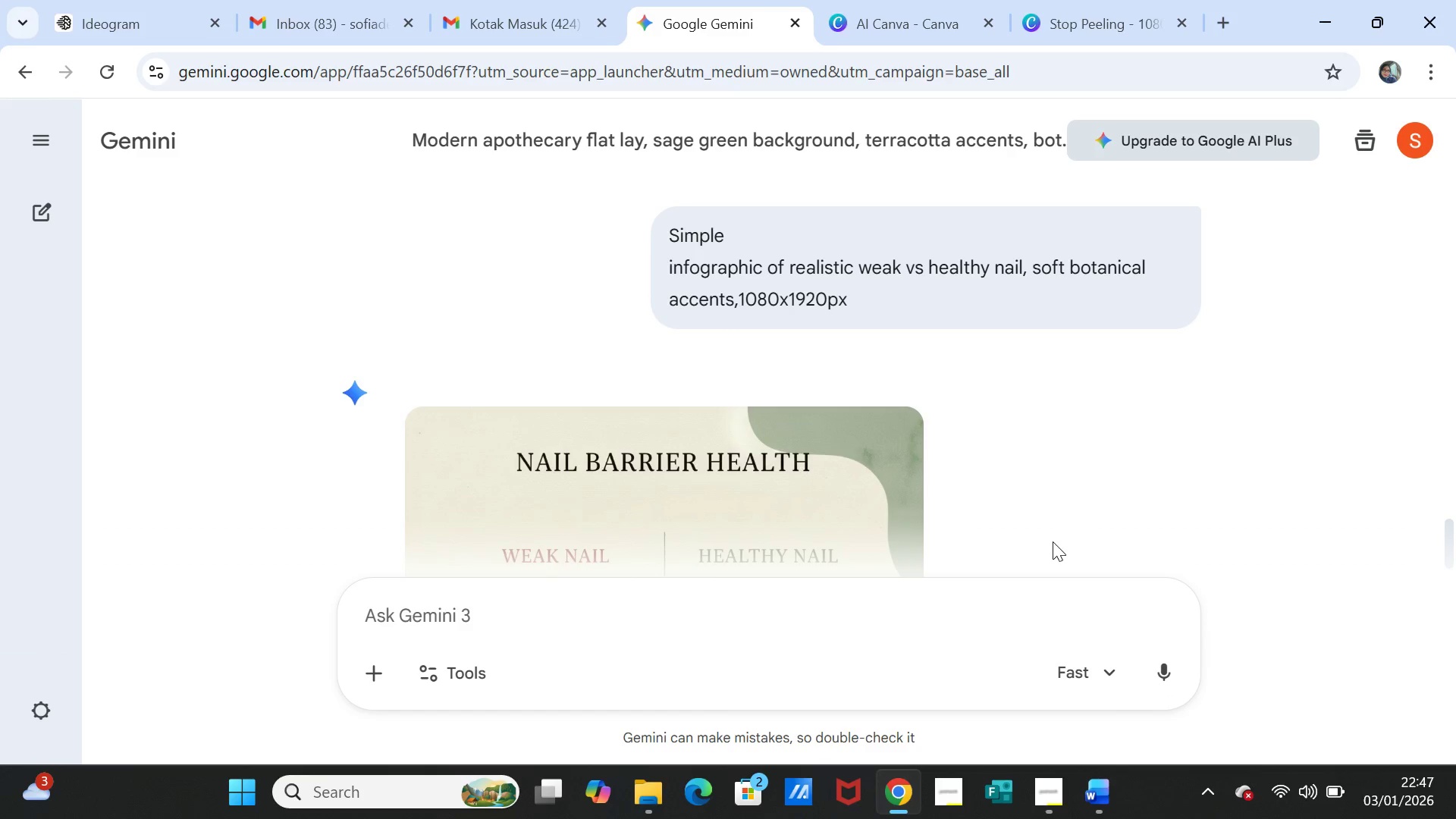 
scroll: coordinate [1046, 509], scroll_direction: down, amount: 3.0
 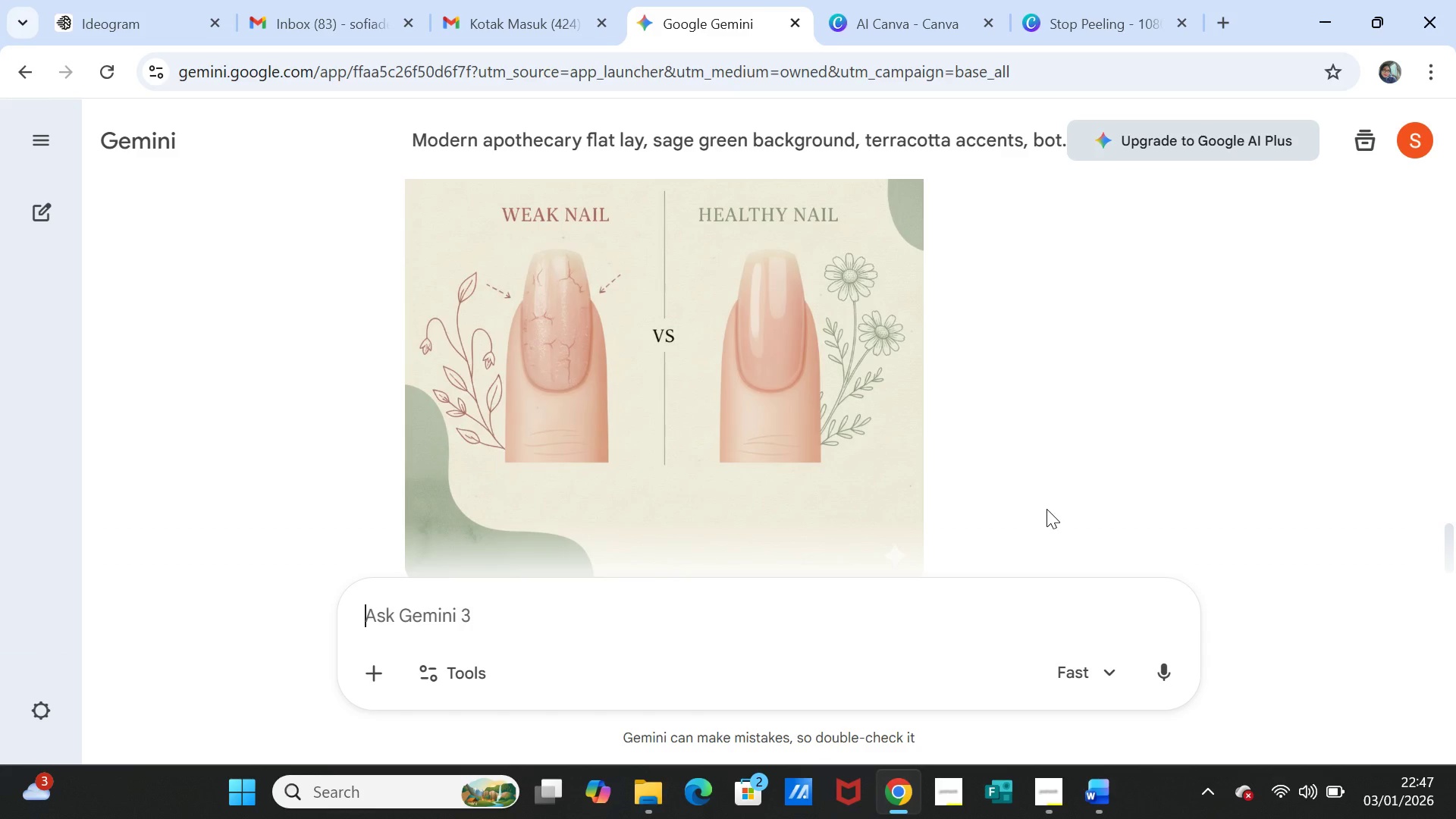 
scroll: coordinate [1046, 509], scroll_direction: up, amount: 7.0
 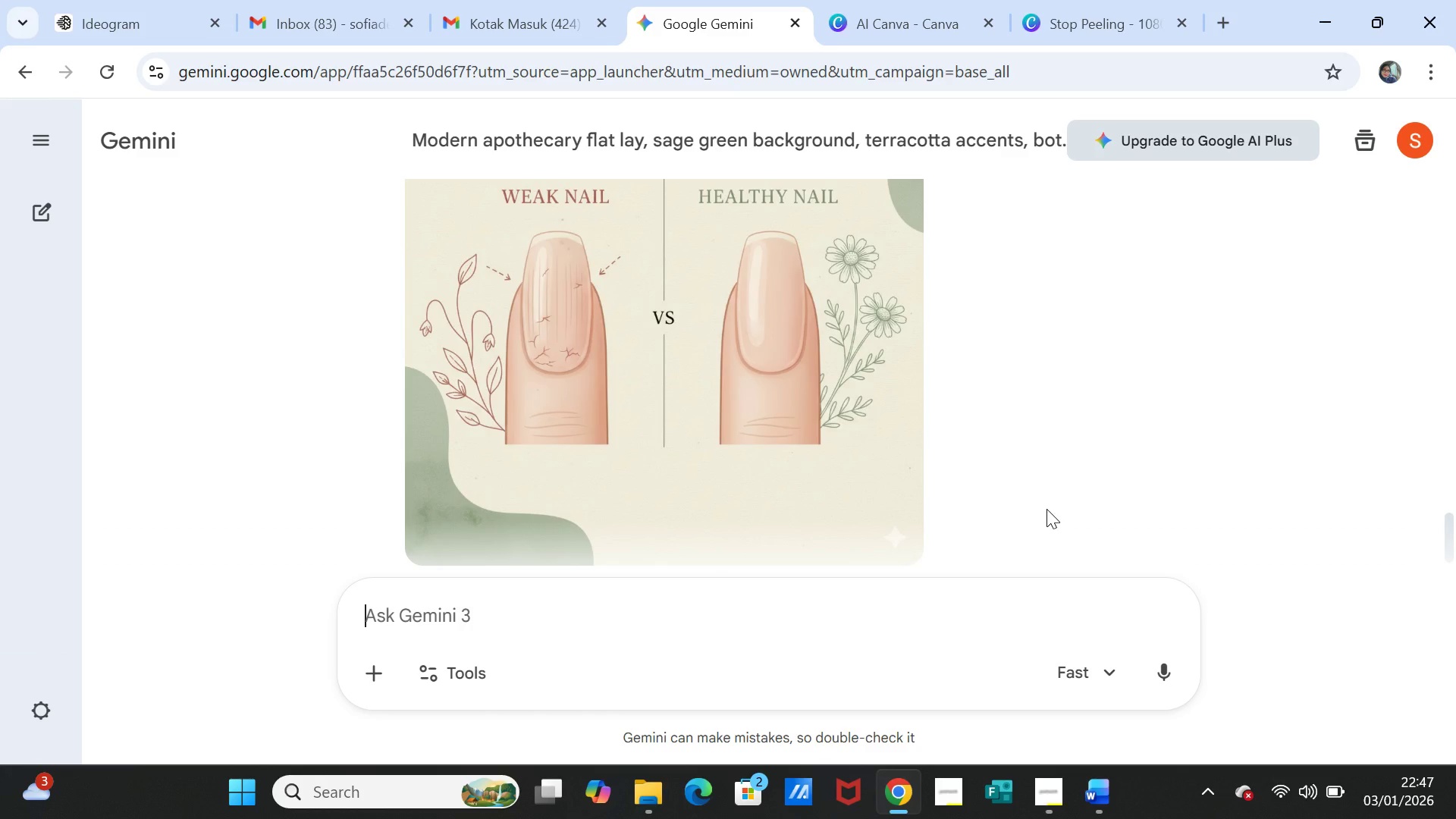 
scroll: coordinate [1046, 509], scroll_direction: down, amount: 6.0
 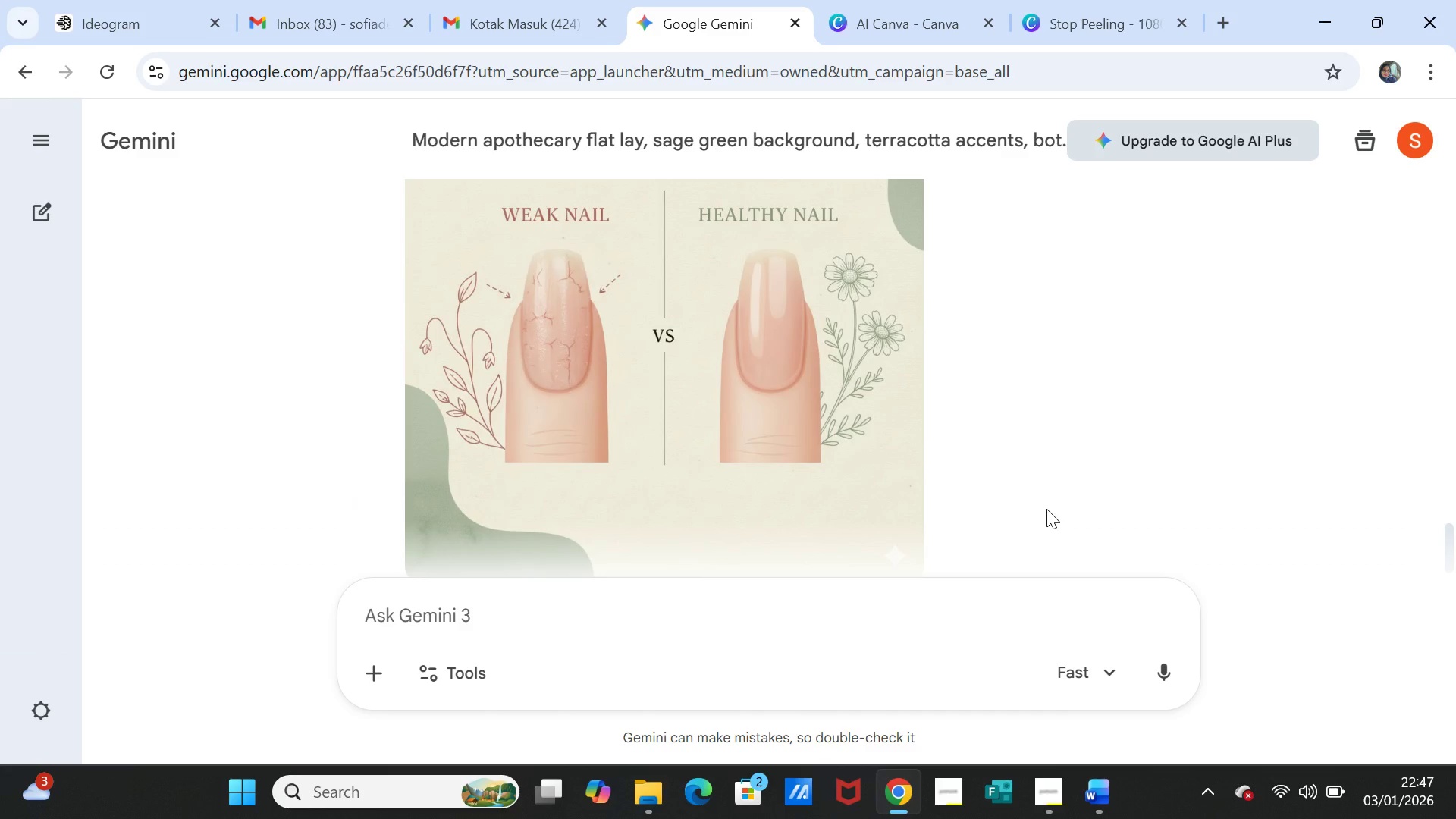 
scroll: coordinate [1046, 509], scroll_direction: up, amount: 1.0
 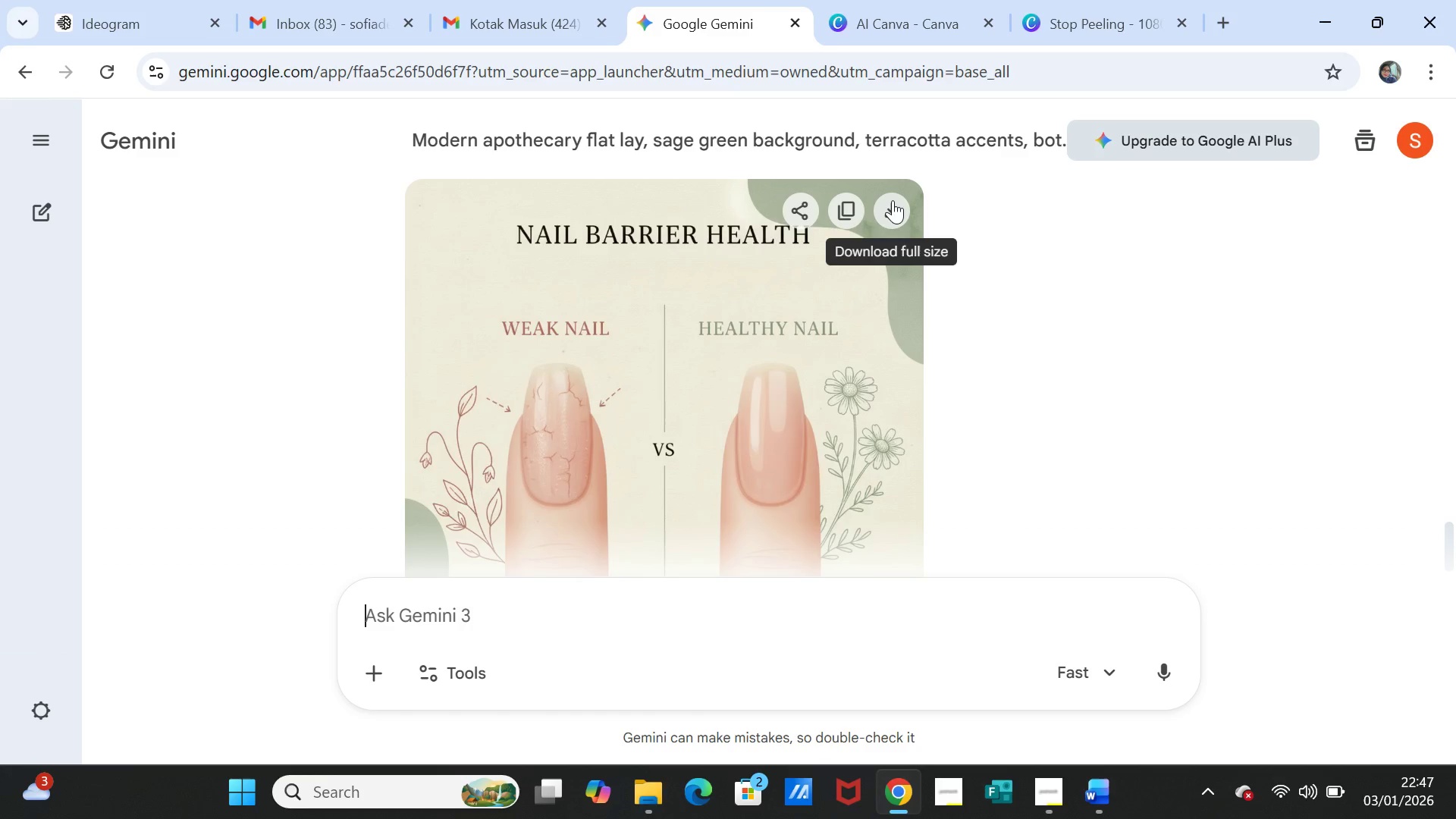 
left_click([893, 200])
 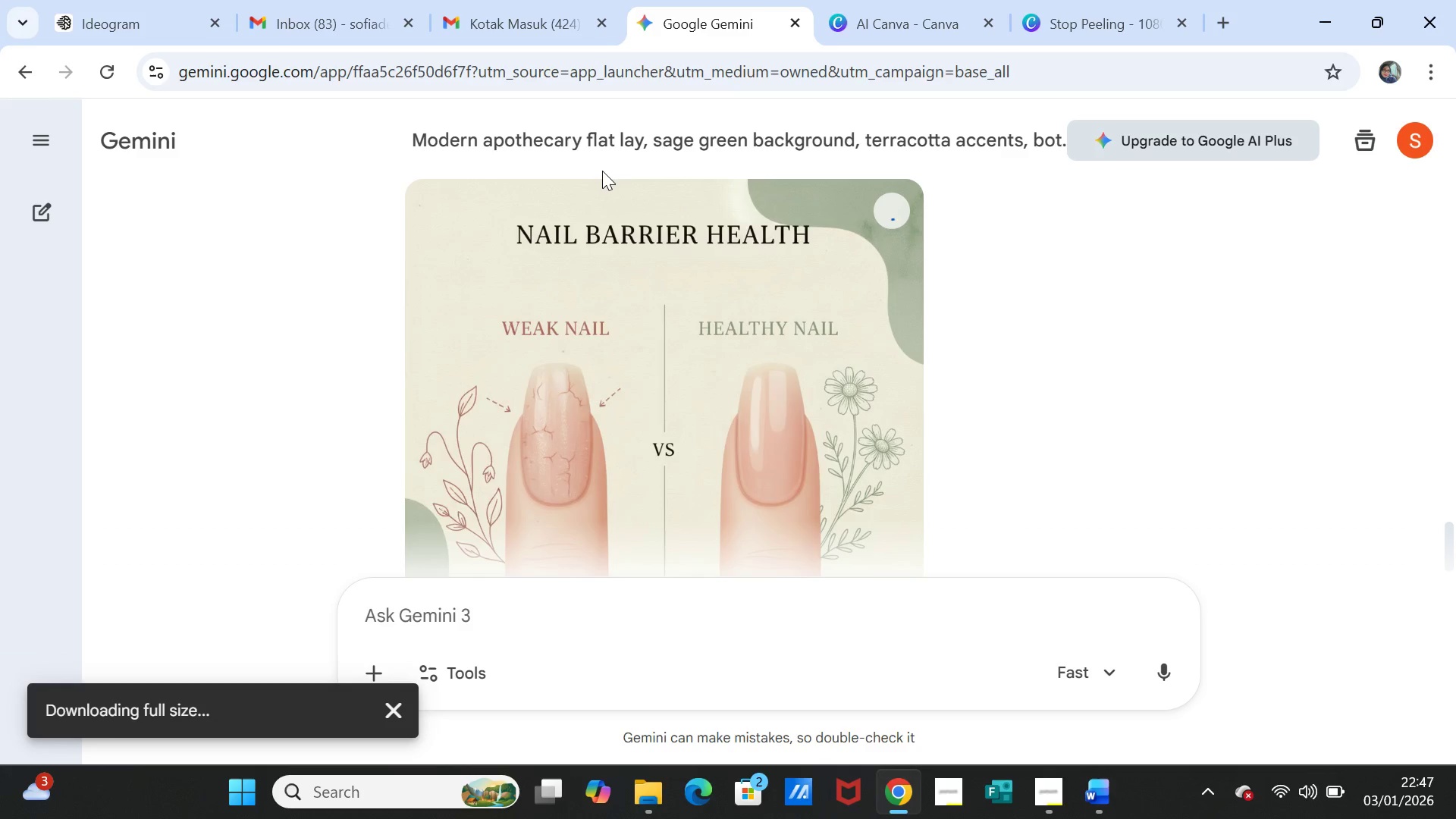 
scroll: coordinate [1141, 280], scroll_direction: up, amount: 3.0
 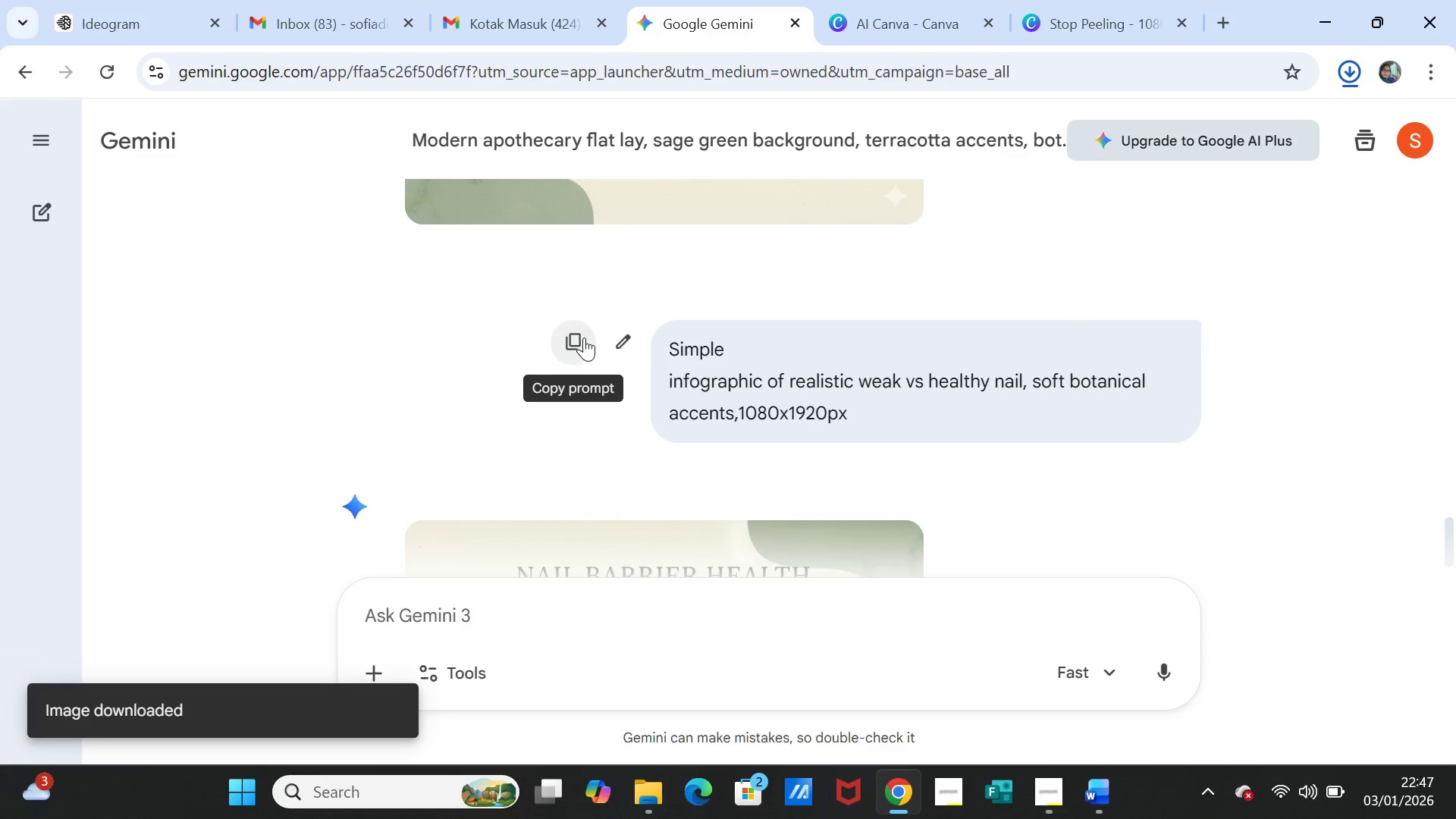 
left_click([581, 334])
 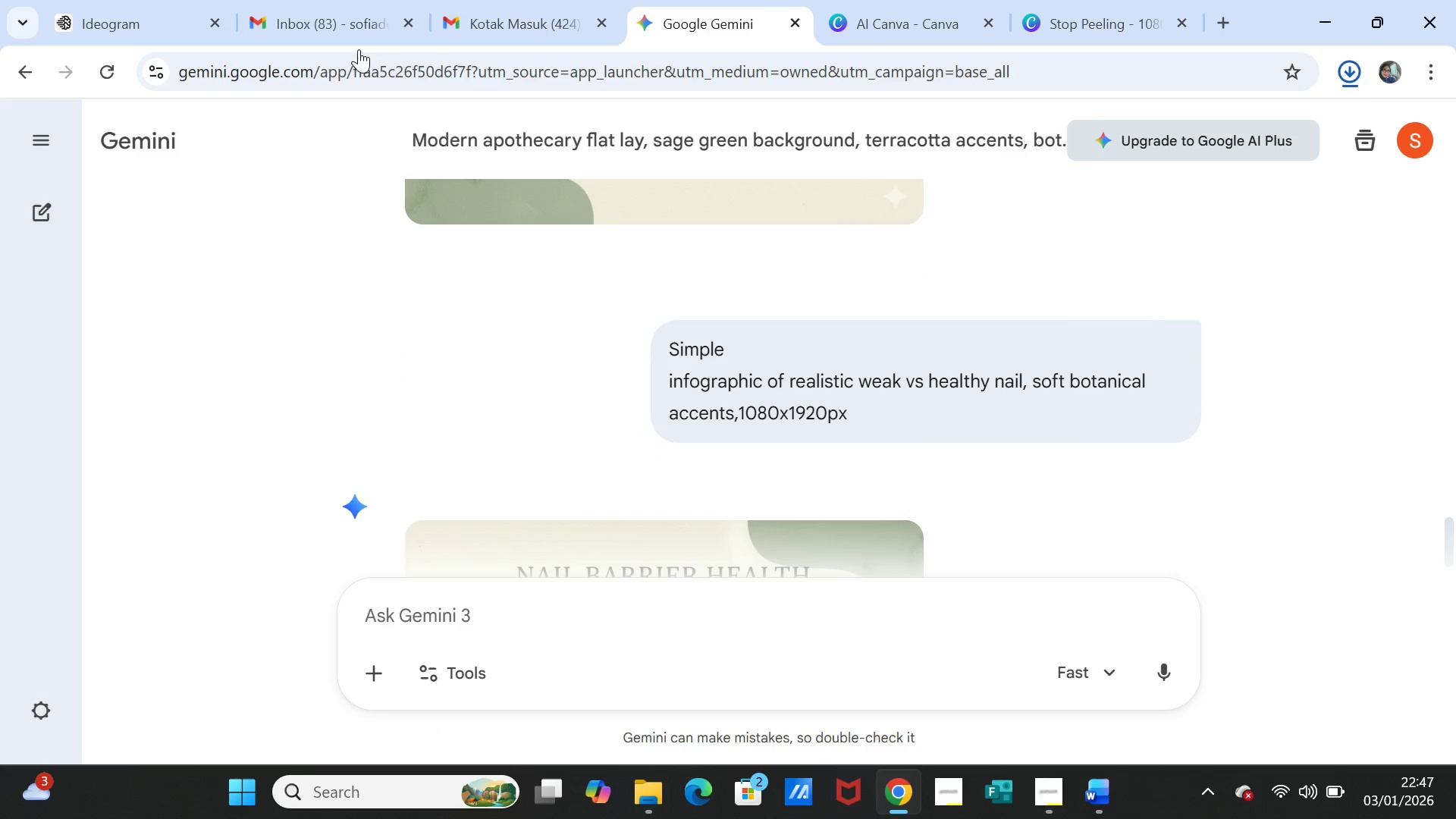 
left_click([877, 4])
 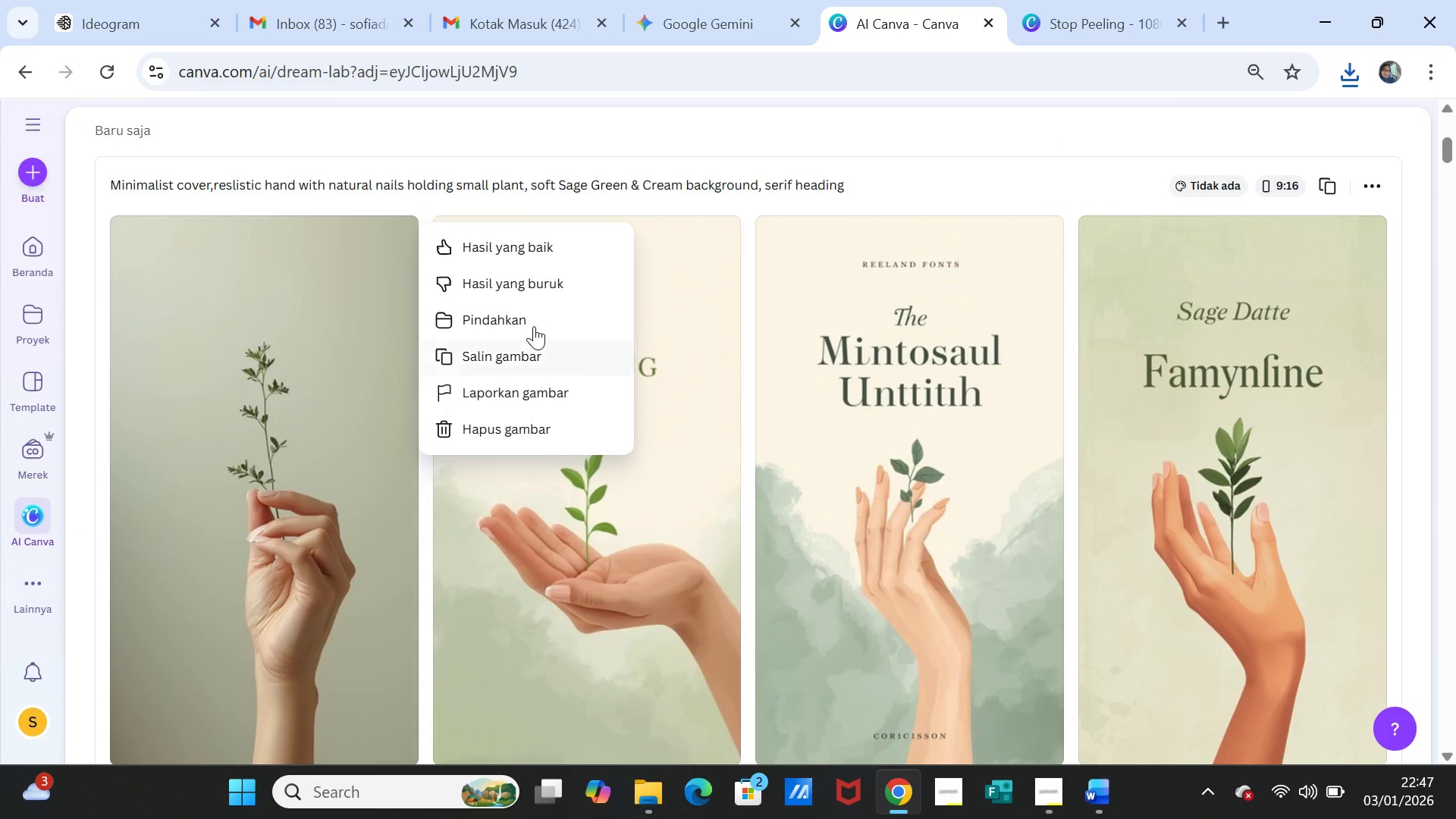 
scroll: coordinate [557, 400], scroll_direction: up, amount: 5.0
 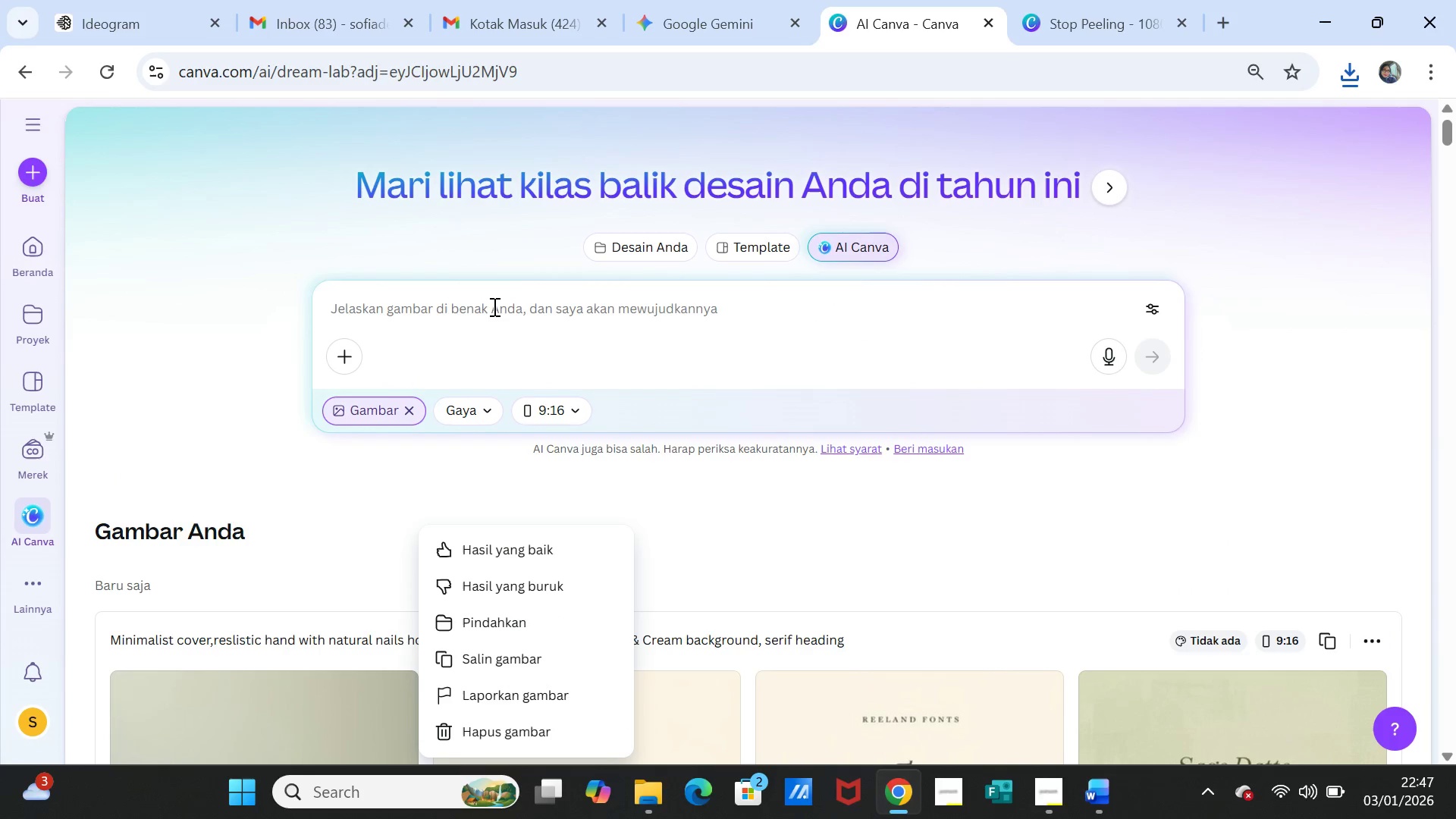 
left_click([493, 303])
 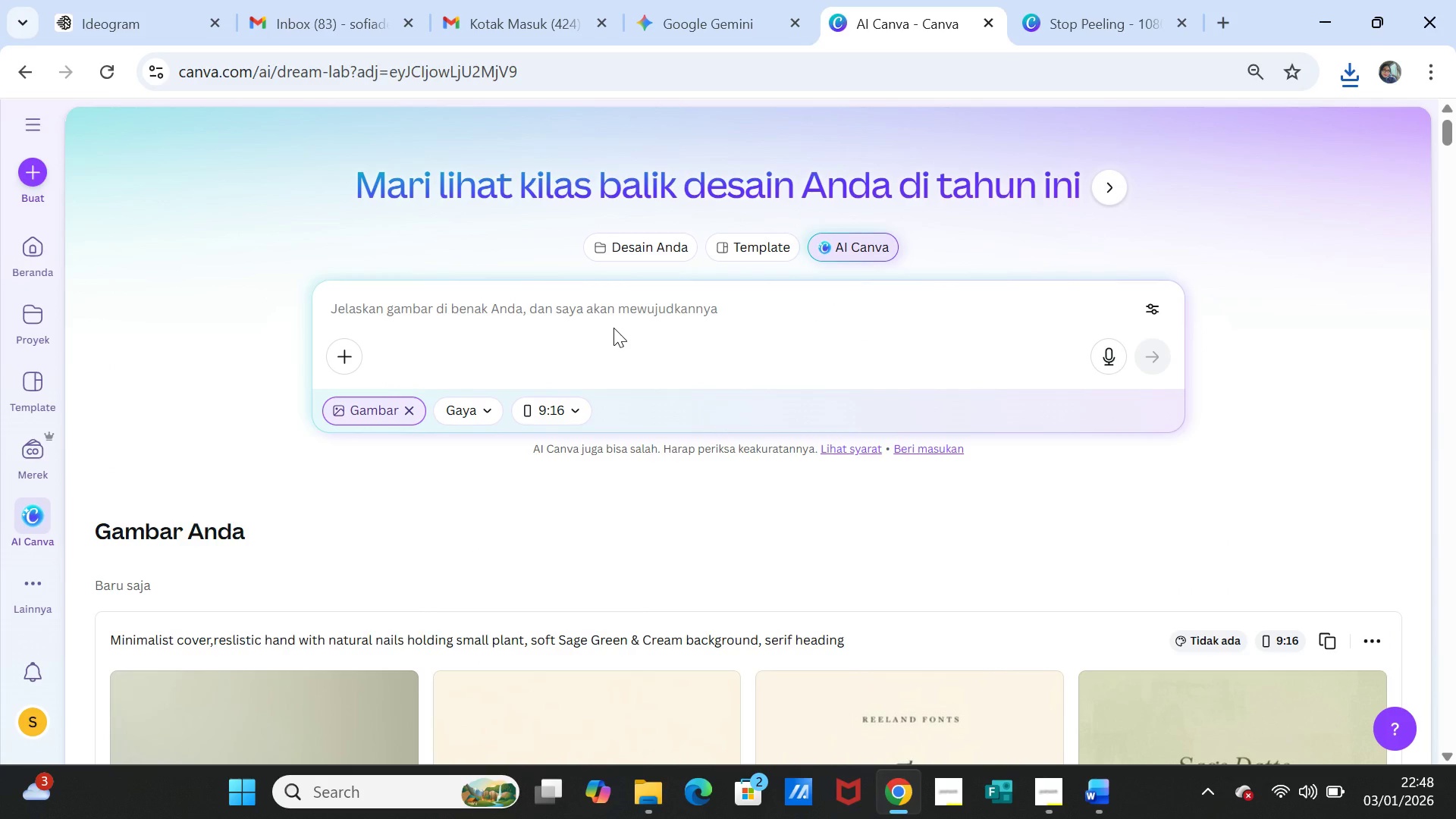 
key(Control+V)
 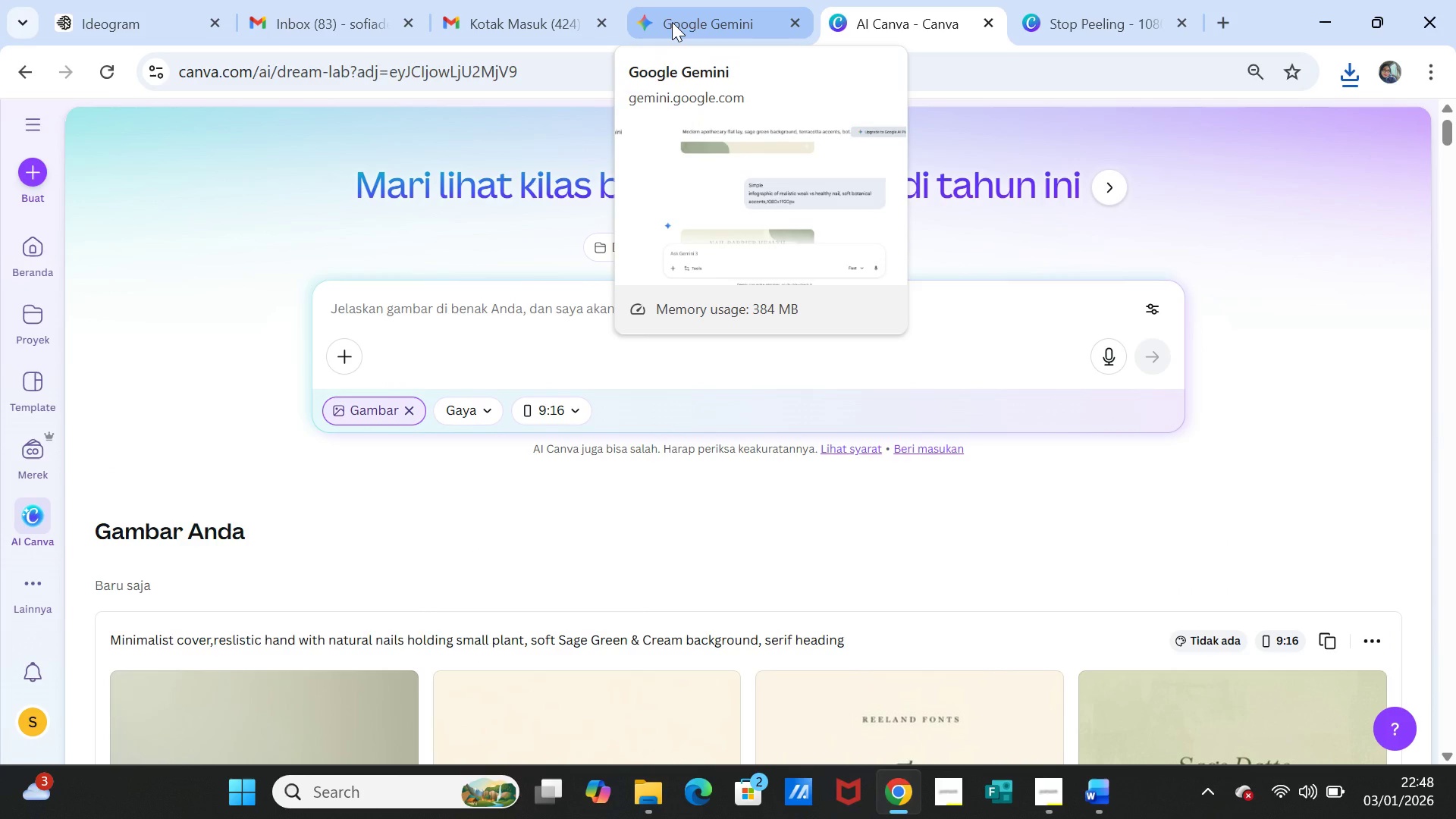 
left_click([668, 20])
 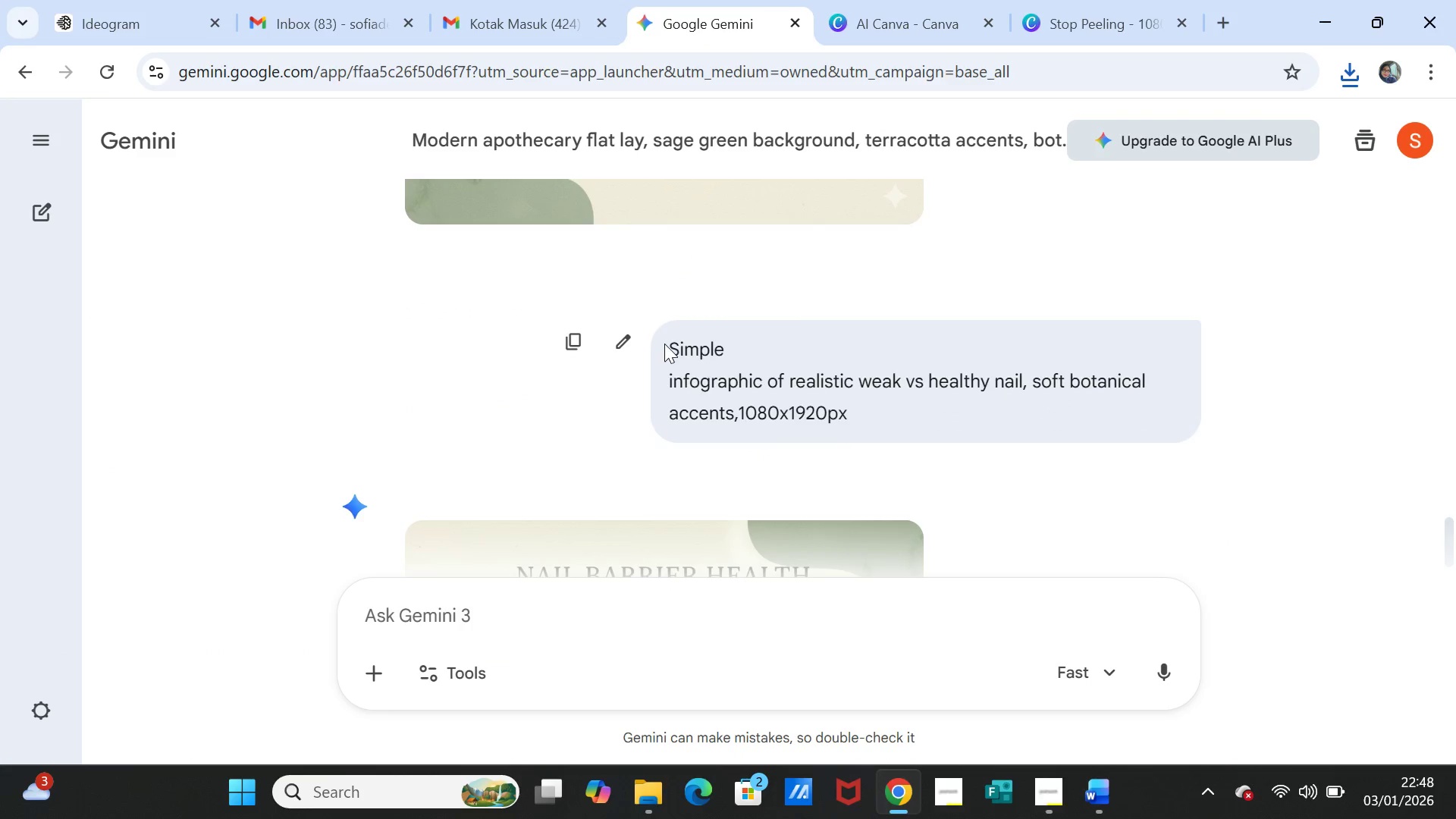 
left_click_drag(start_coordinate=[665, 344], to_coordinate=[734, 402])
 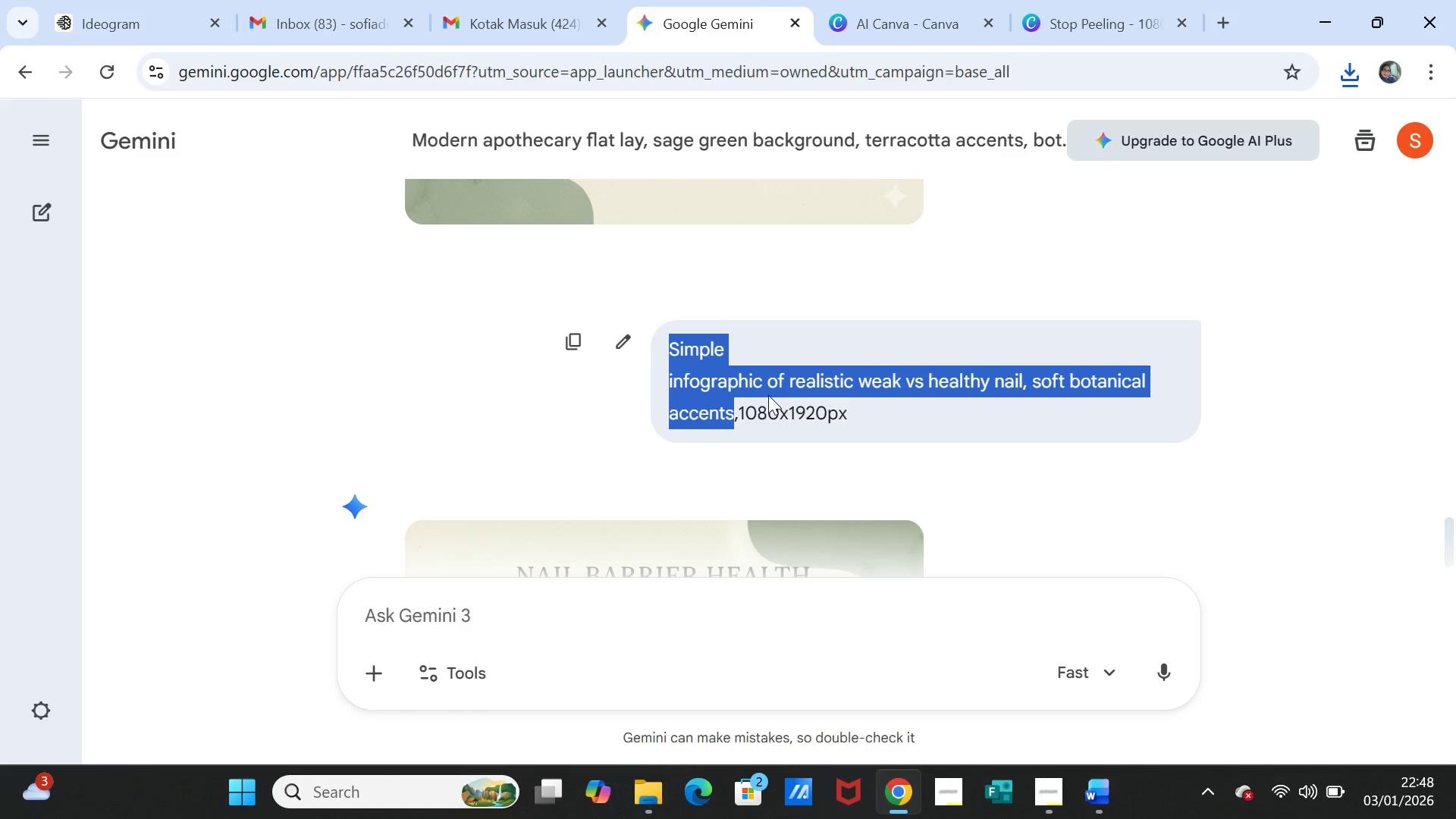 
key(Control+C)
 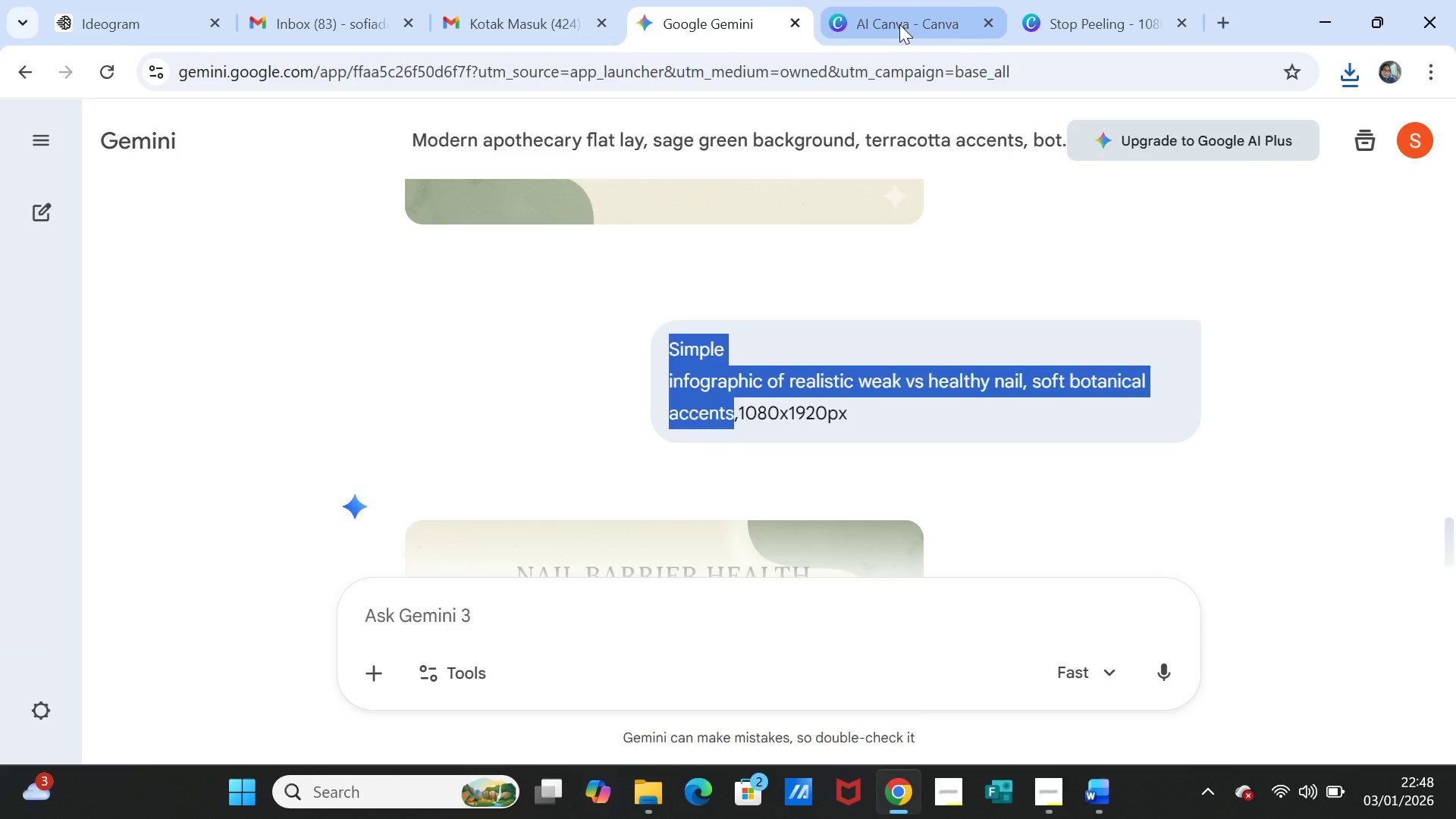 
left_click([899, 24])
 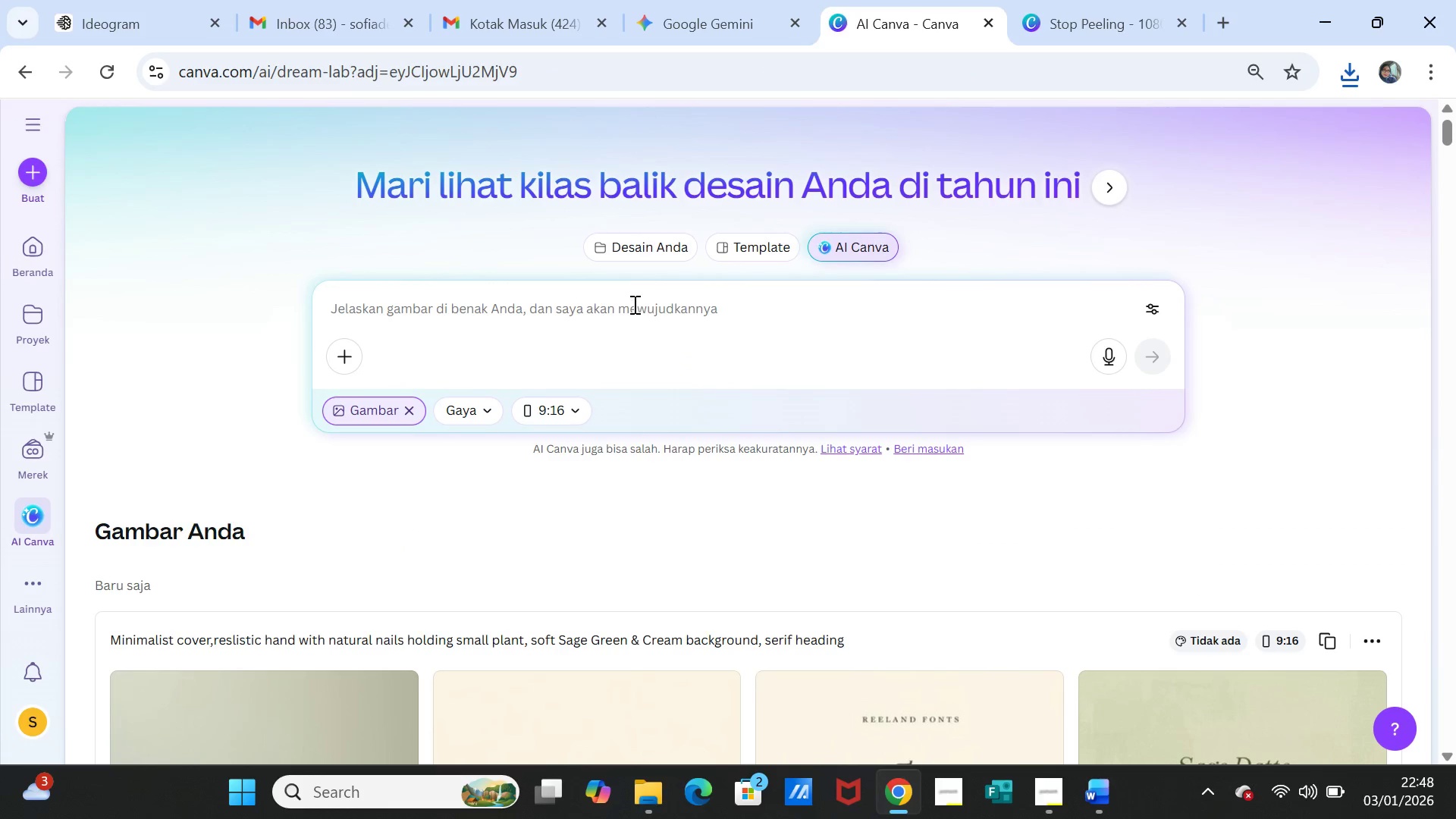 
left_click([633, 304])
 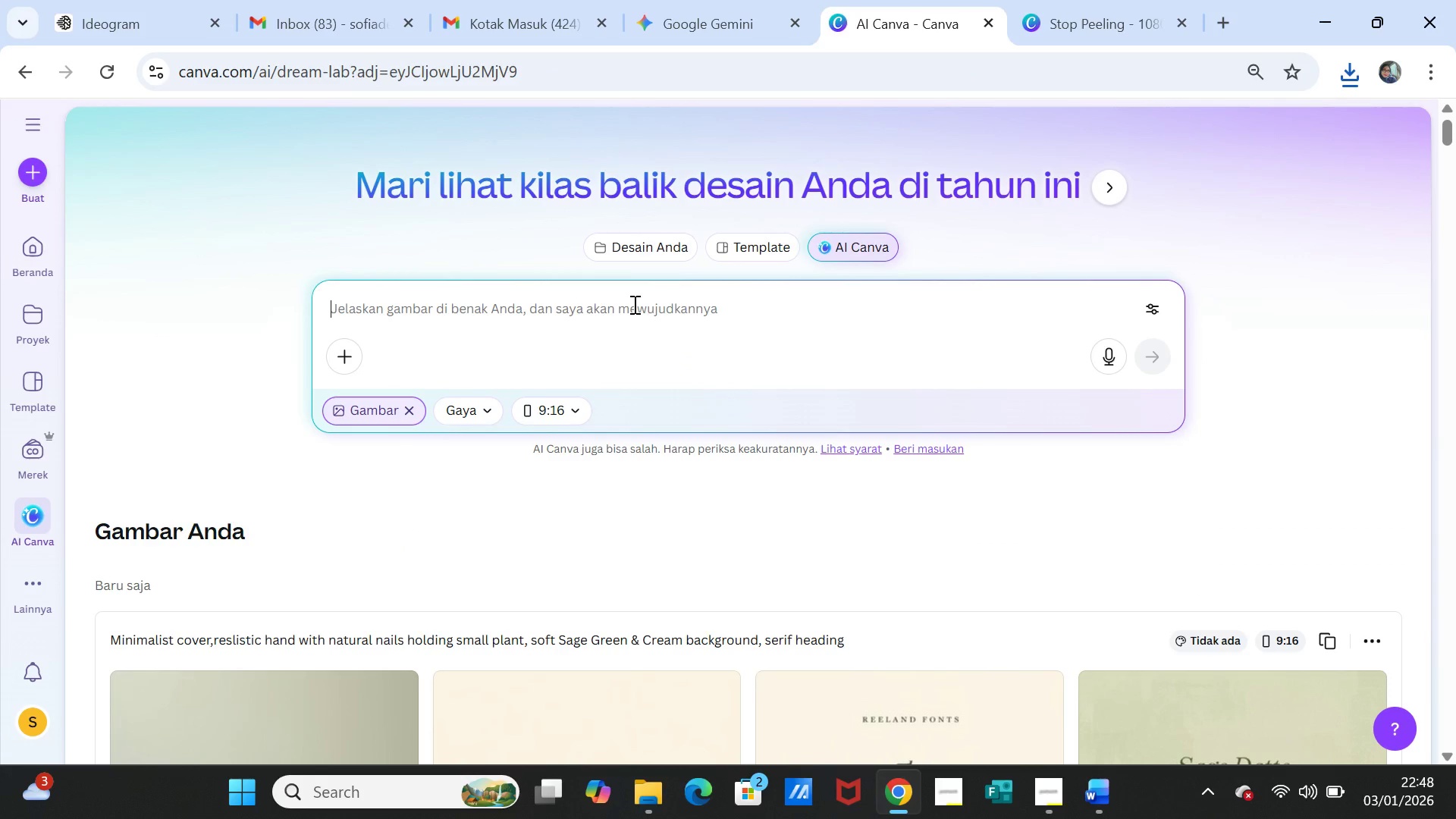 
key(Control+V)
 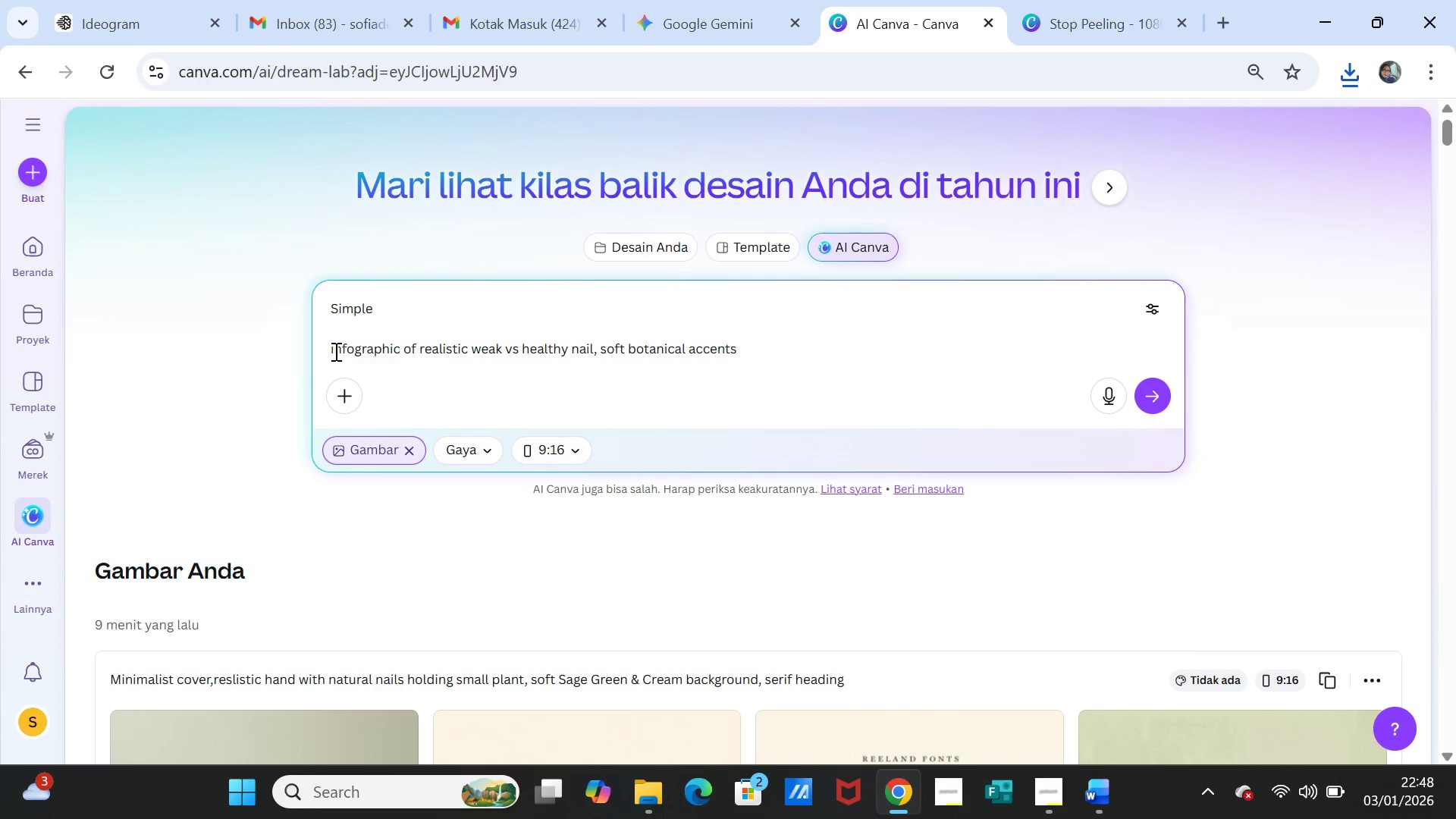 
left_click([332, 348])
 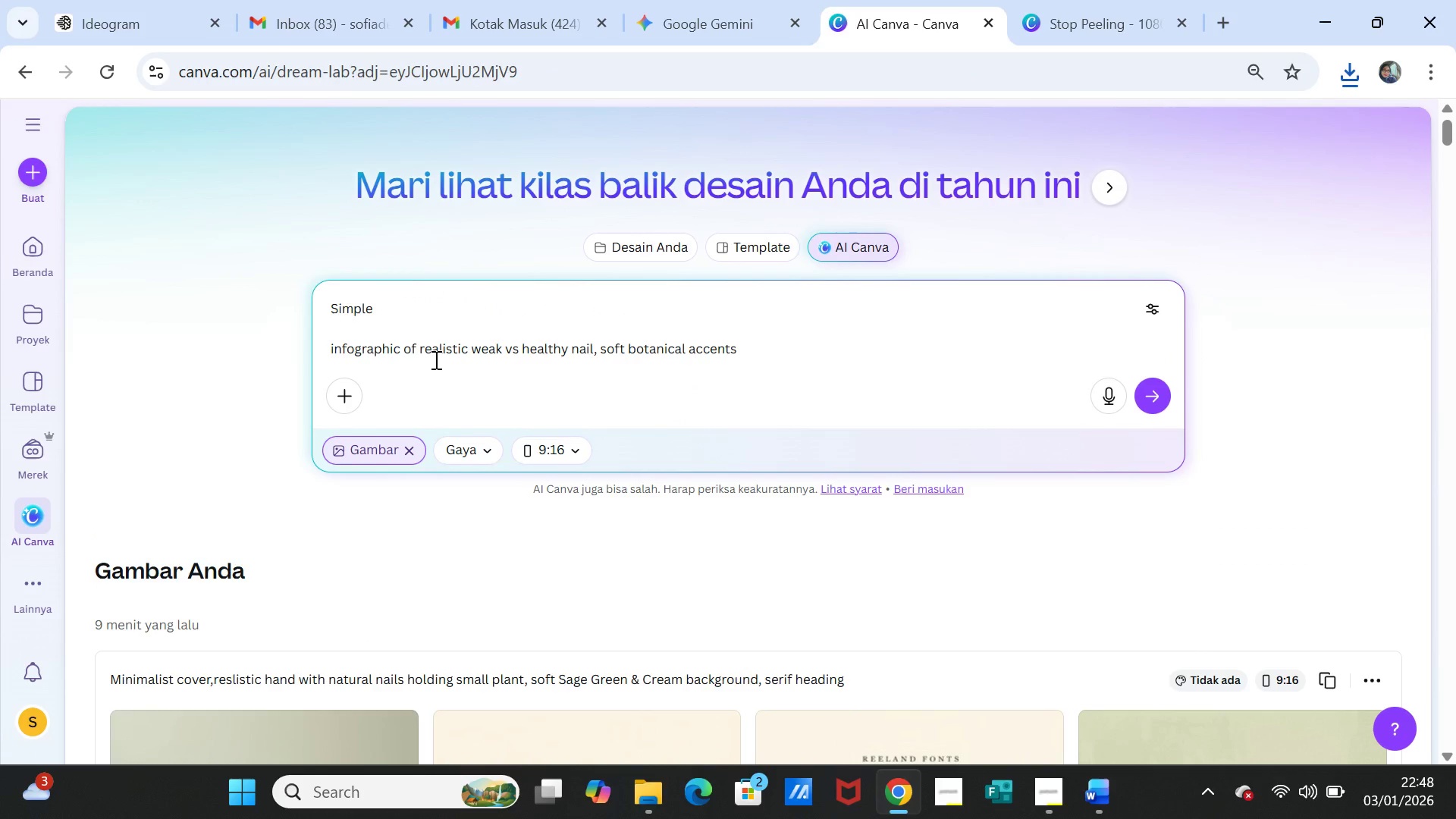 
key(Backspace)
 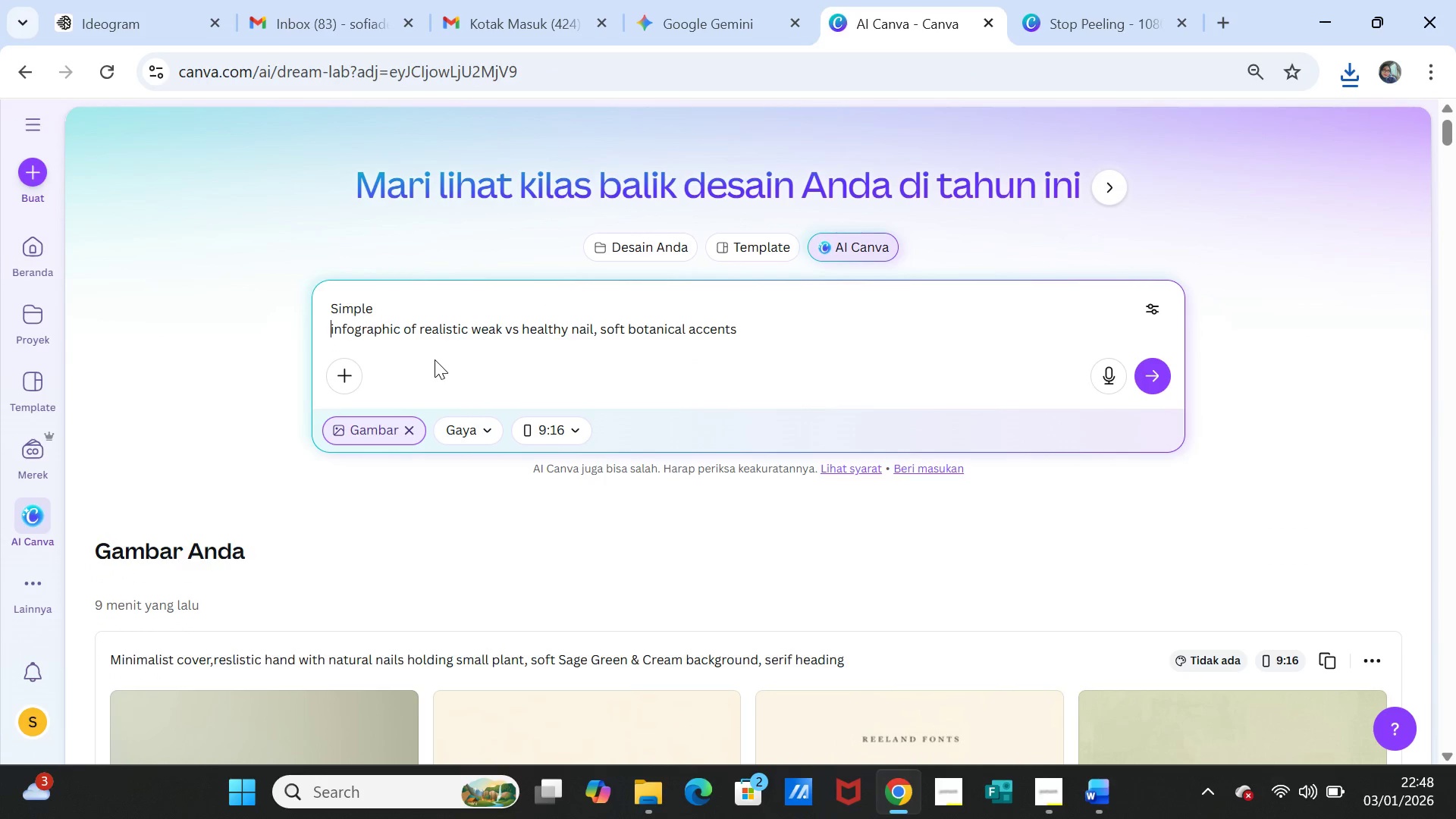 
key(Backspace)
 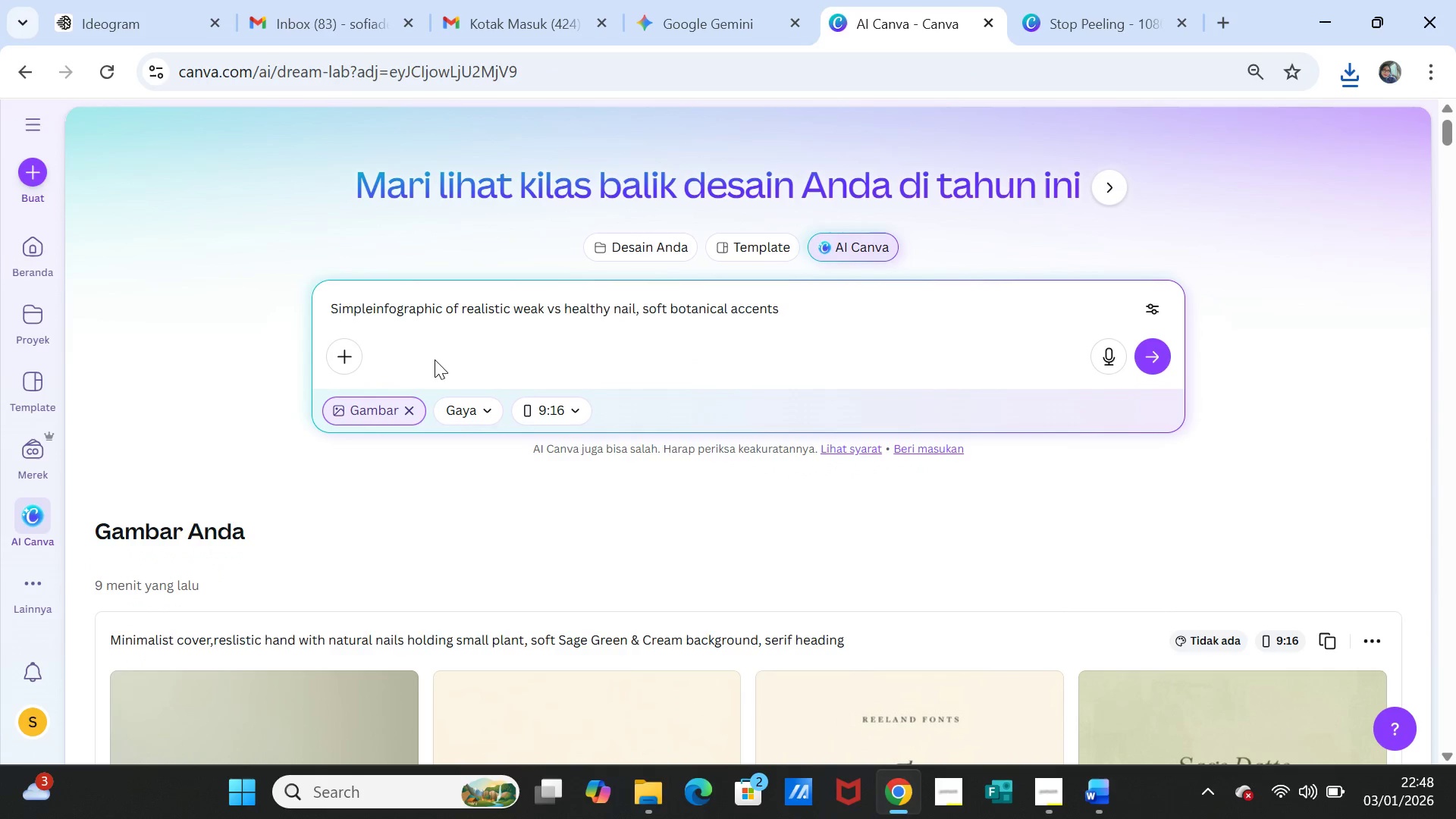 
key(Space)
 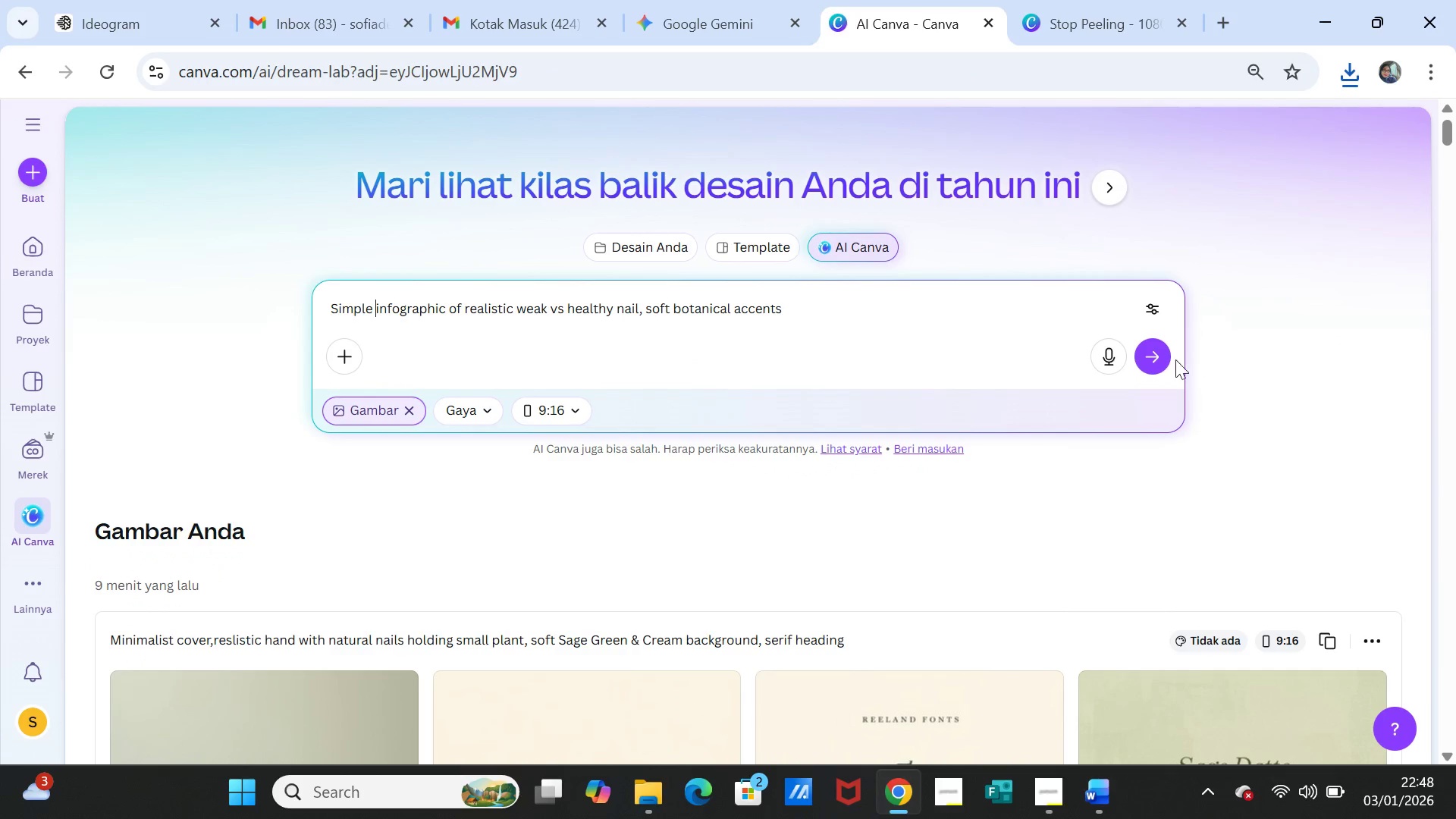 
left_click([1157, 353])
 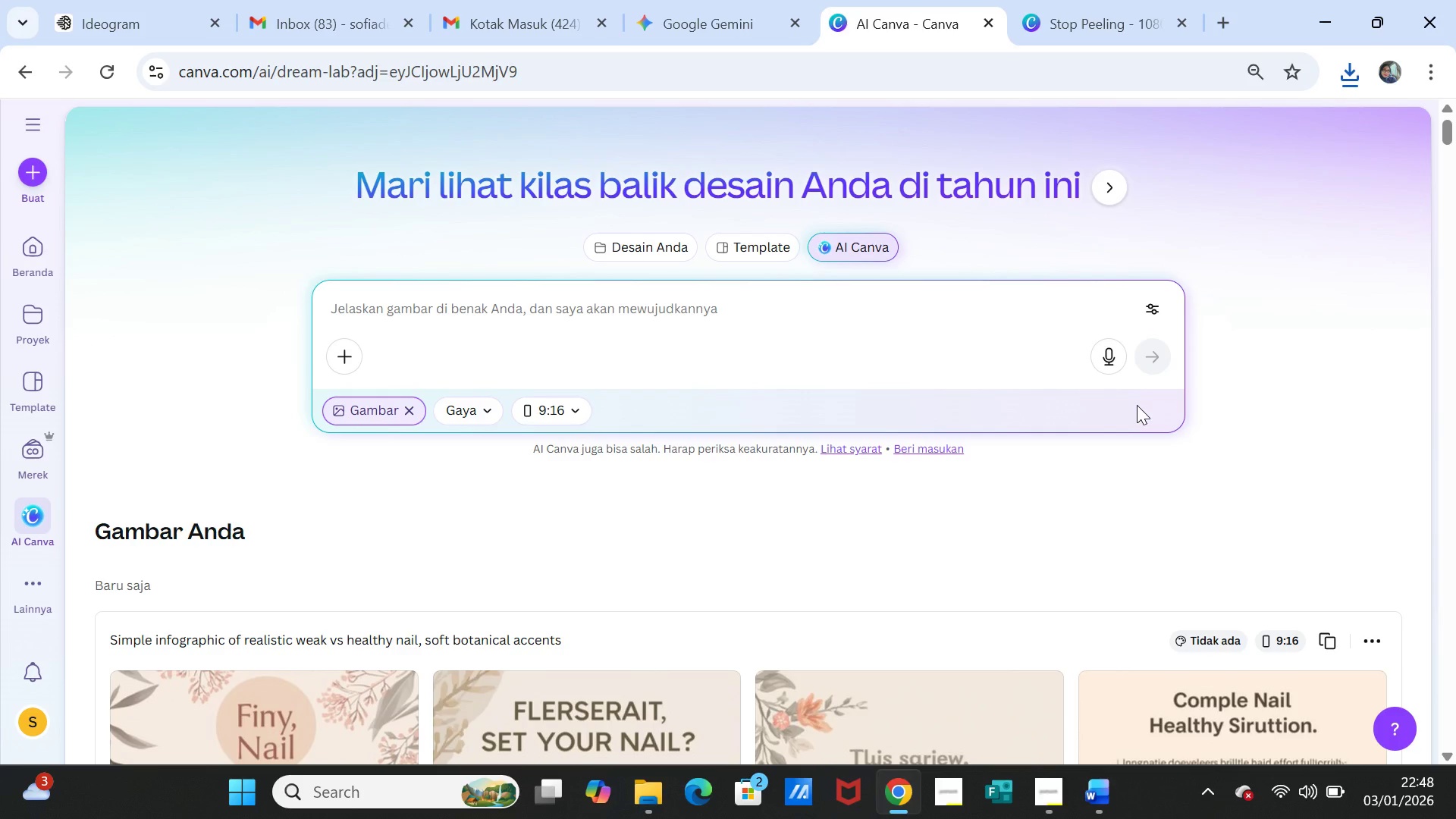 
wait(31.17)
 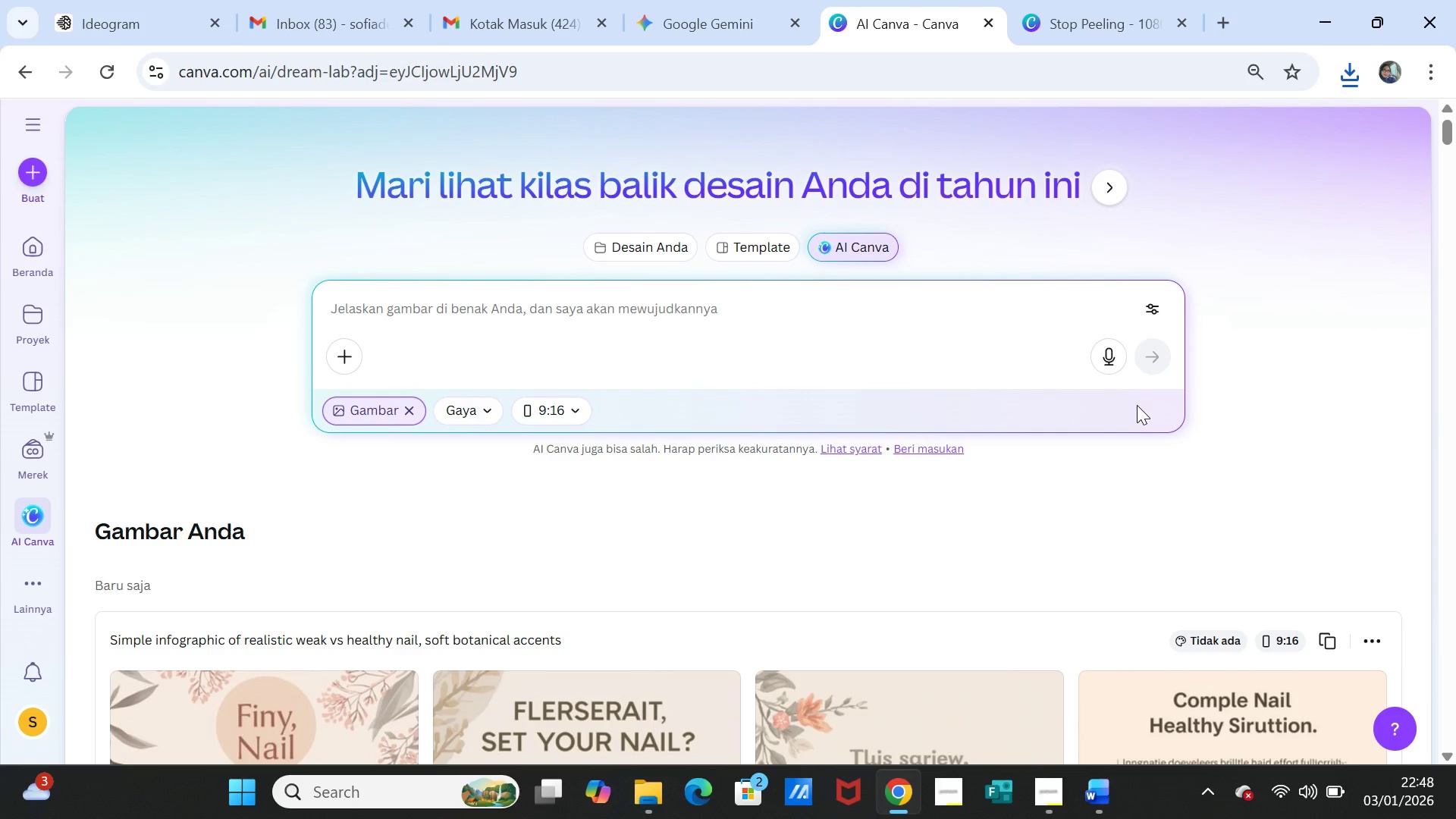 
scroll: coordinate [1077, 458], scroll_direction: down, amount: 3.0
 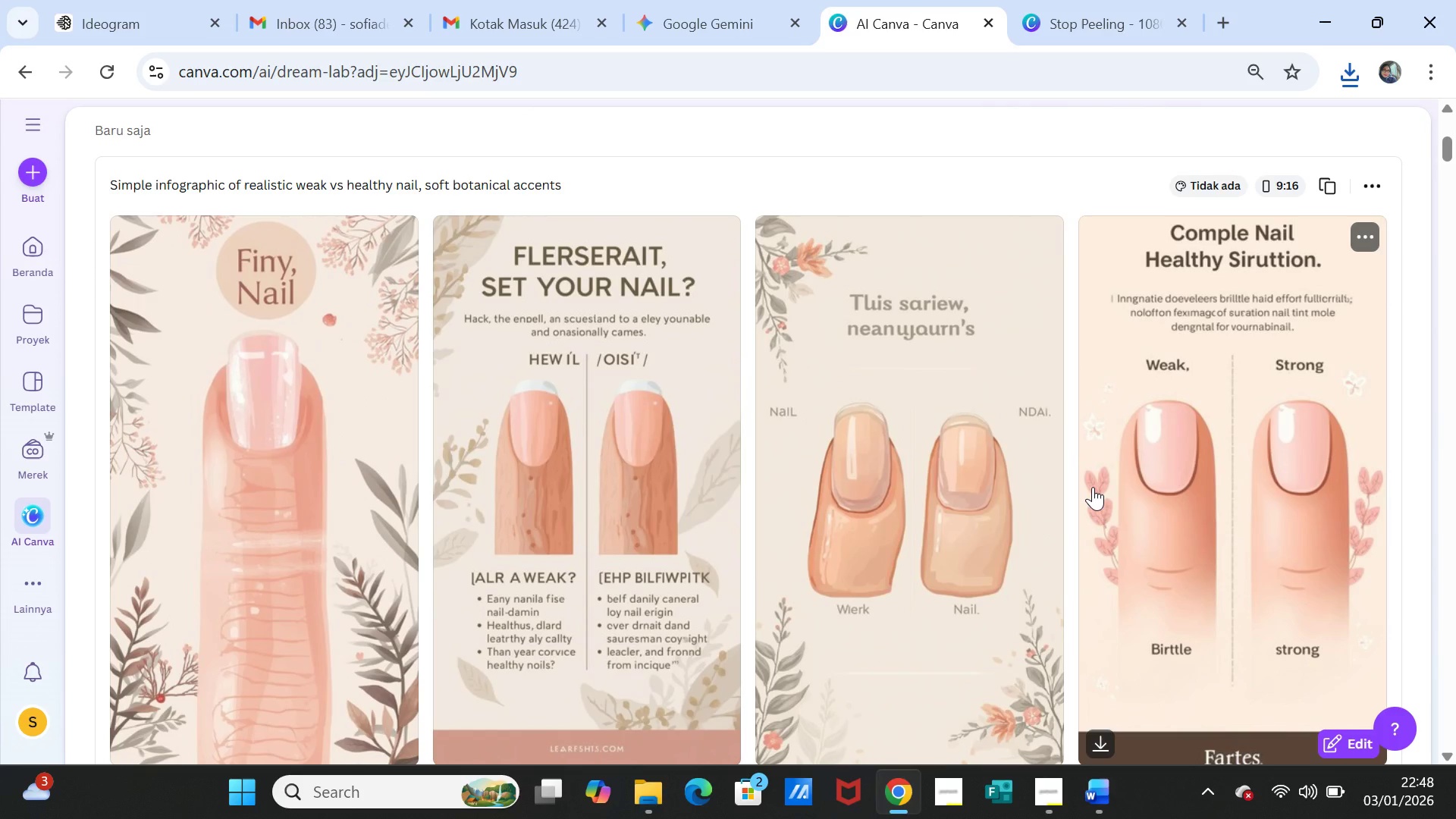 
scroll: coordinate [1093, 487], scroll_direction: up, amount: 1.0
 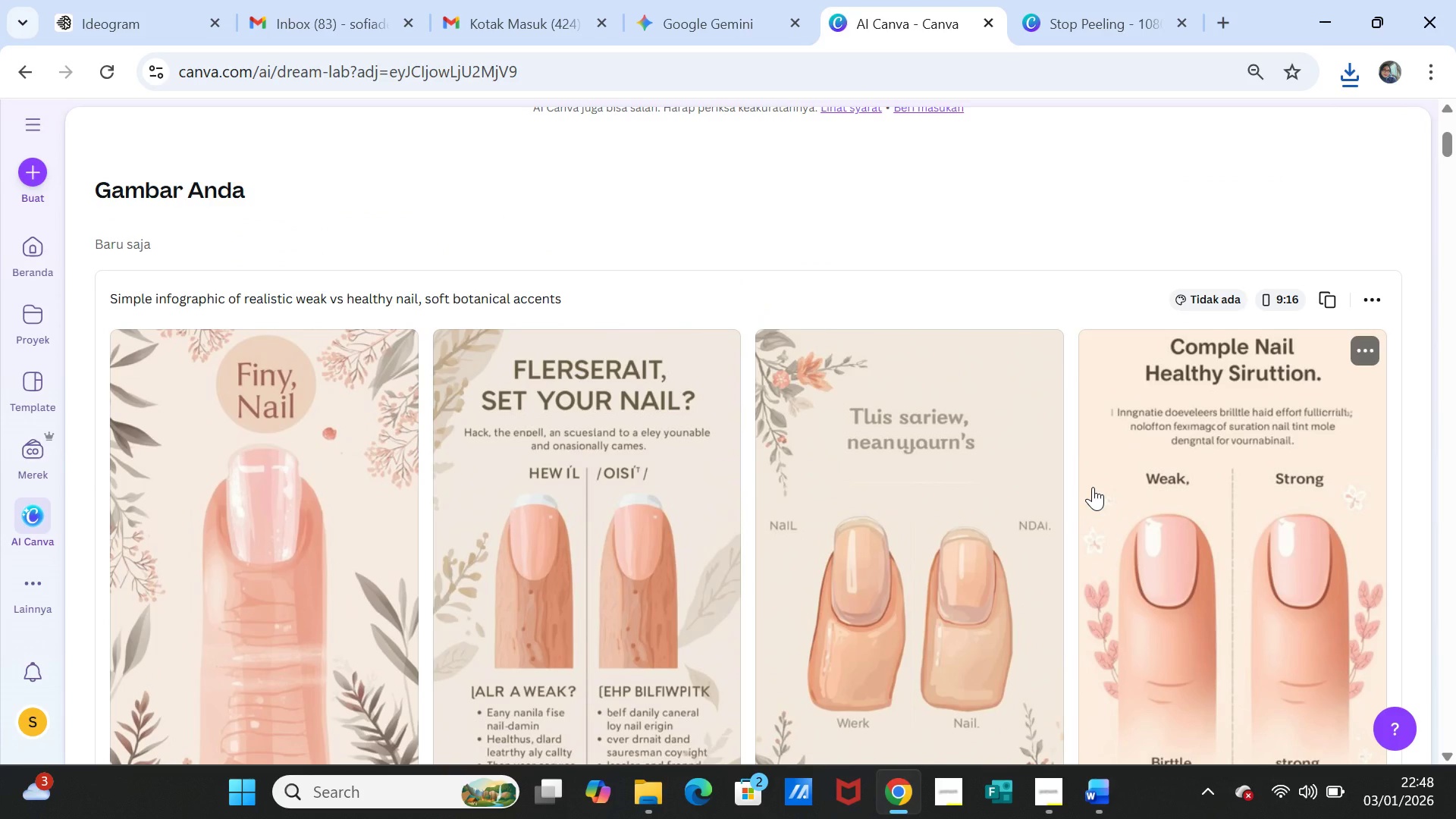 
scroll: coordinate [1093, 487], scroll_direction: down, amount: 1.0
 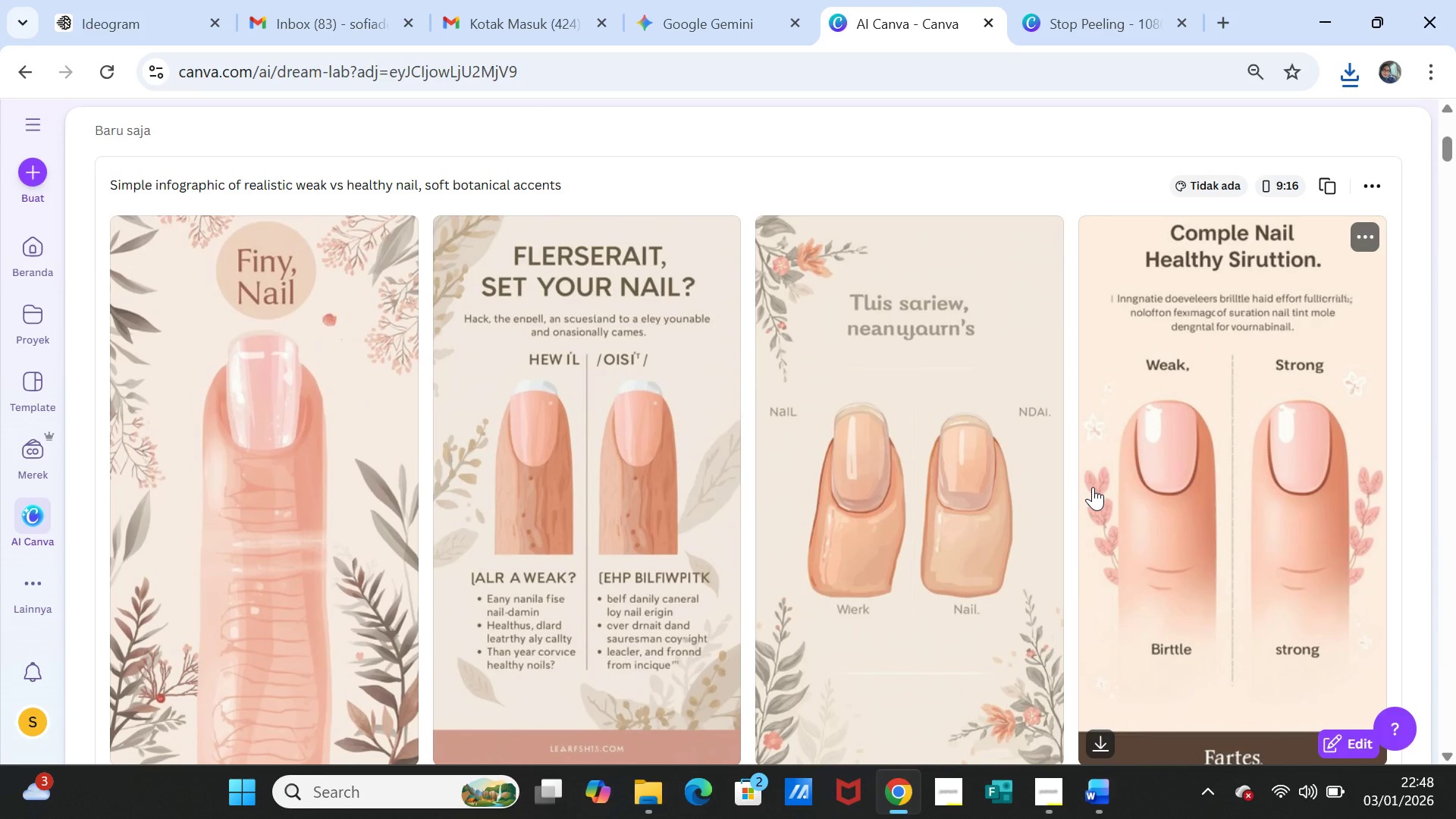 
scroll: coordinate [1093, 487], scroll_direction: up, amount: 6.0
 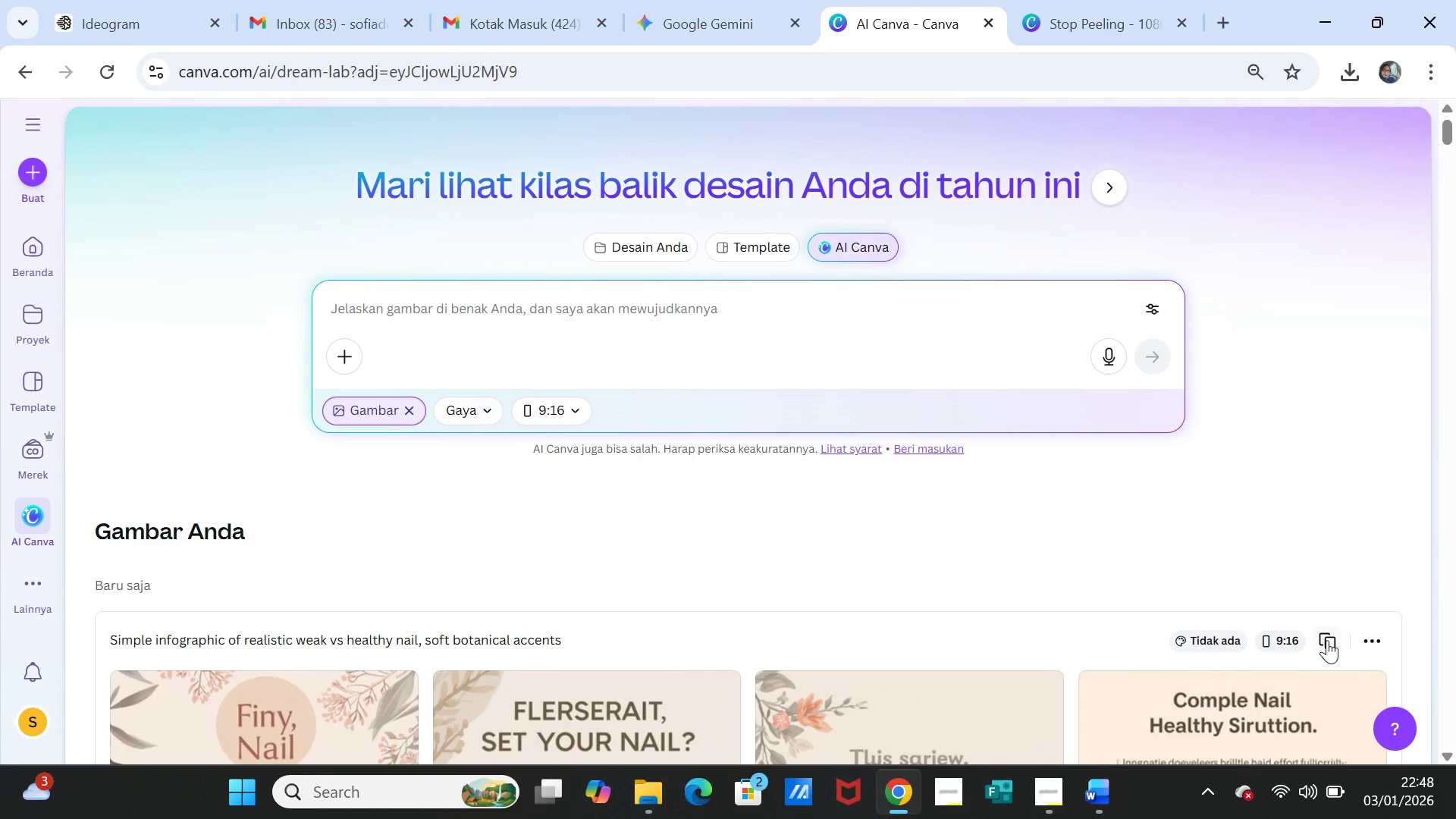 
left_click([1328, 640])
 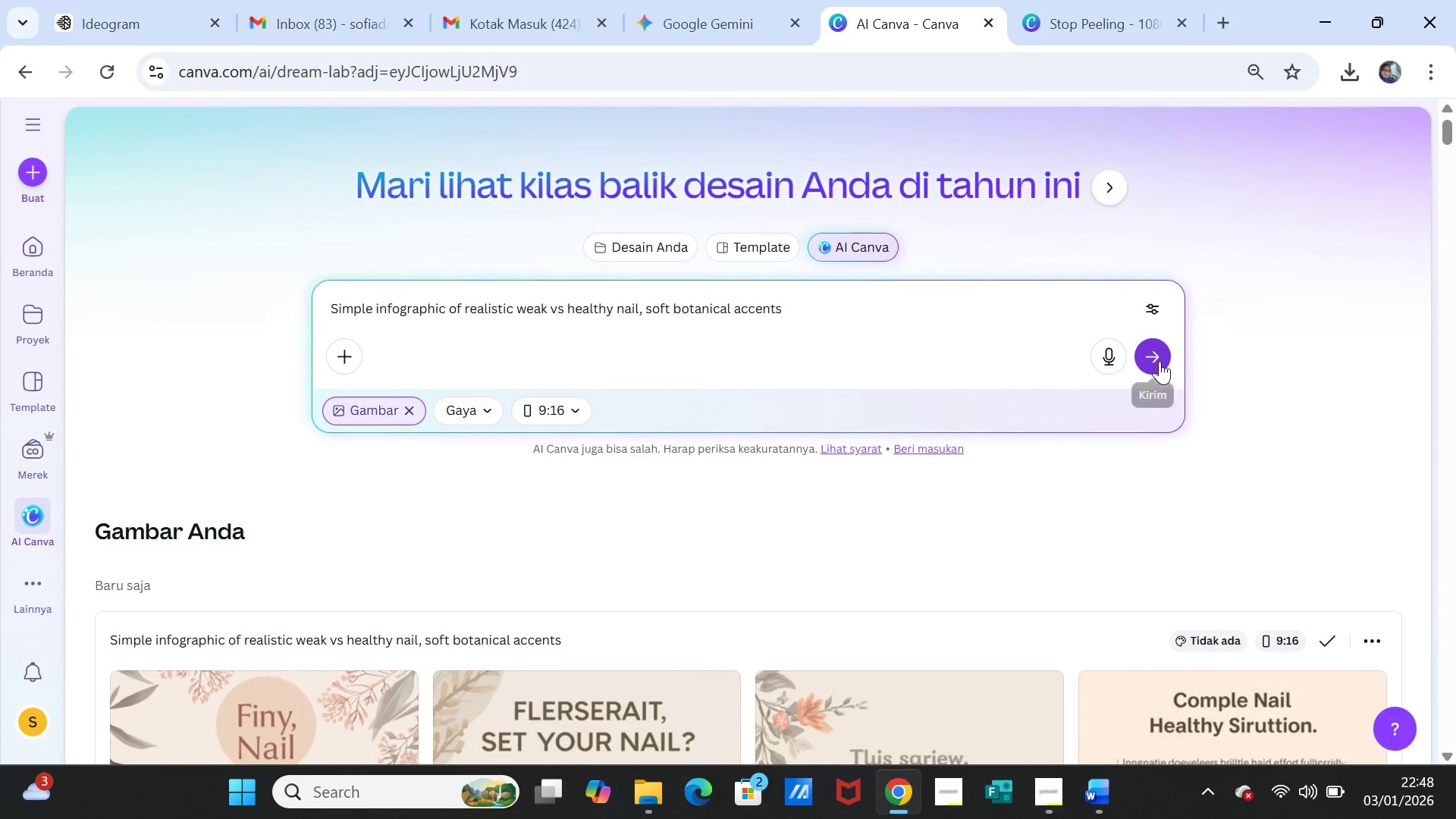 
left_click([1157, 355])
 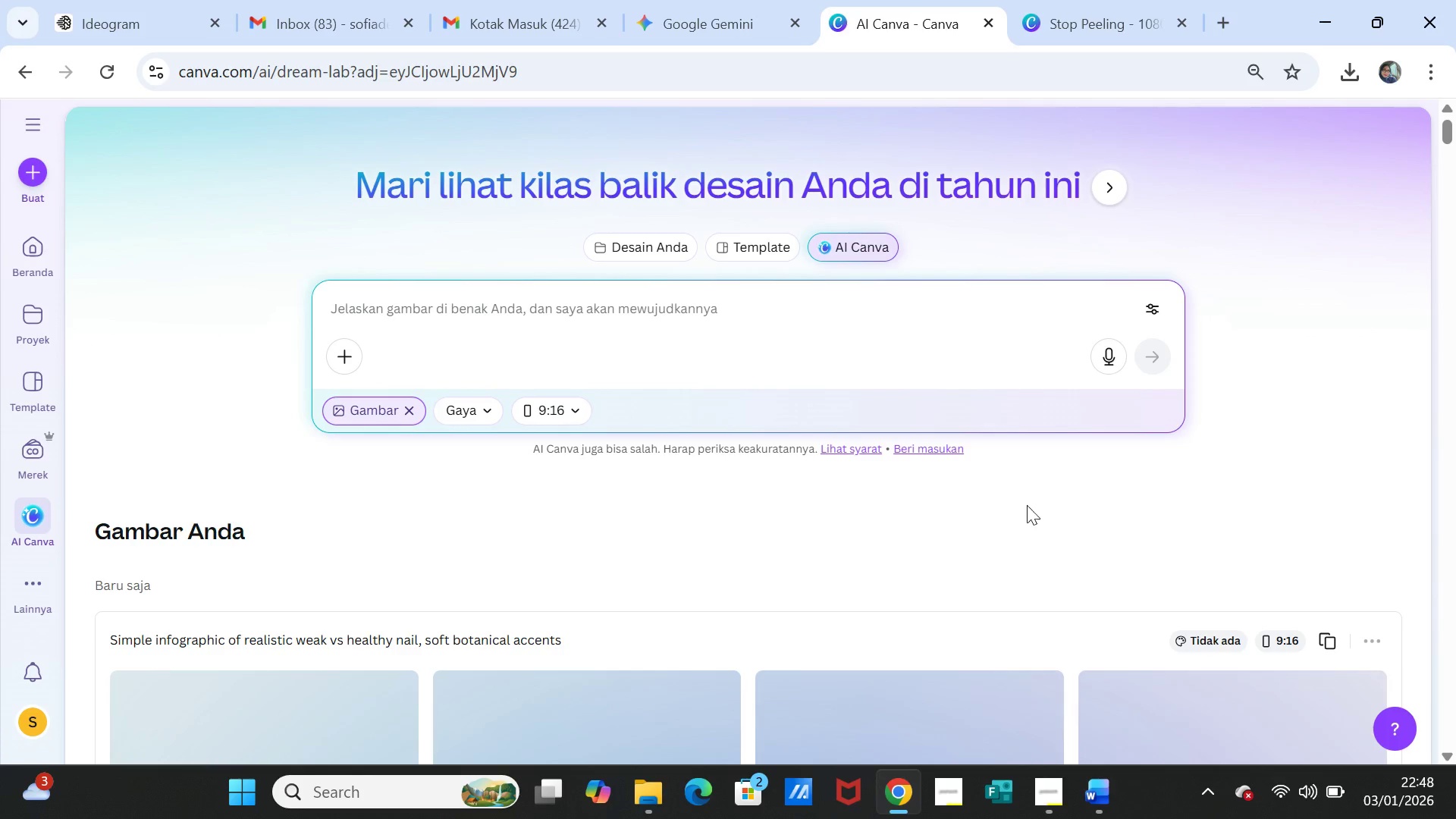 
scroll: coordinate [1024, 511], scroll_direction: down, amount: 2.0
 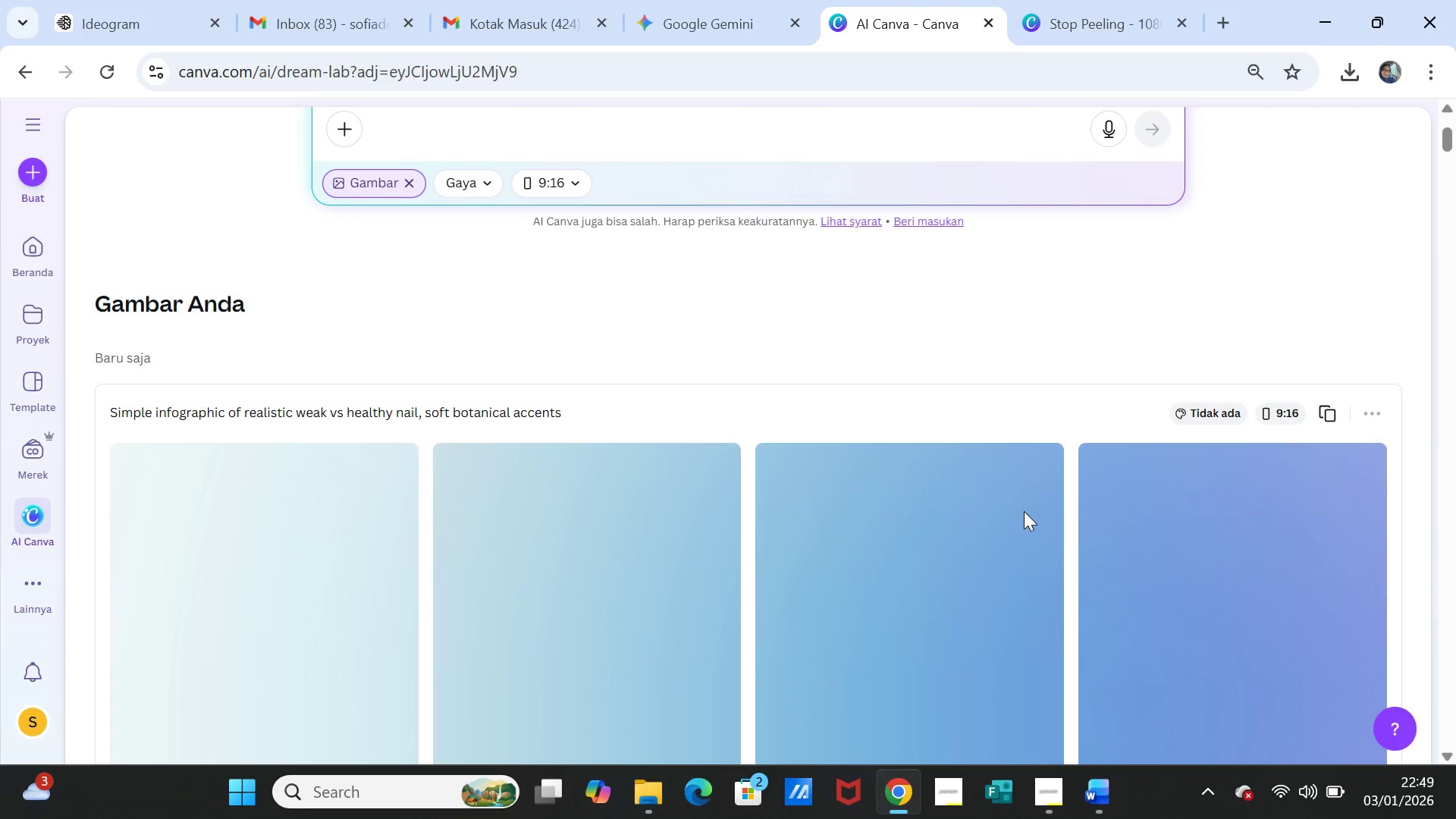 
wait(6.95)
 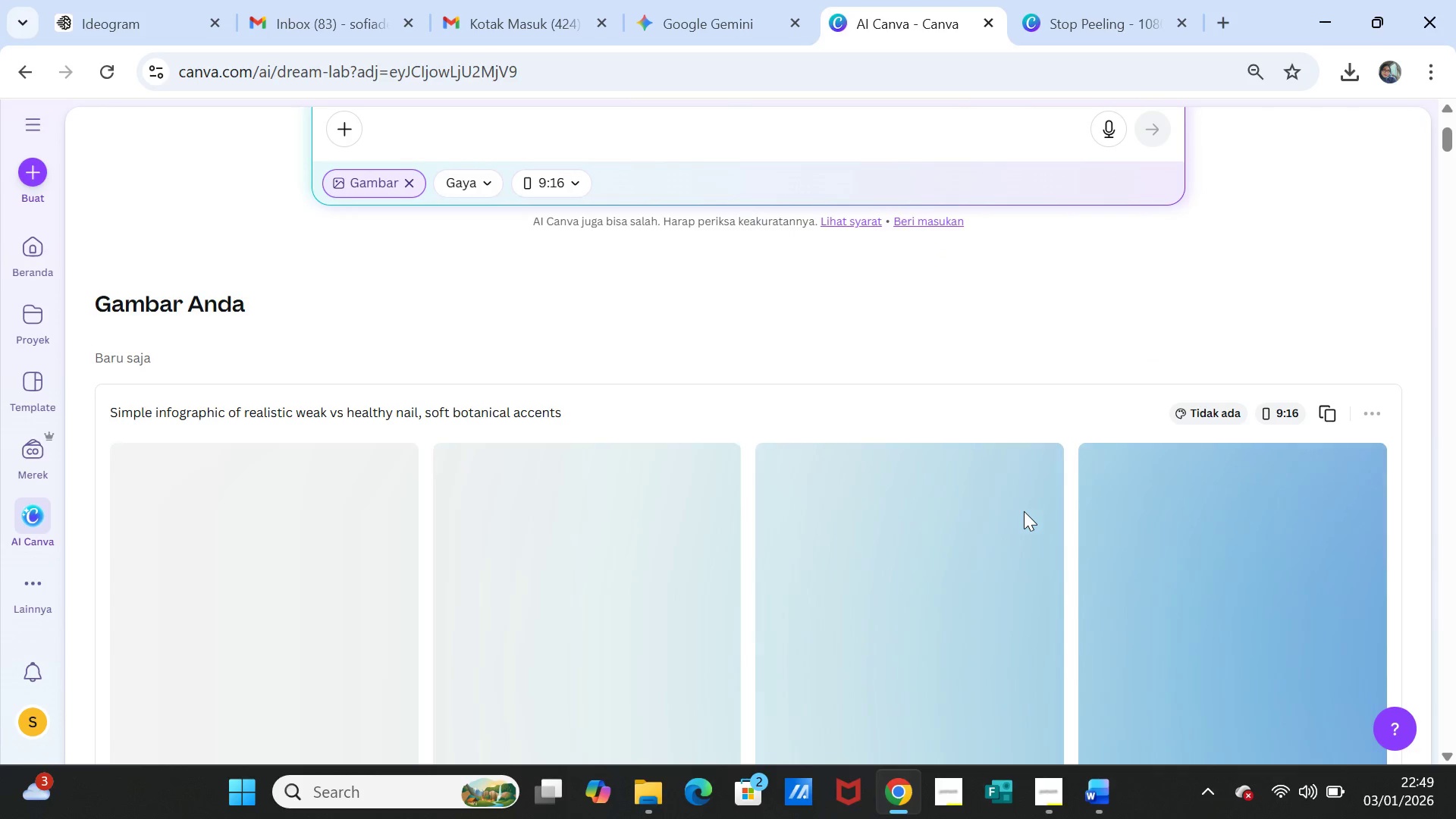 
scroll: coordinate [1024, 511], scroll_direction: down, amount: 1.0
 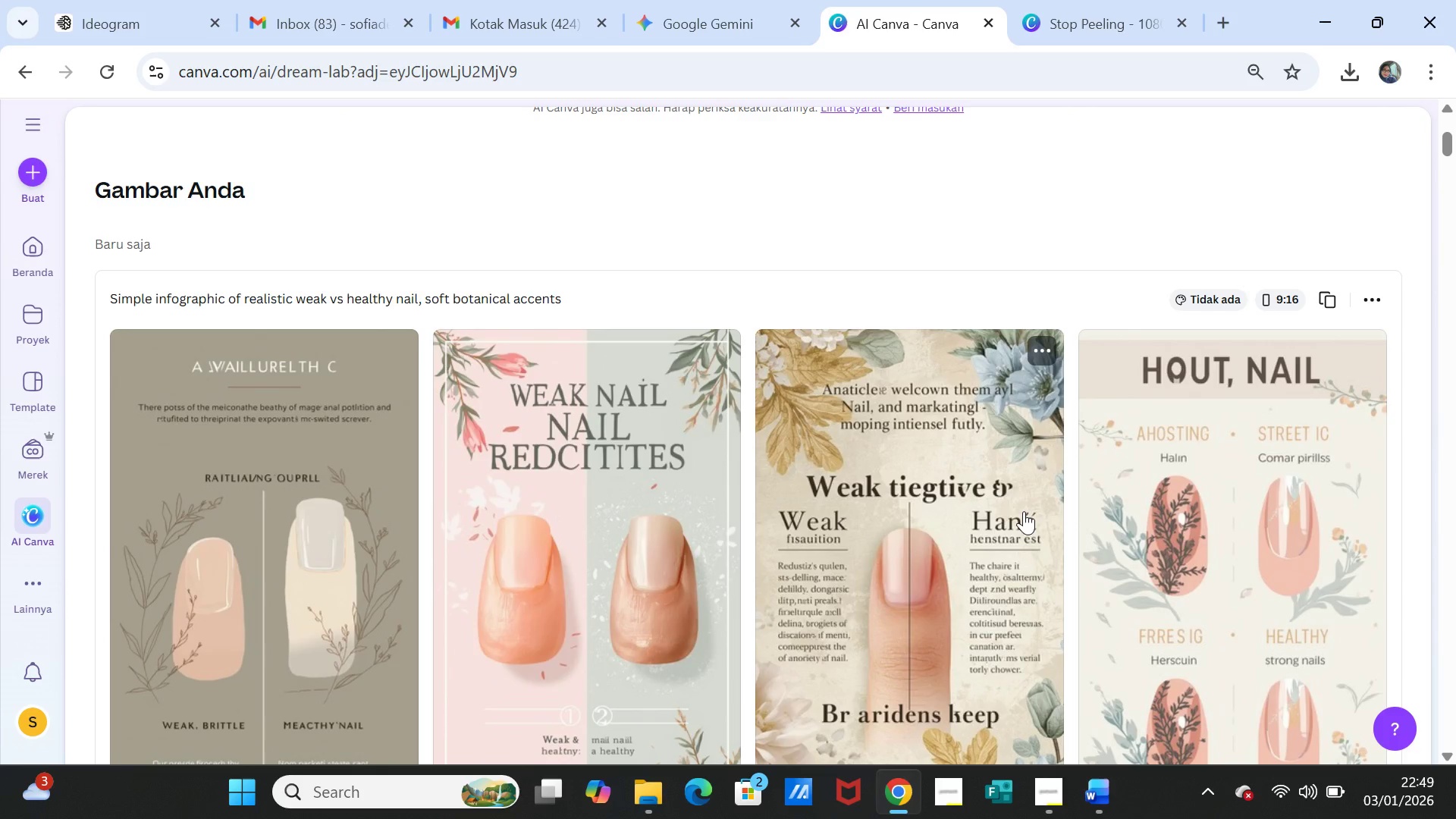 
wait(7.08)
 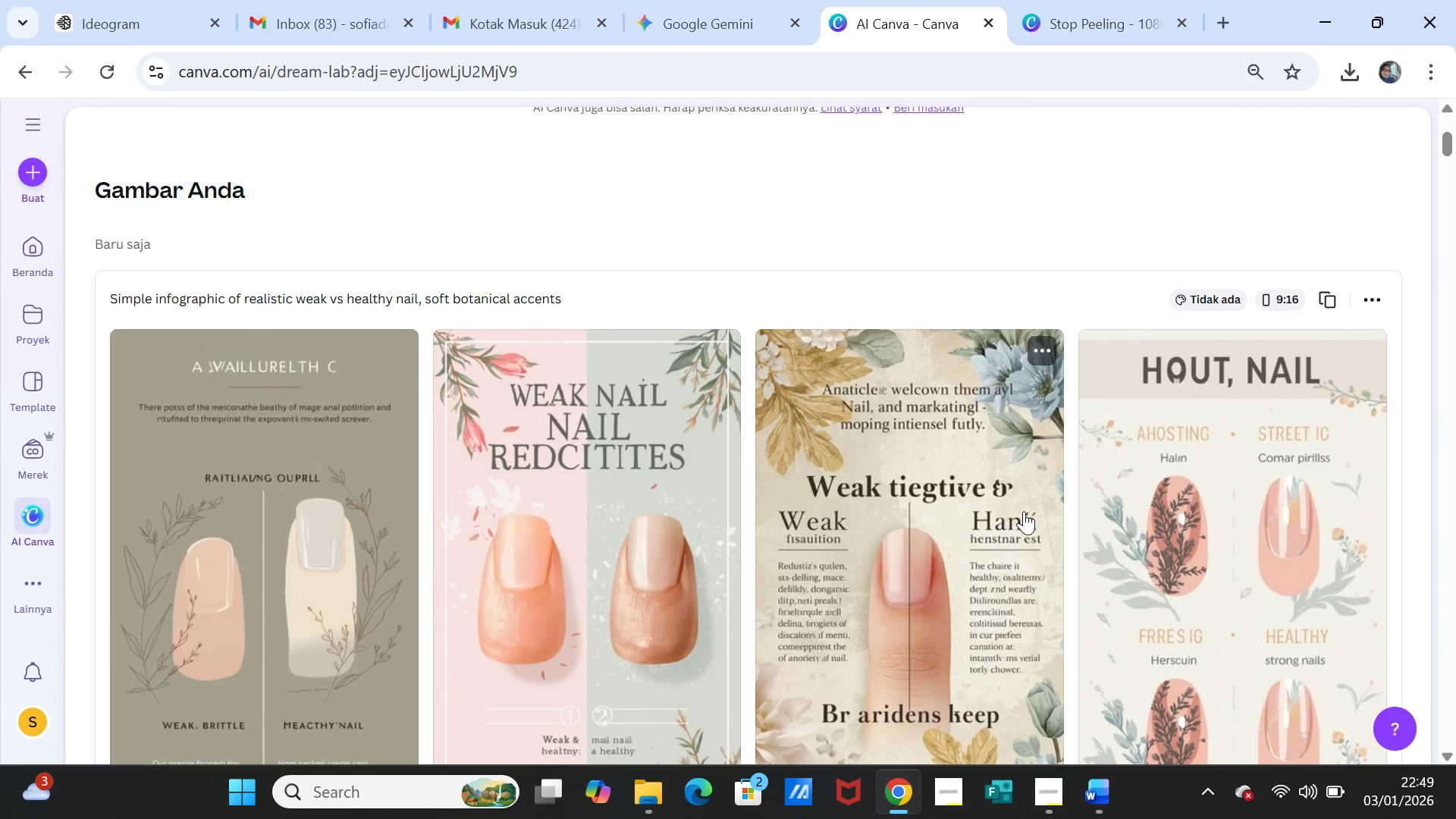 
scroll: coordinate [680, 494], scroll_direction: down, amount: 6.0
 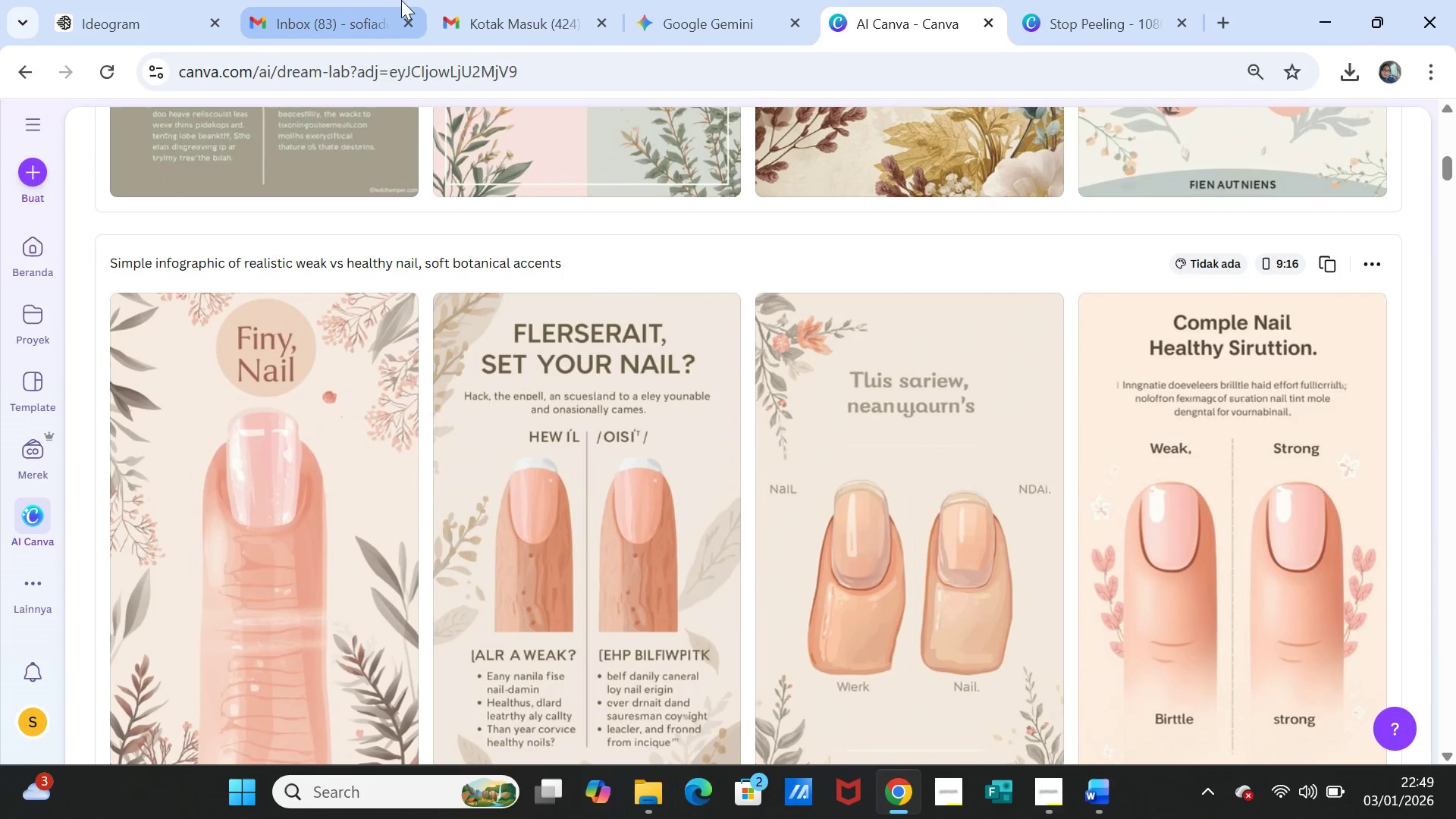 
left_click([147, 6])
 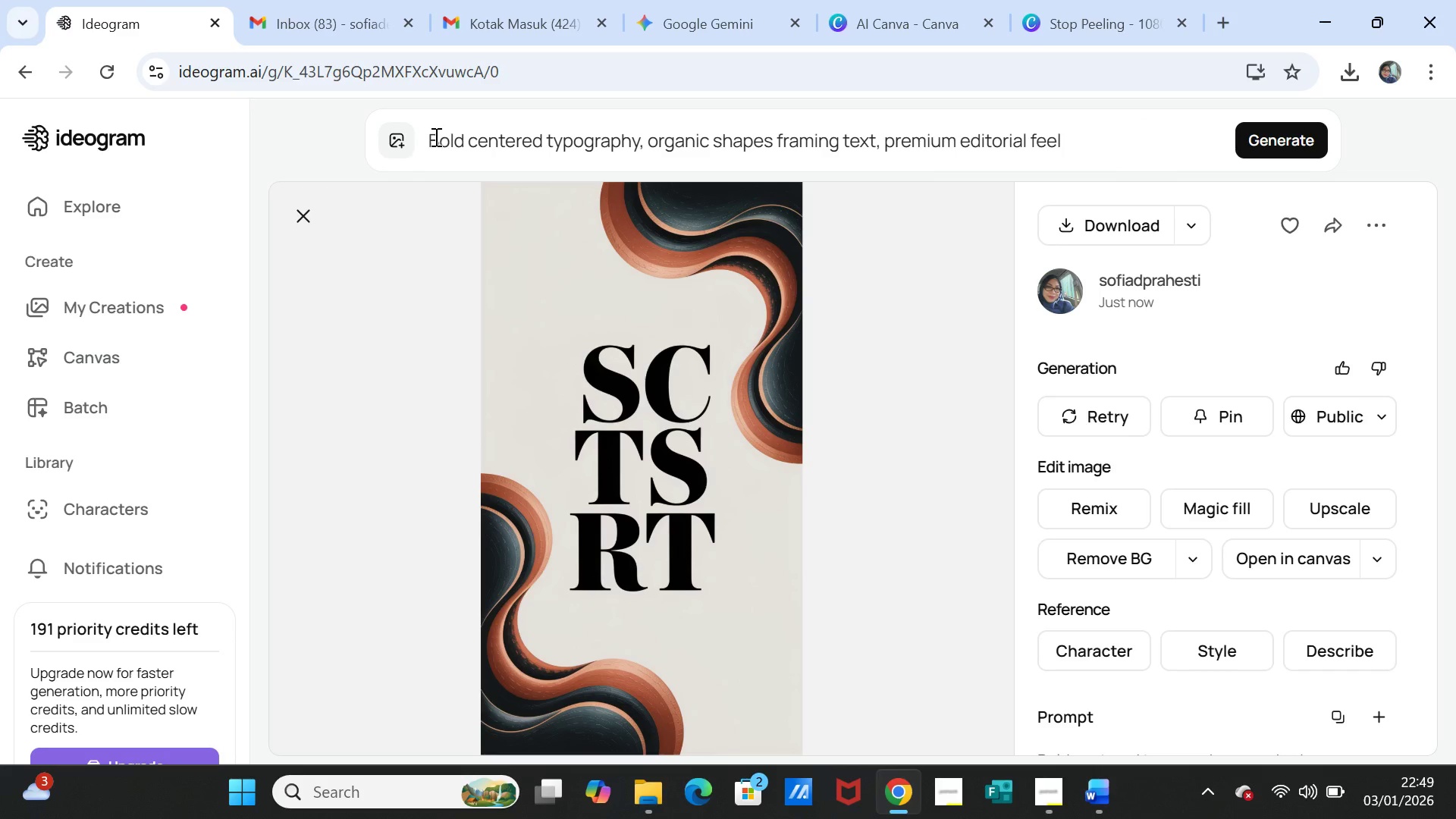 
left_click_drag(start_coordinate=[431, 139], to_coordinate=[1107, 136])
 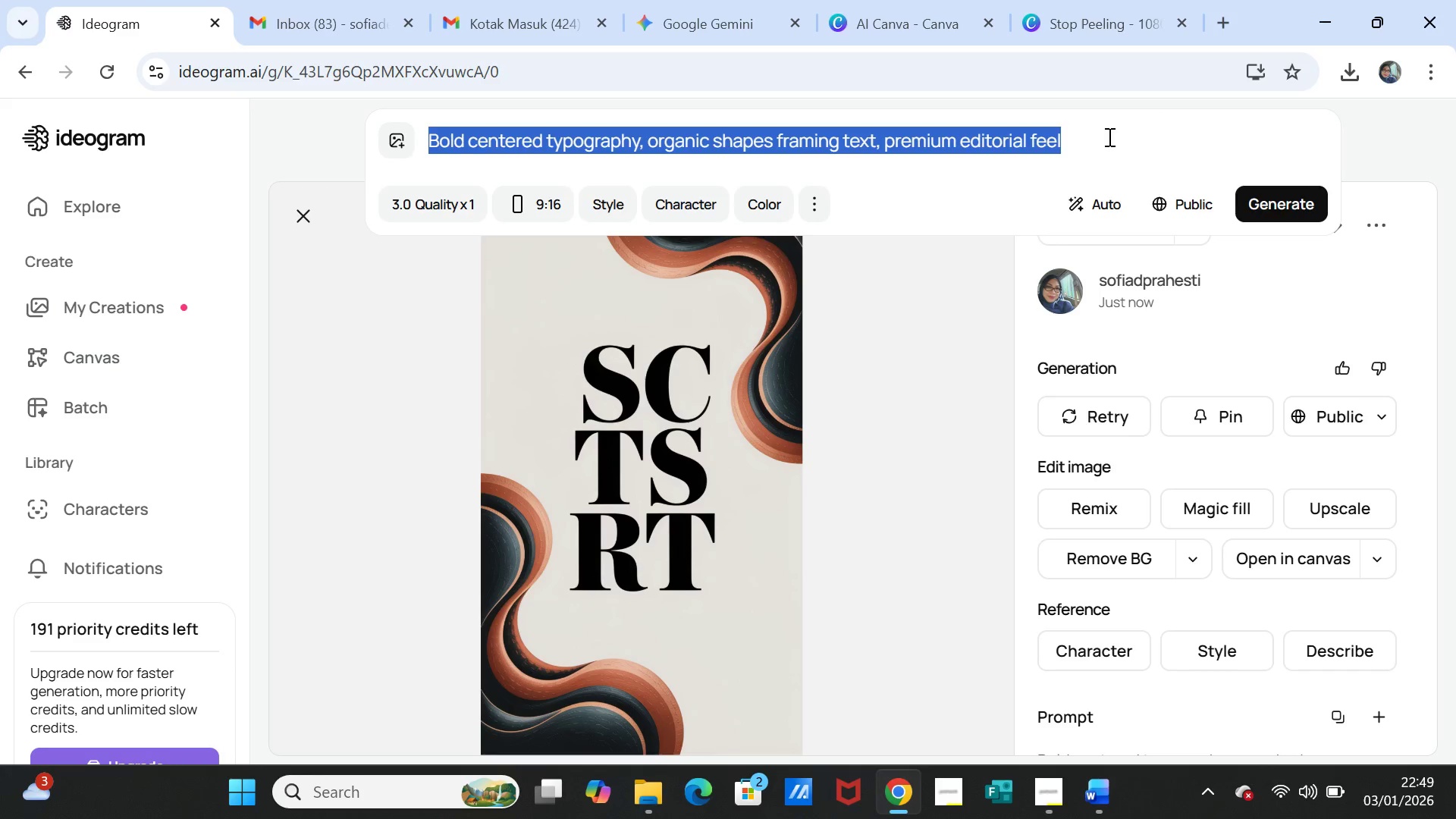 
key(Control+V)
 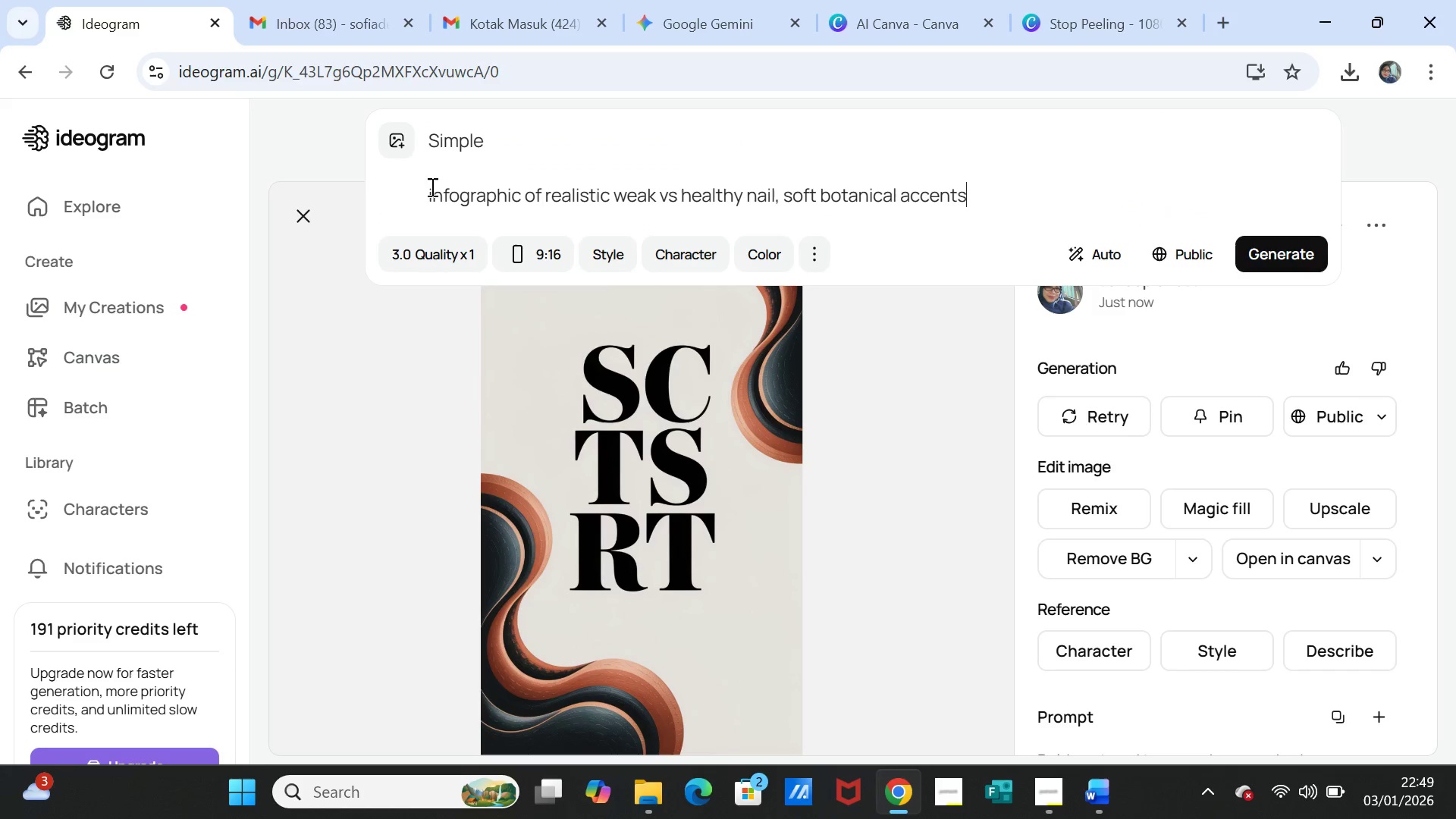 
left_click([427, 190])
 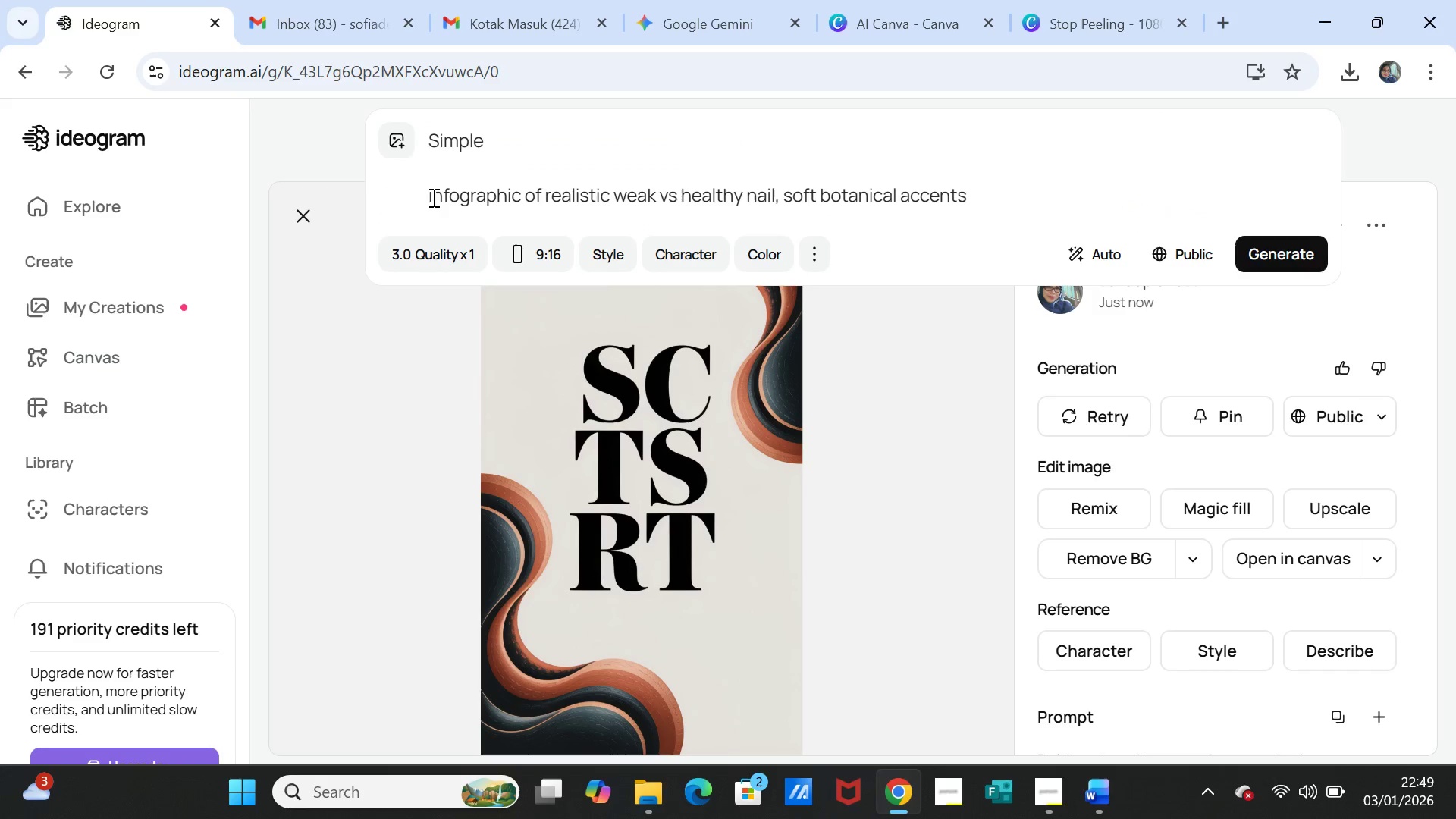 
left_click([430, 196])
 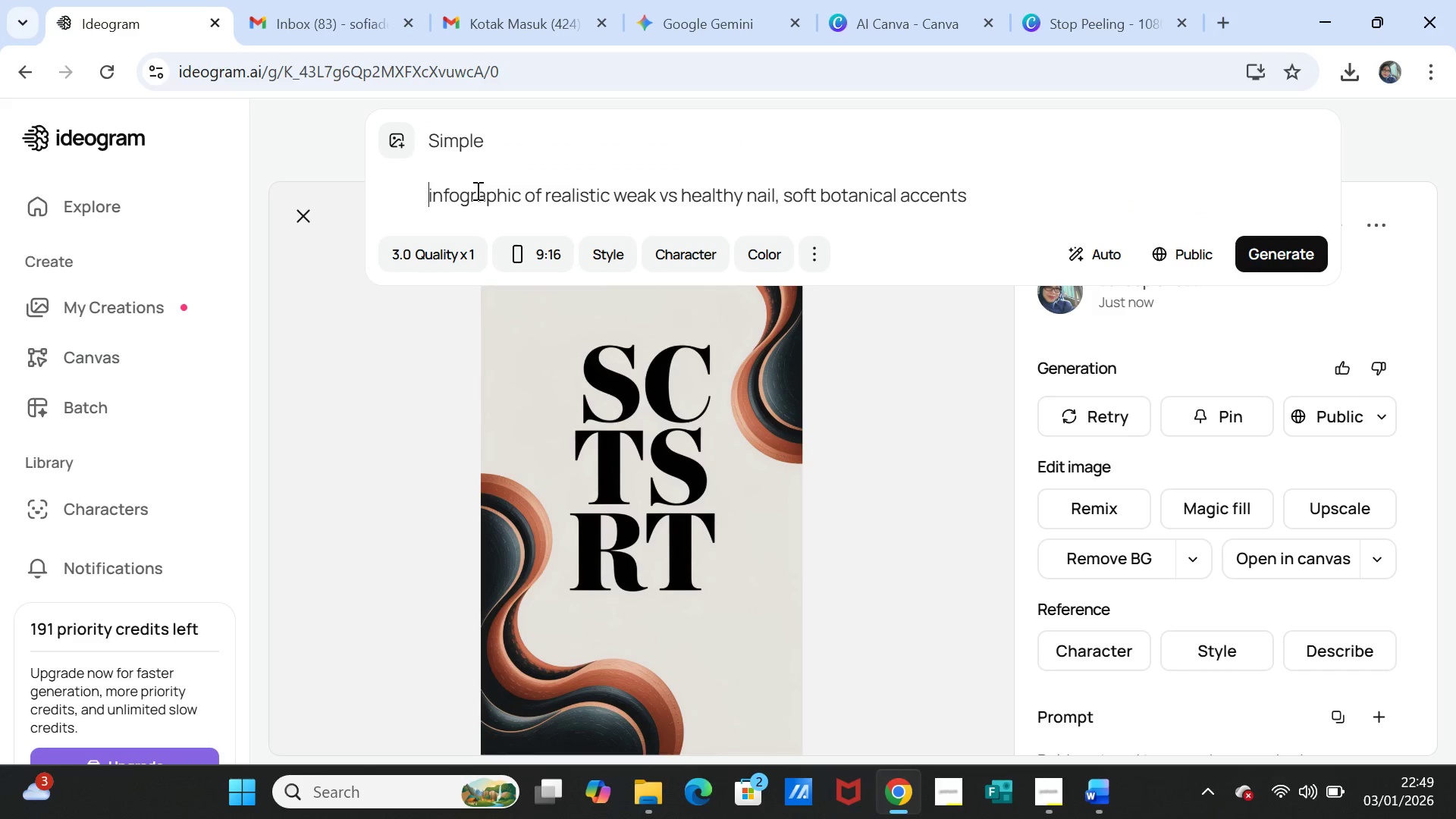 
key(Backspace)
 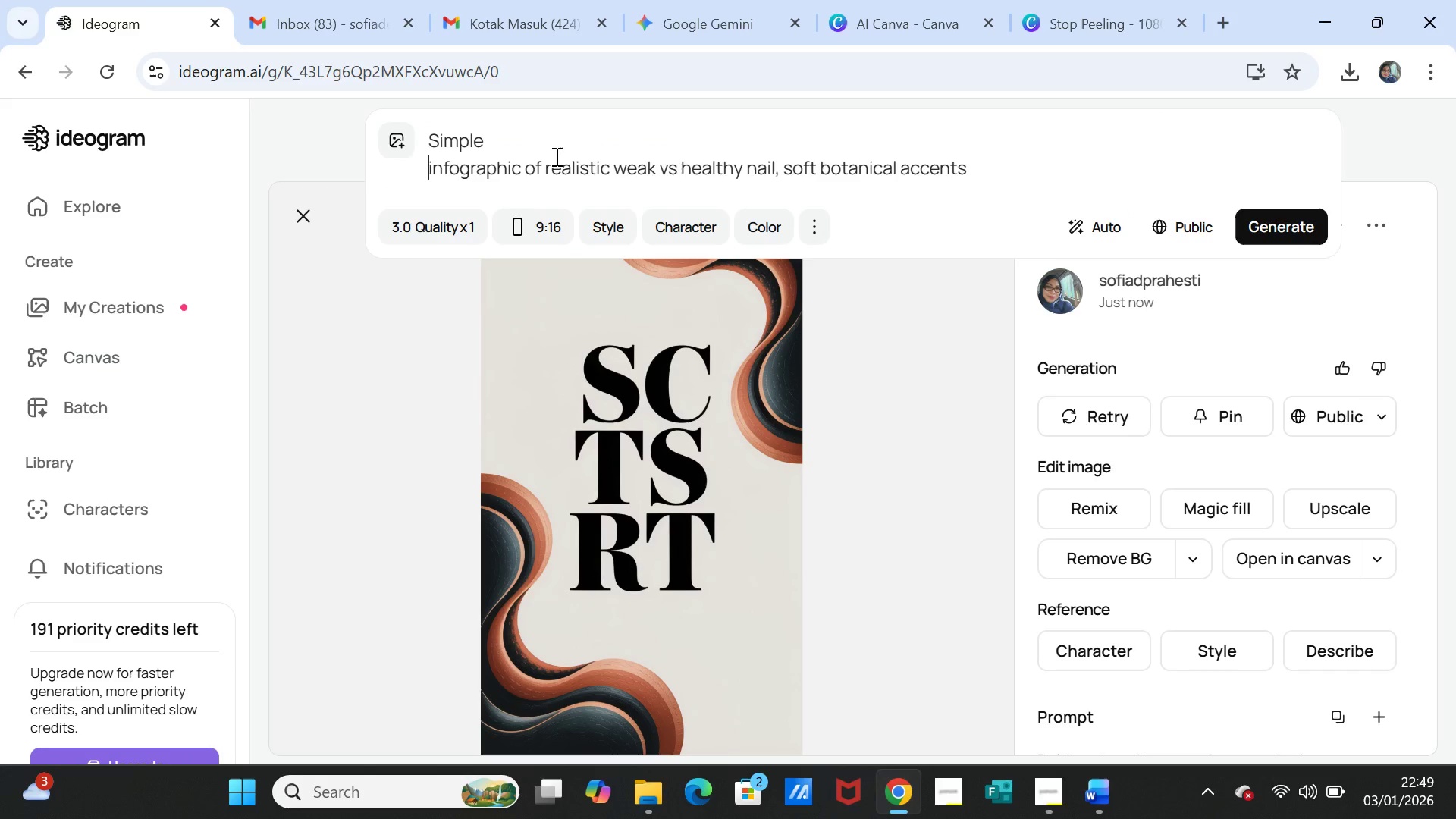 
key(Backspace)
 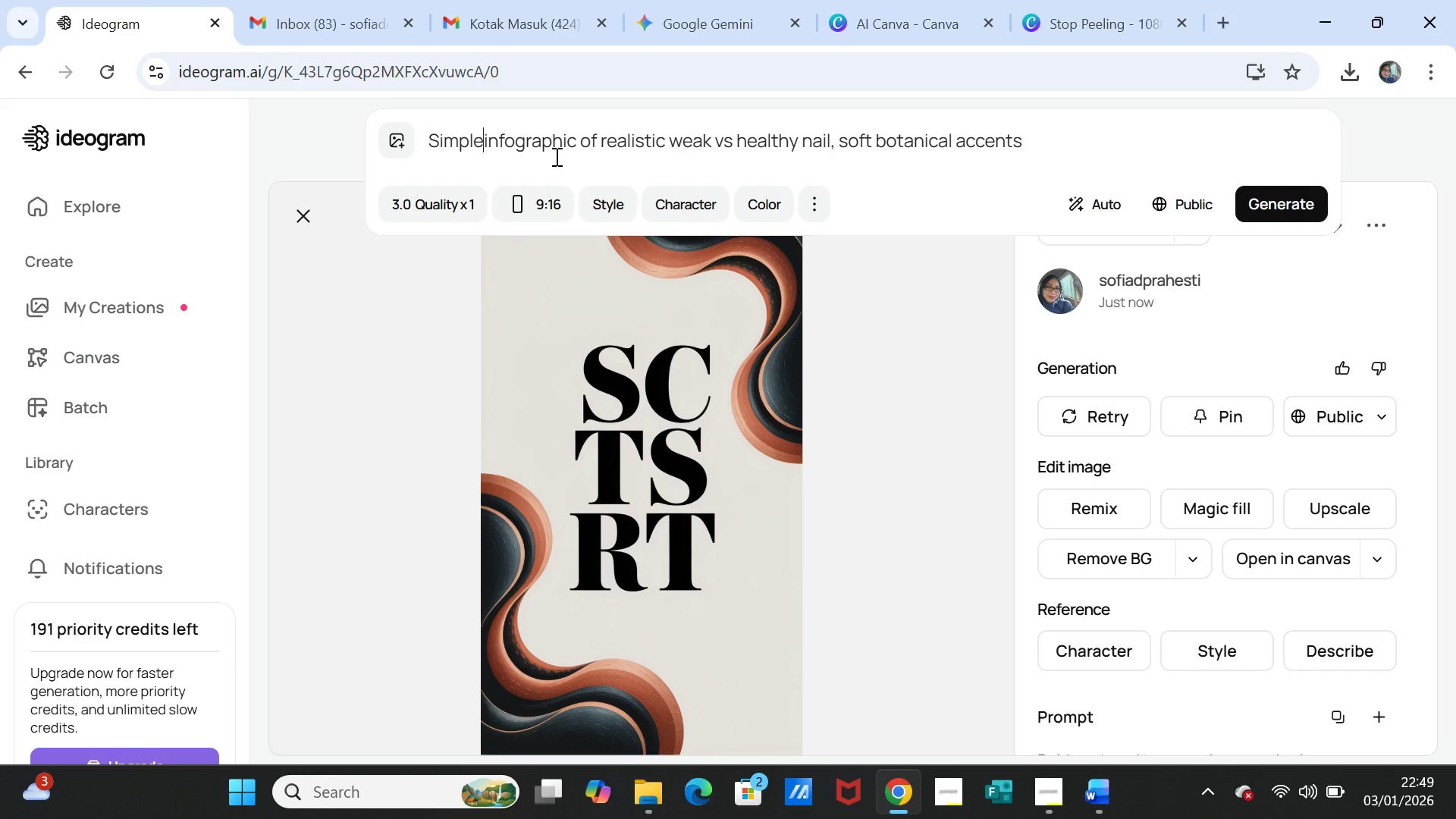 
key(Space)
 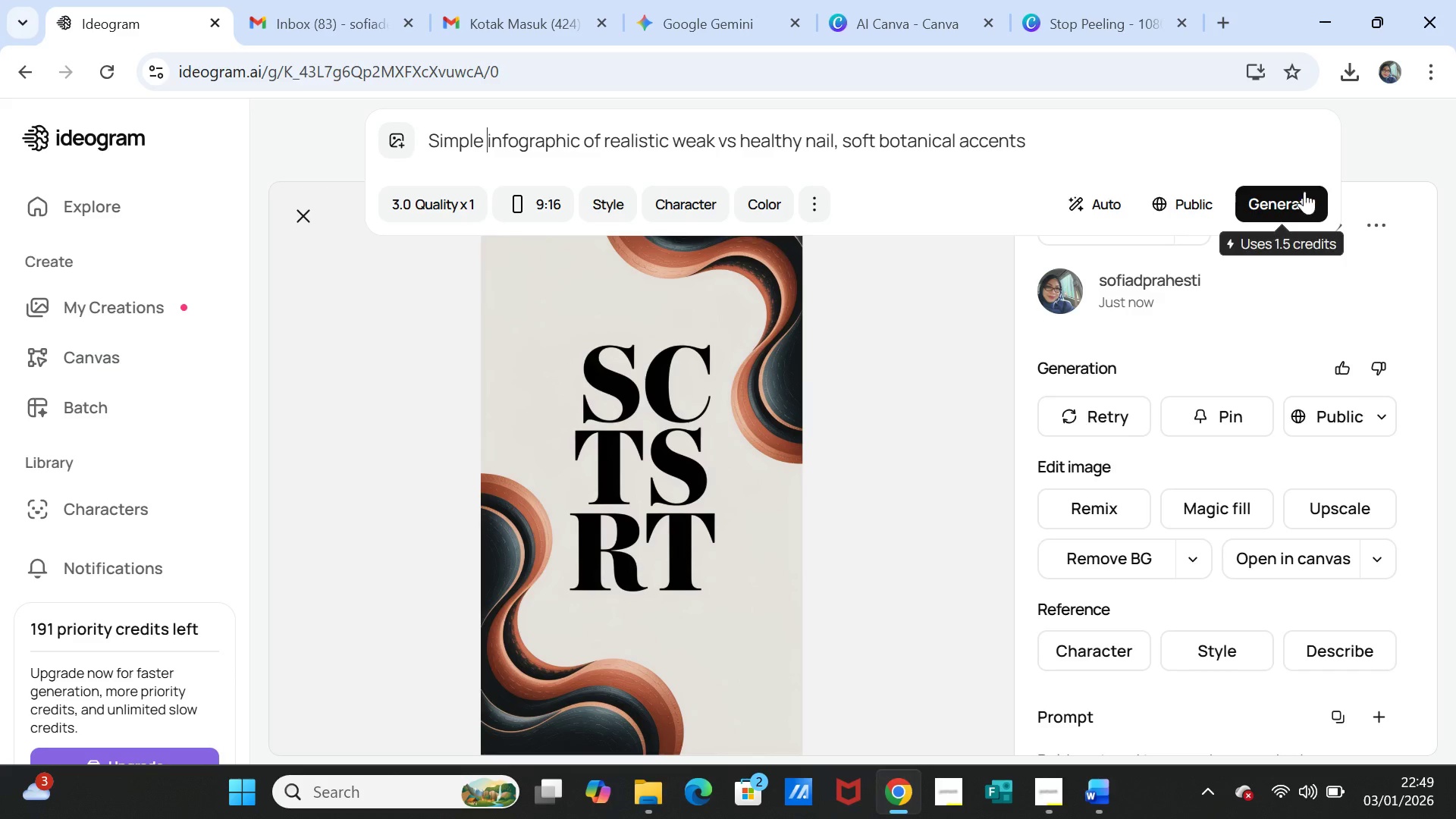 
left_click([1304, 191])
 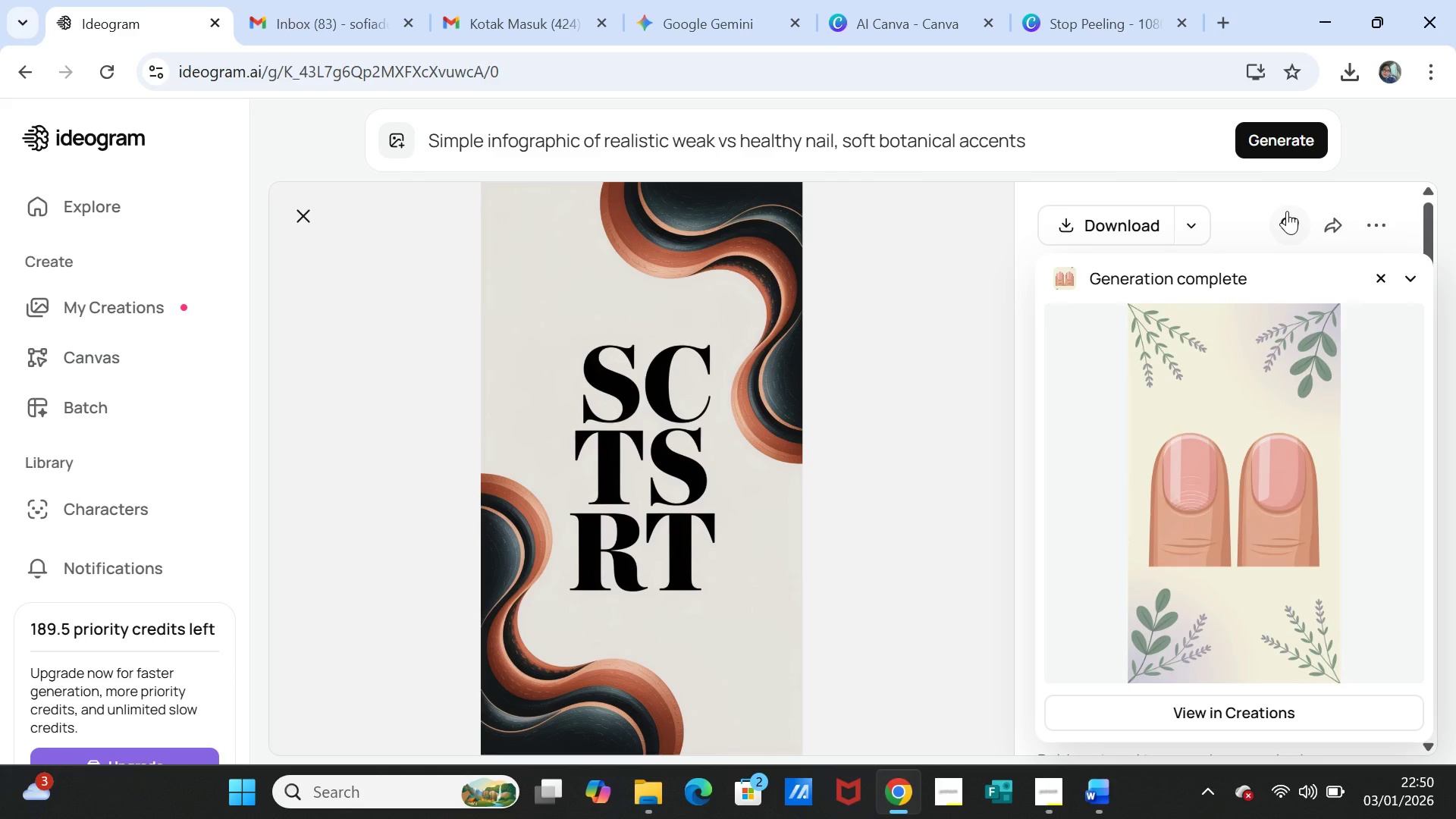 
wait(58.2)
 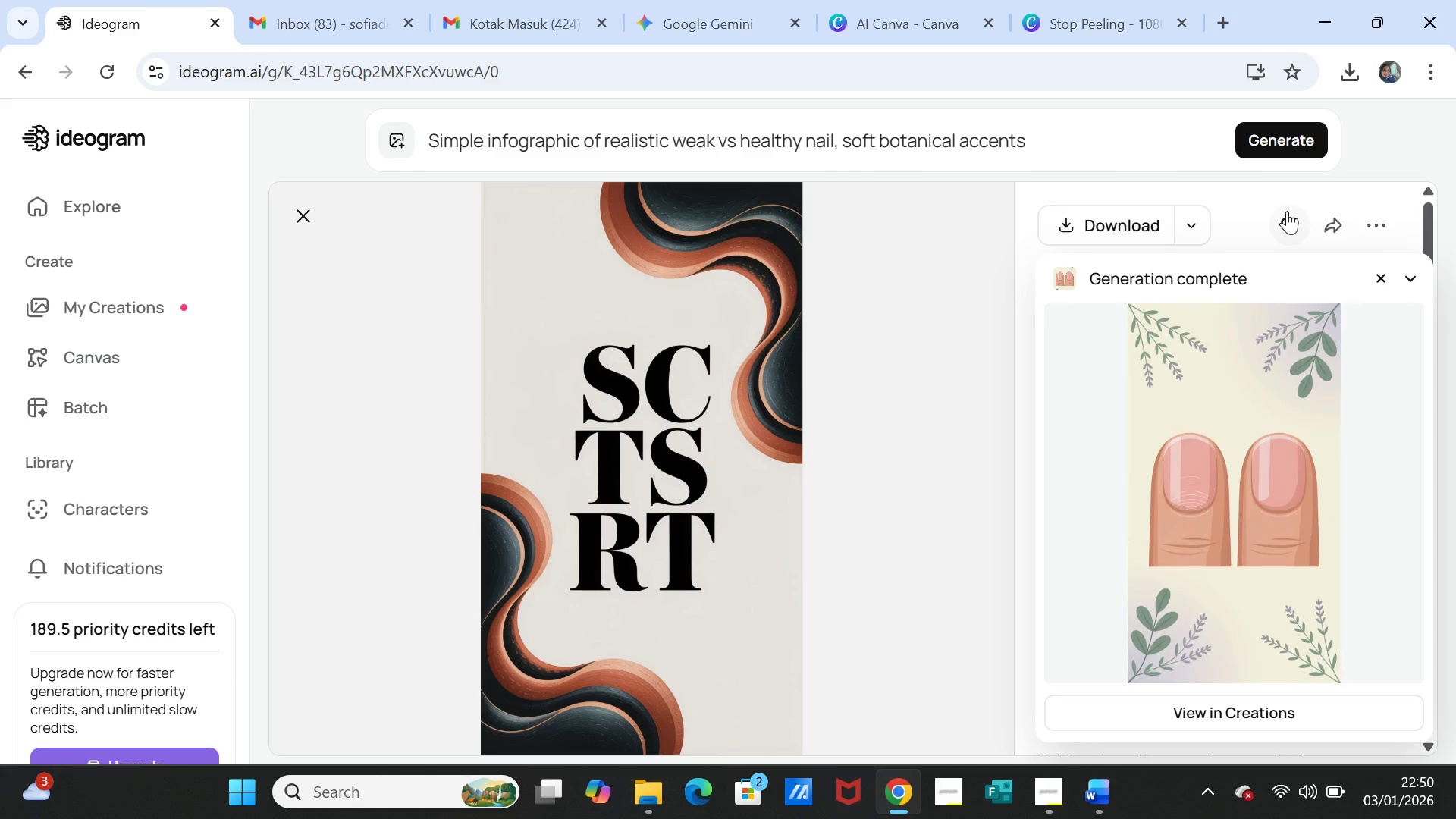 
left_click([669, 24])
 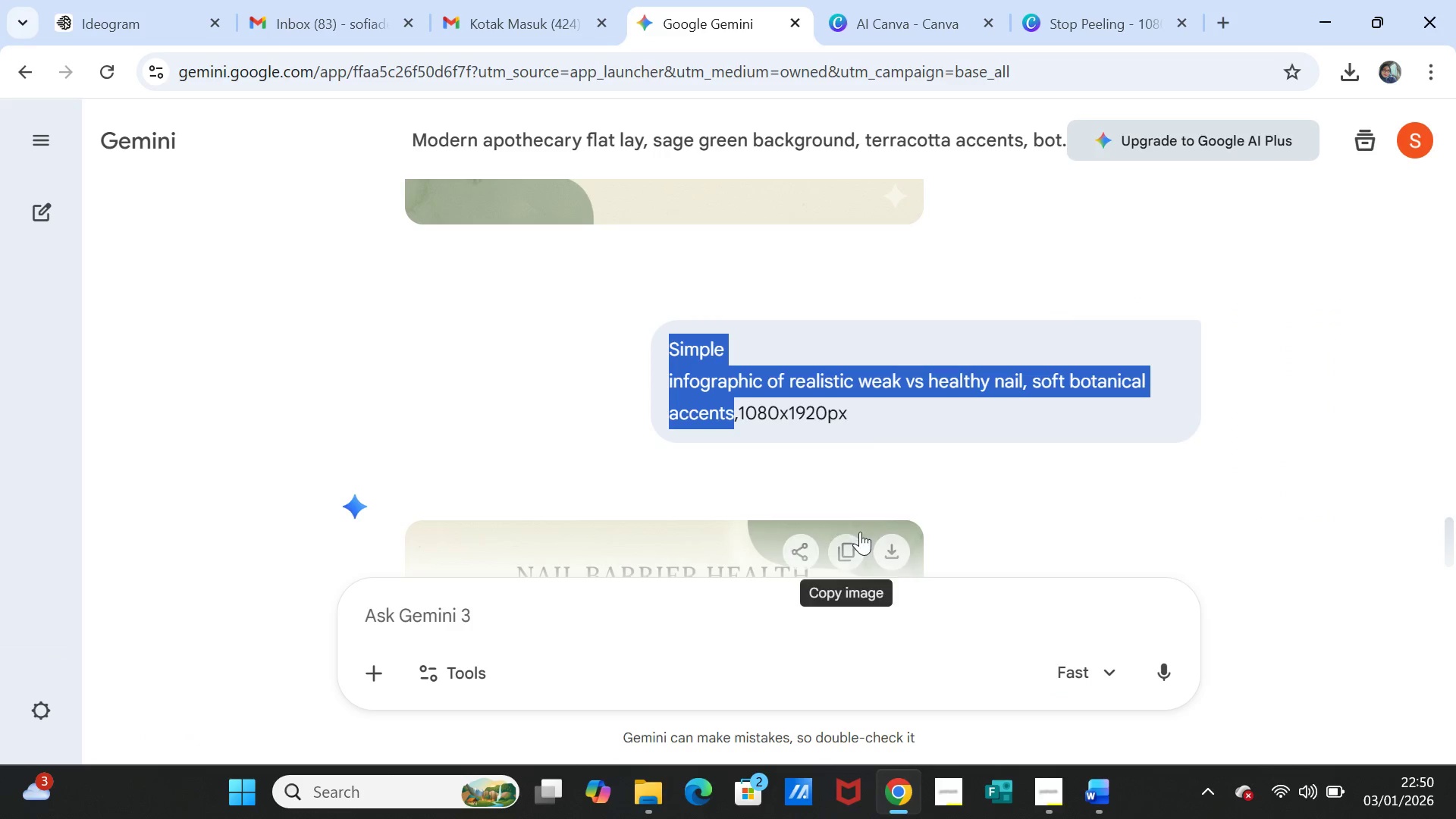 
scroll: coordinate [860, 541], scroll_direction: down, amount: 2.0
 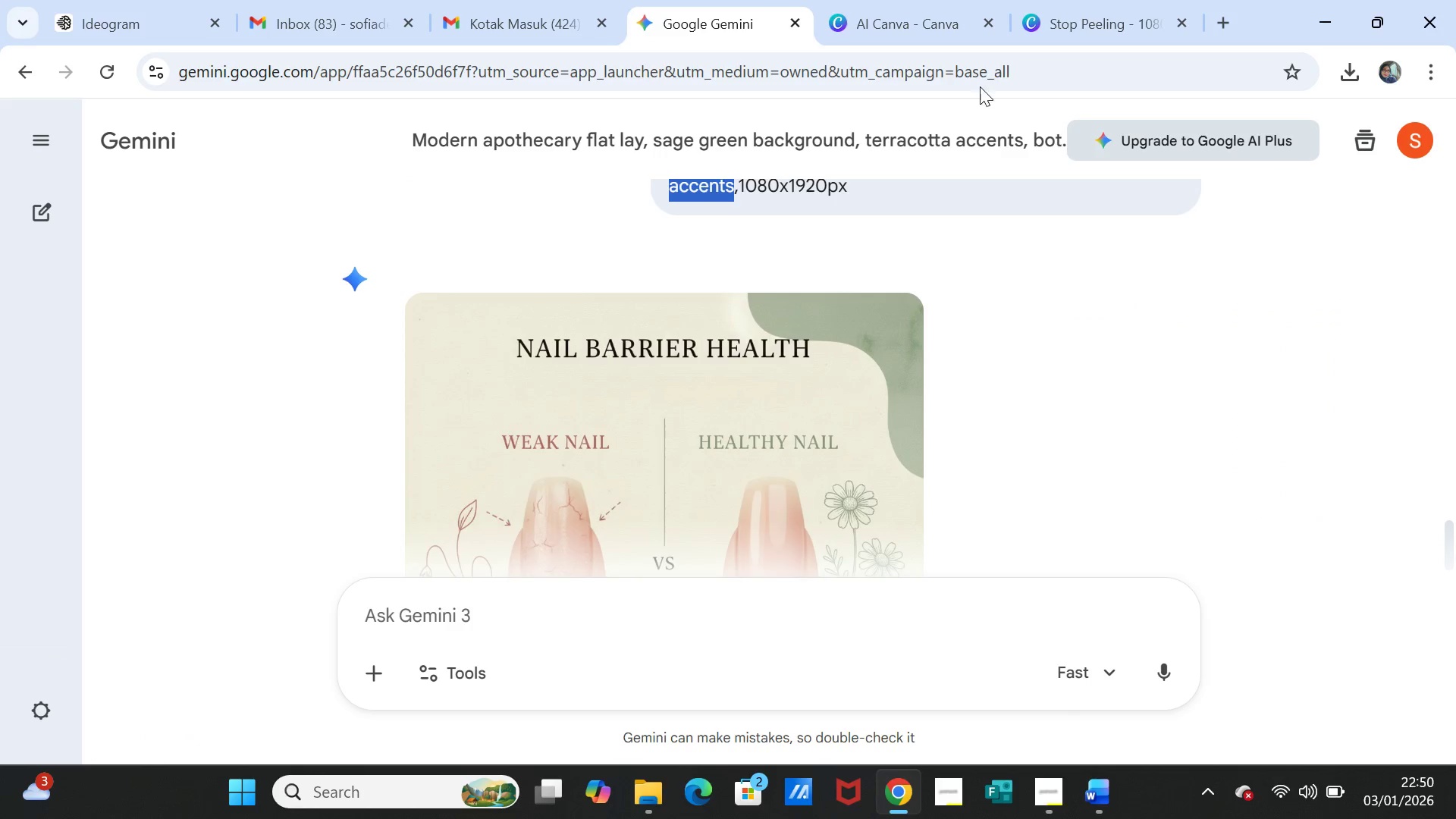 
left_click([1071, 15])
 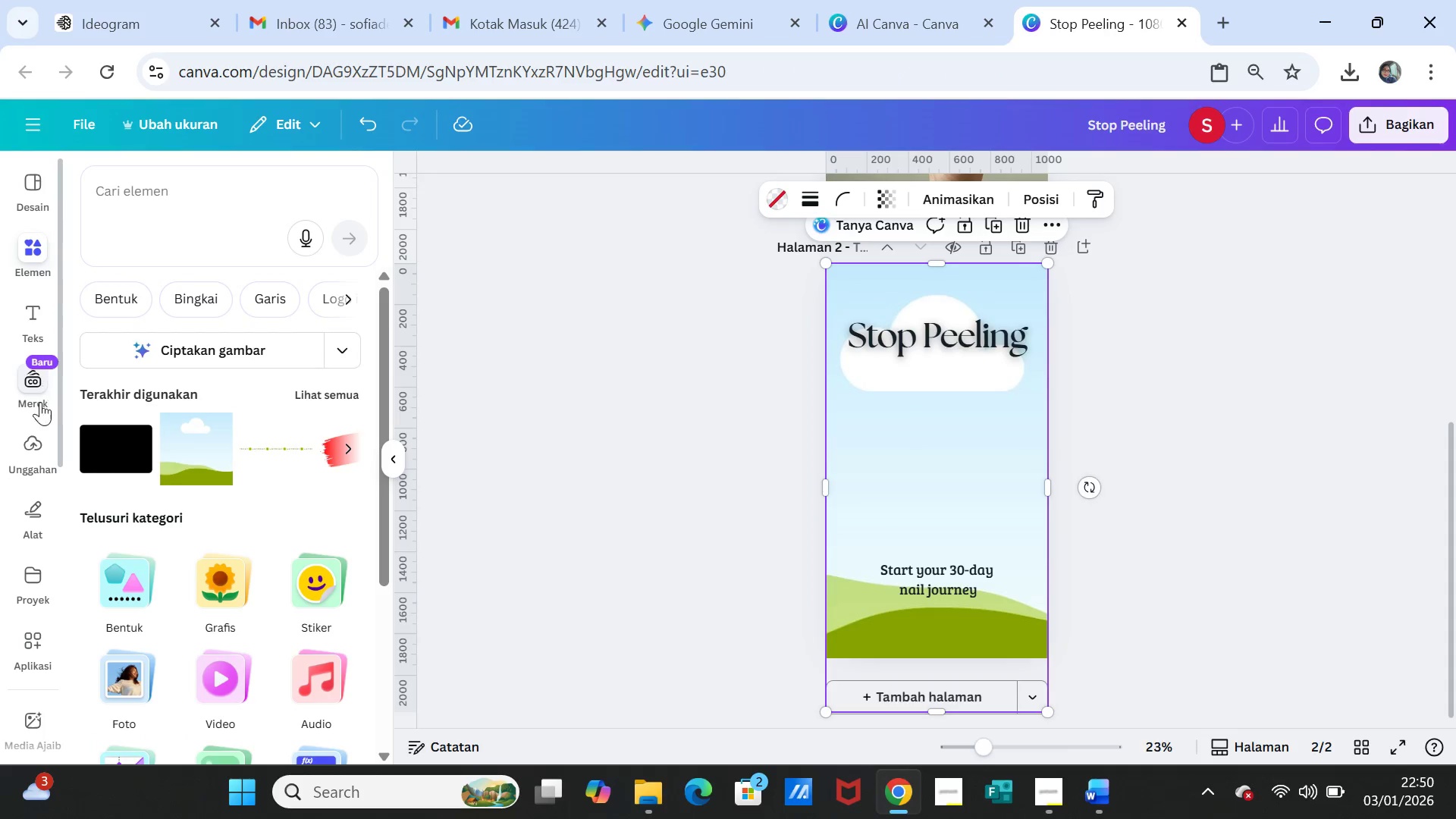 
left_click([37, 446])
 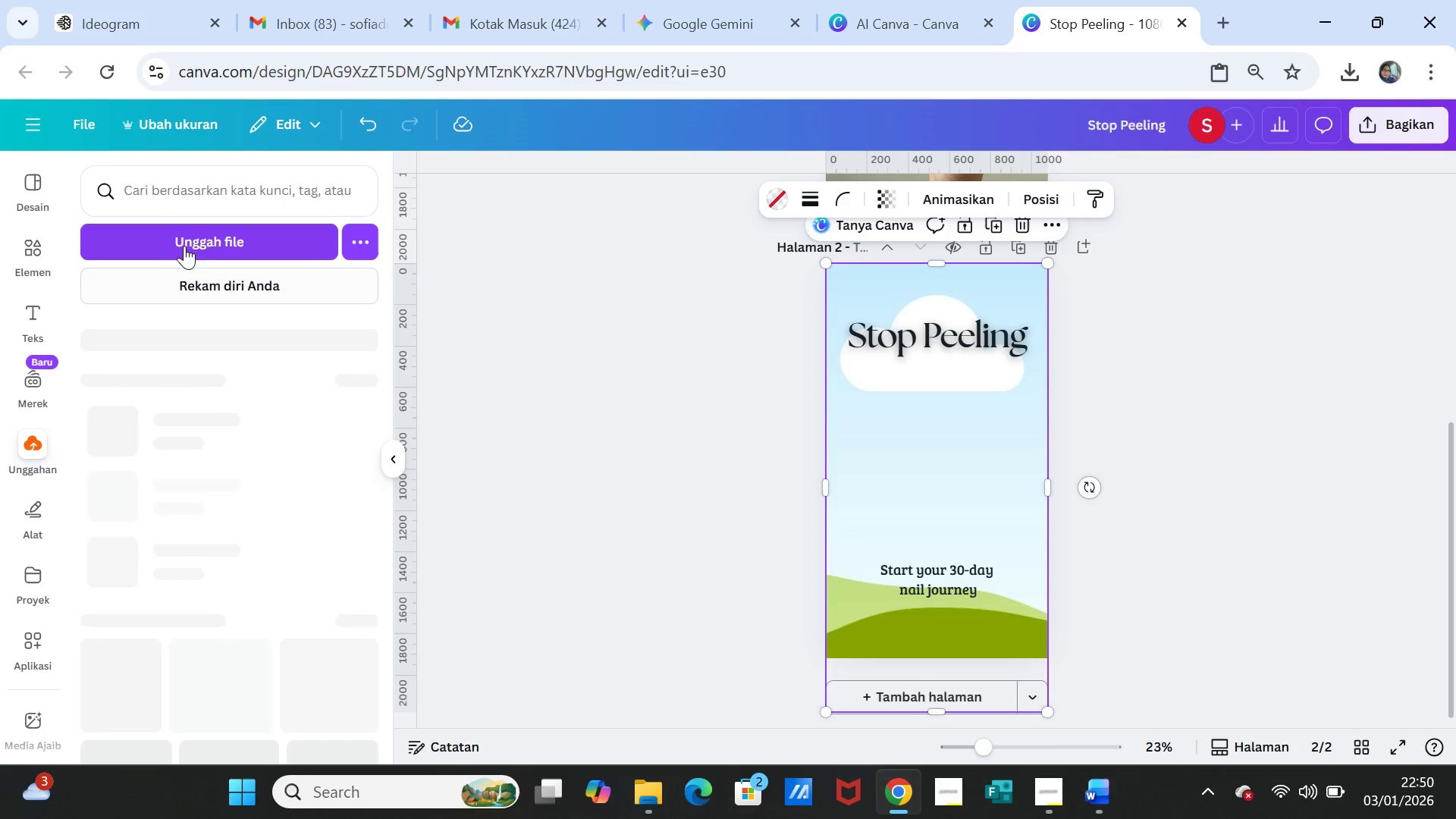 
left_click([184, 240])
 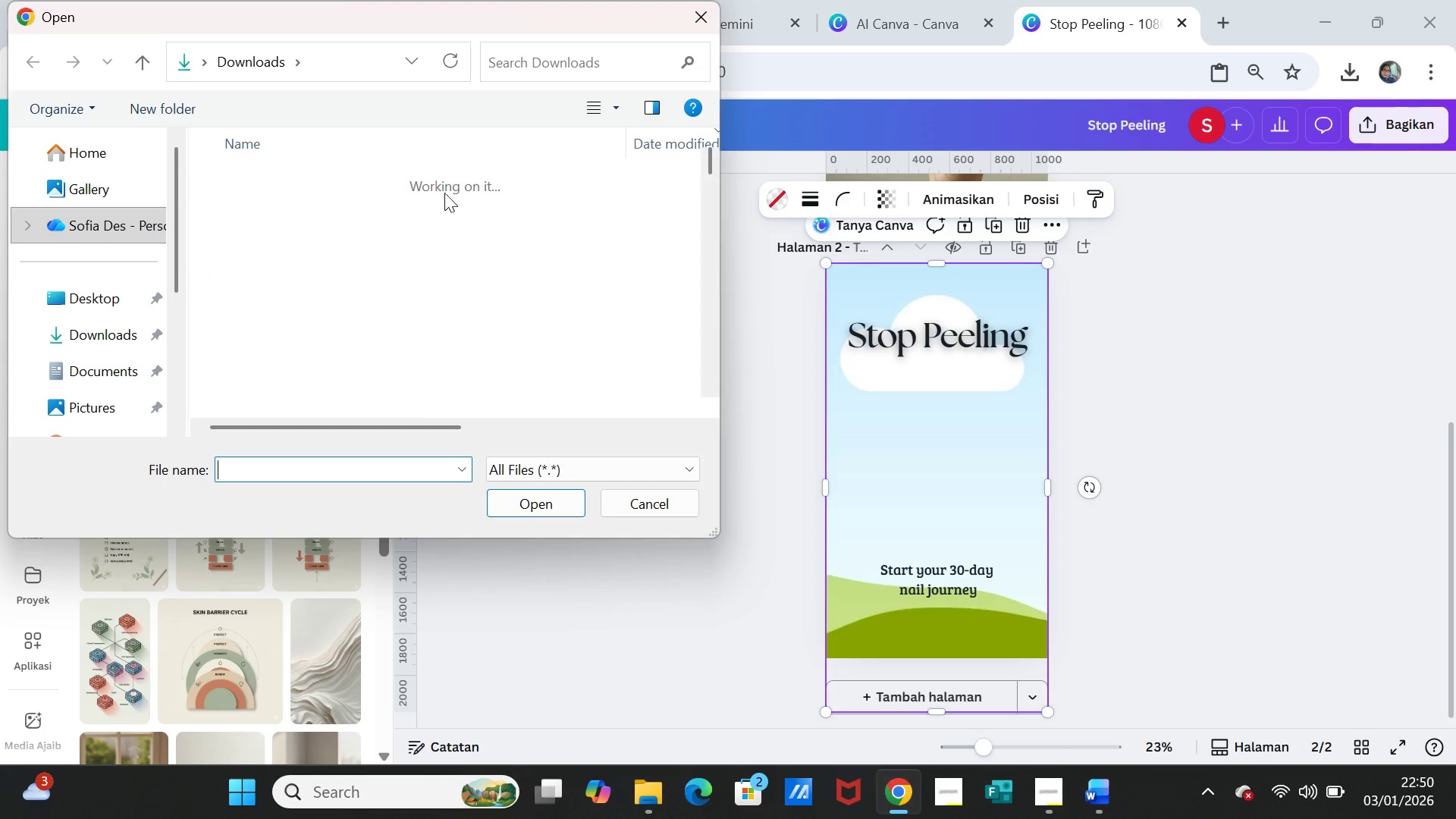 
left_click([381, 211])
 